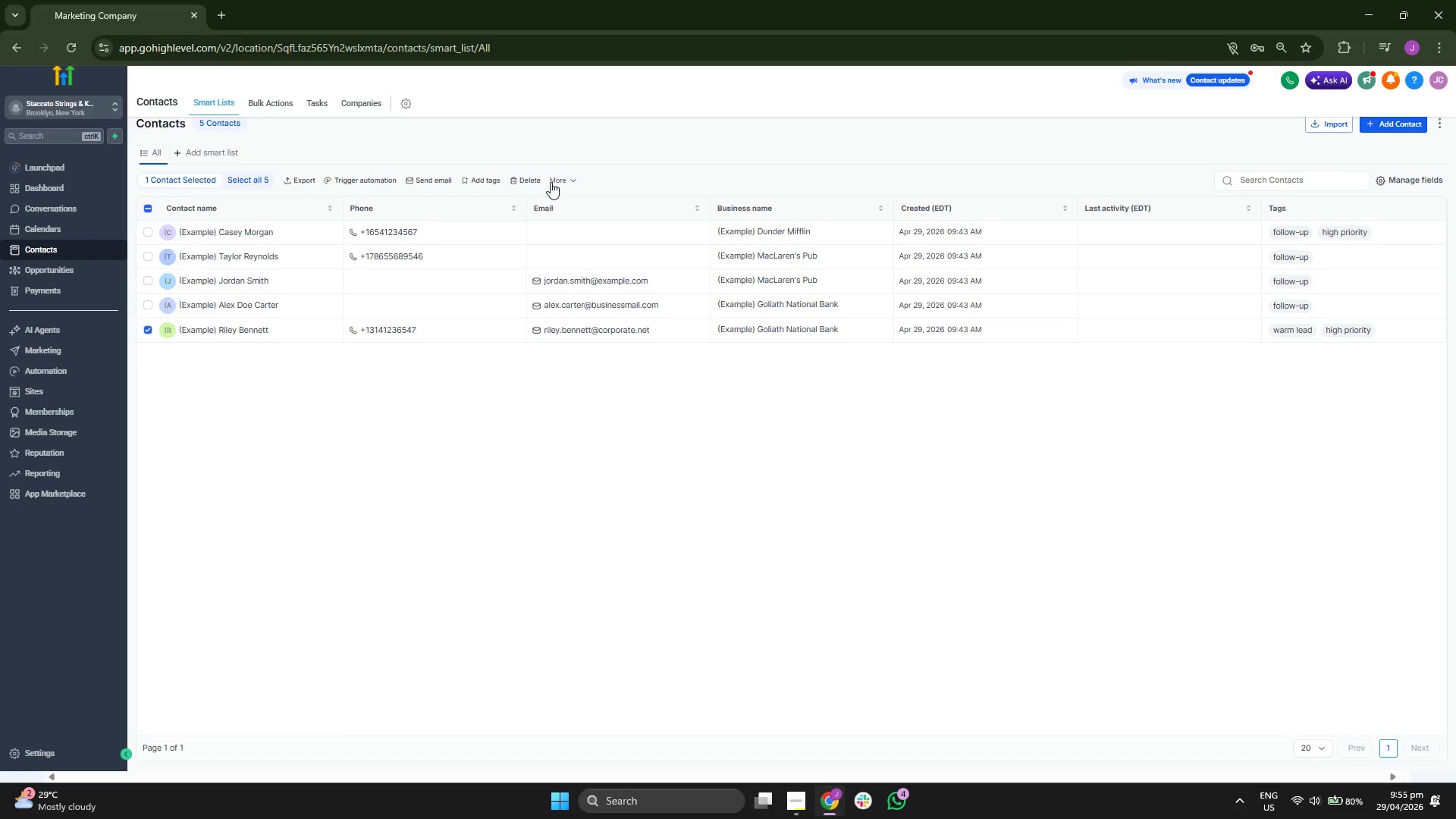 
left_click([561, 182])
 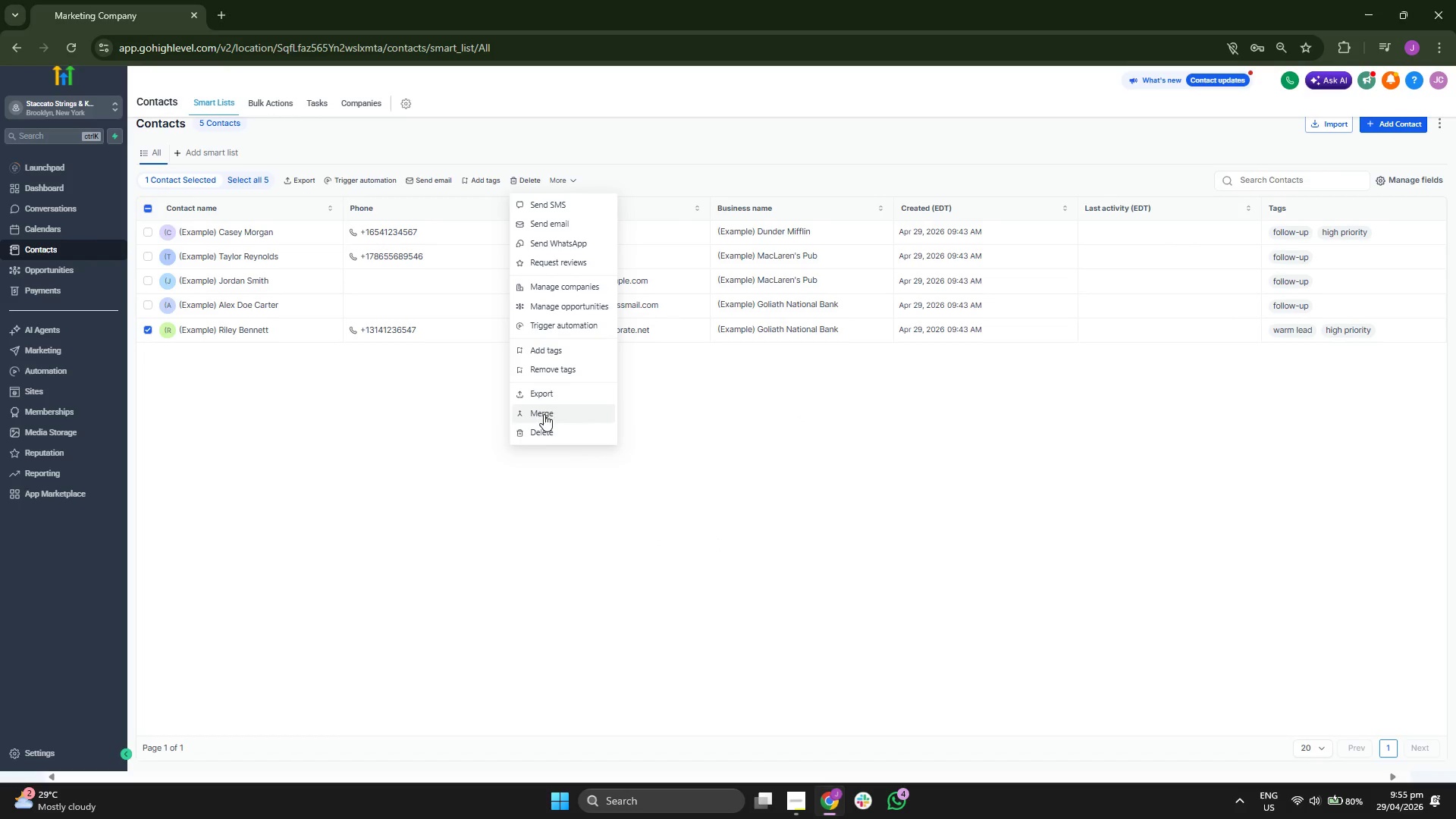 
left_click([540, 436])
 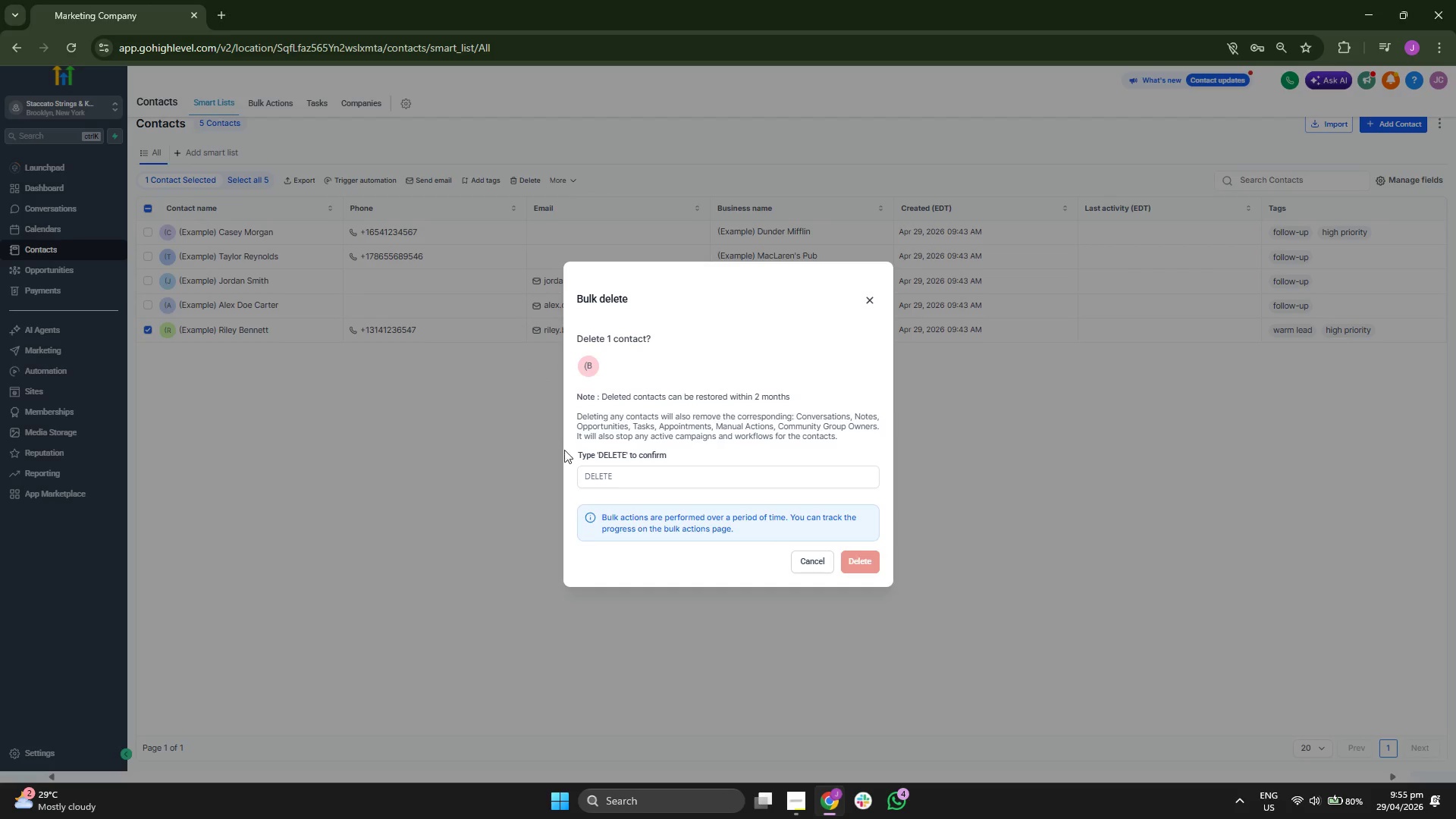 
left_click([646, 471])
 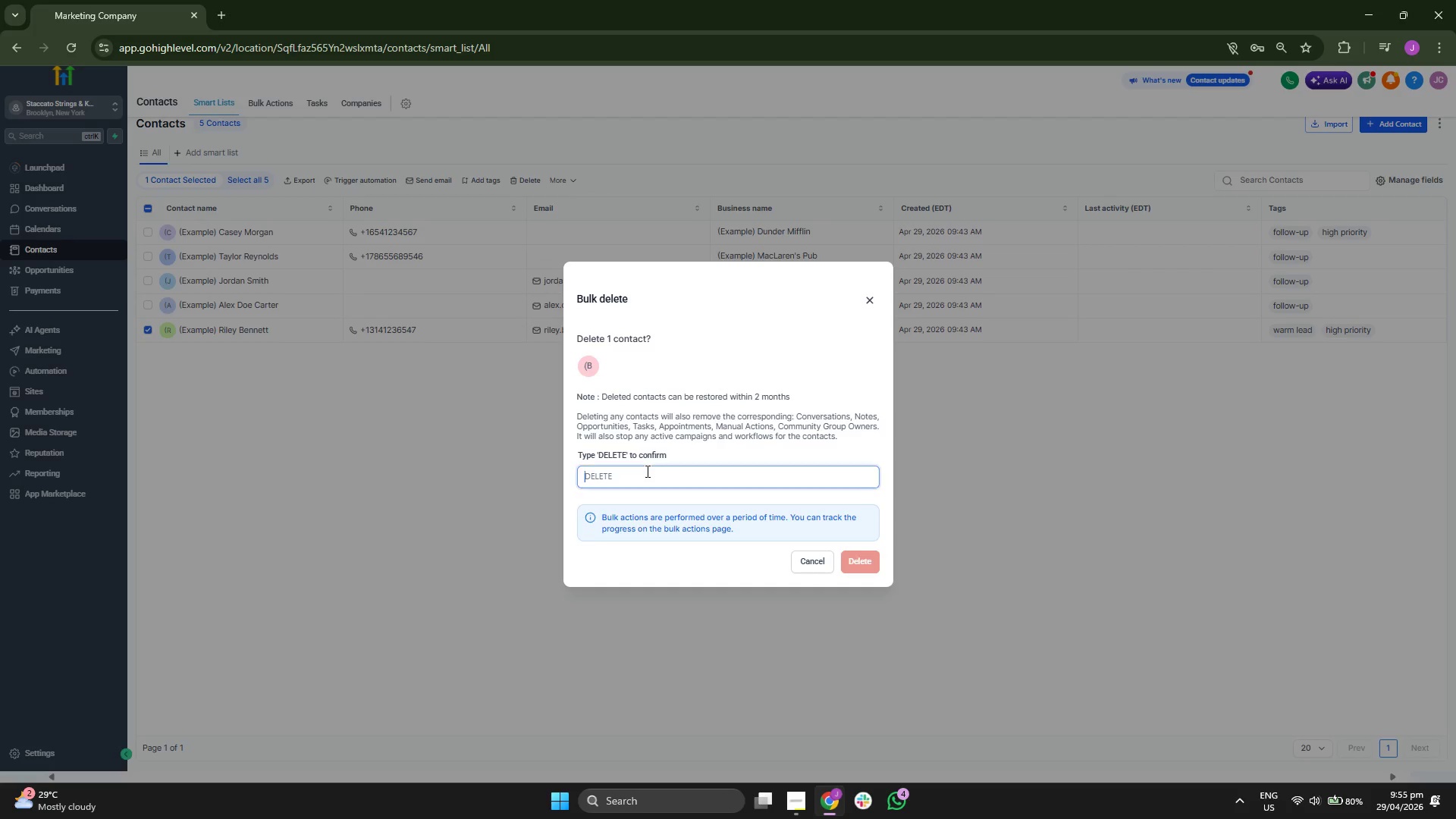 
type(DELETE)
 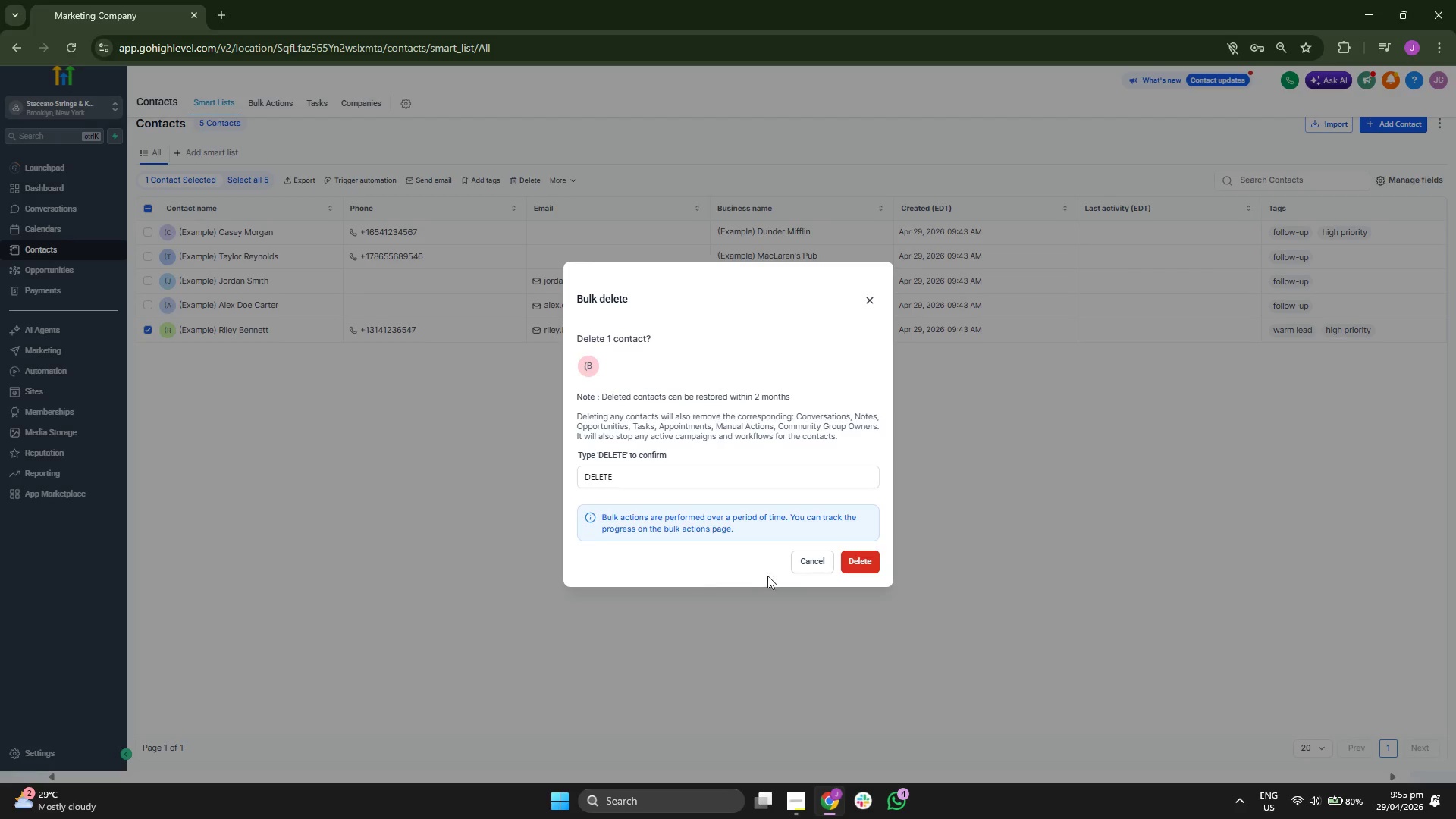 
left_click([849, 560])
 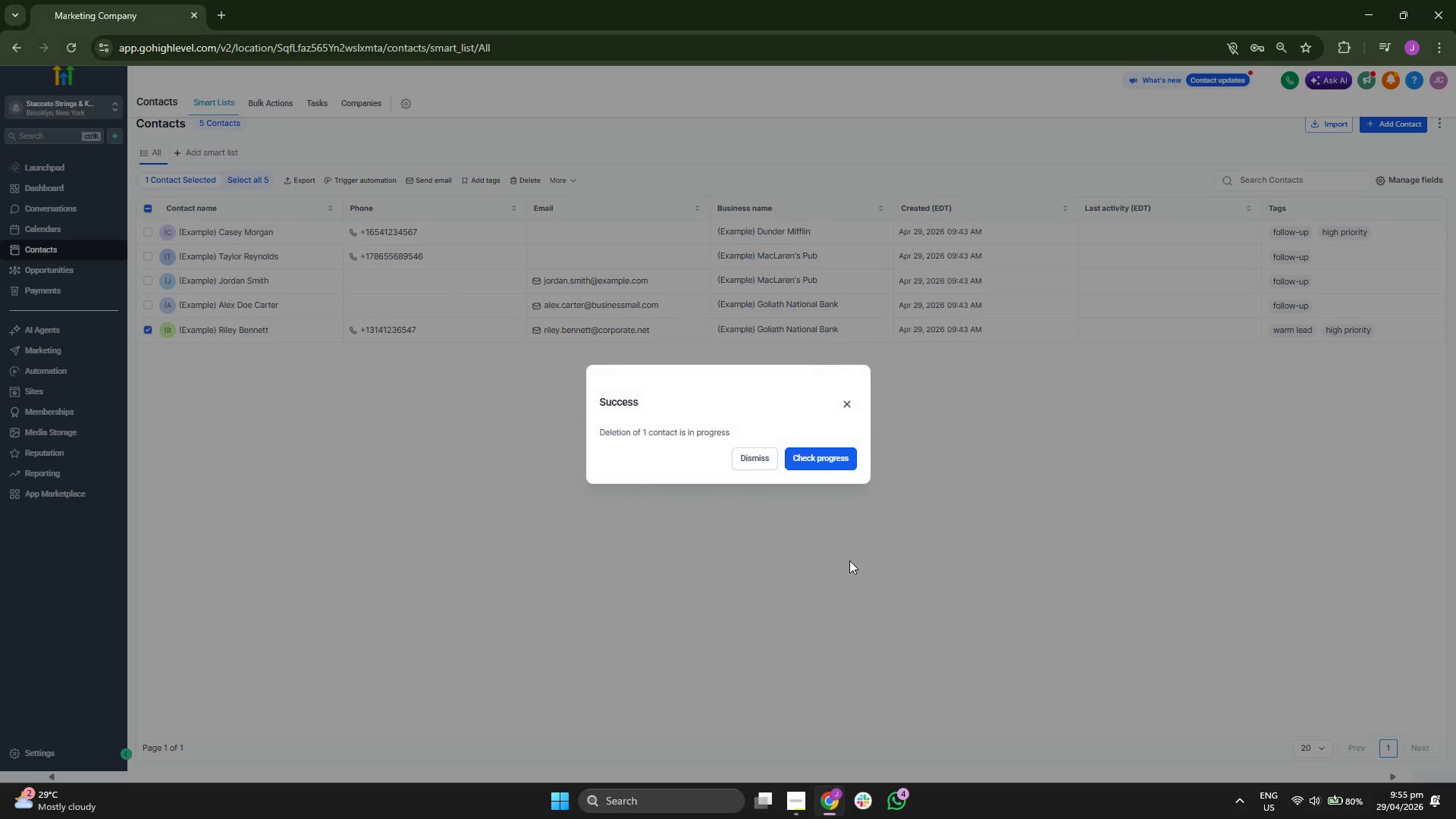 
left_click([764, 463])
 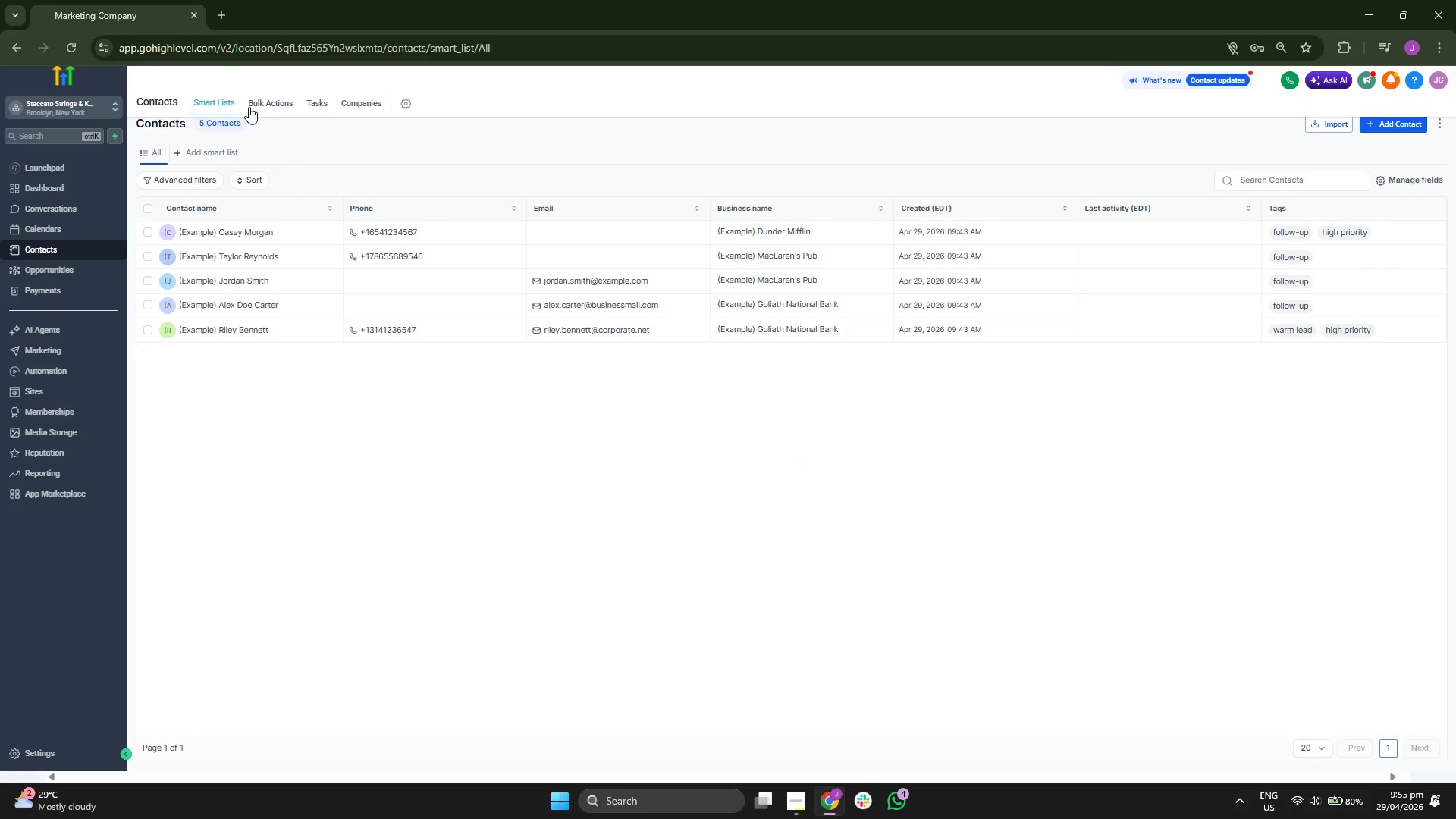 
left_click([272, 99])
 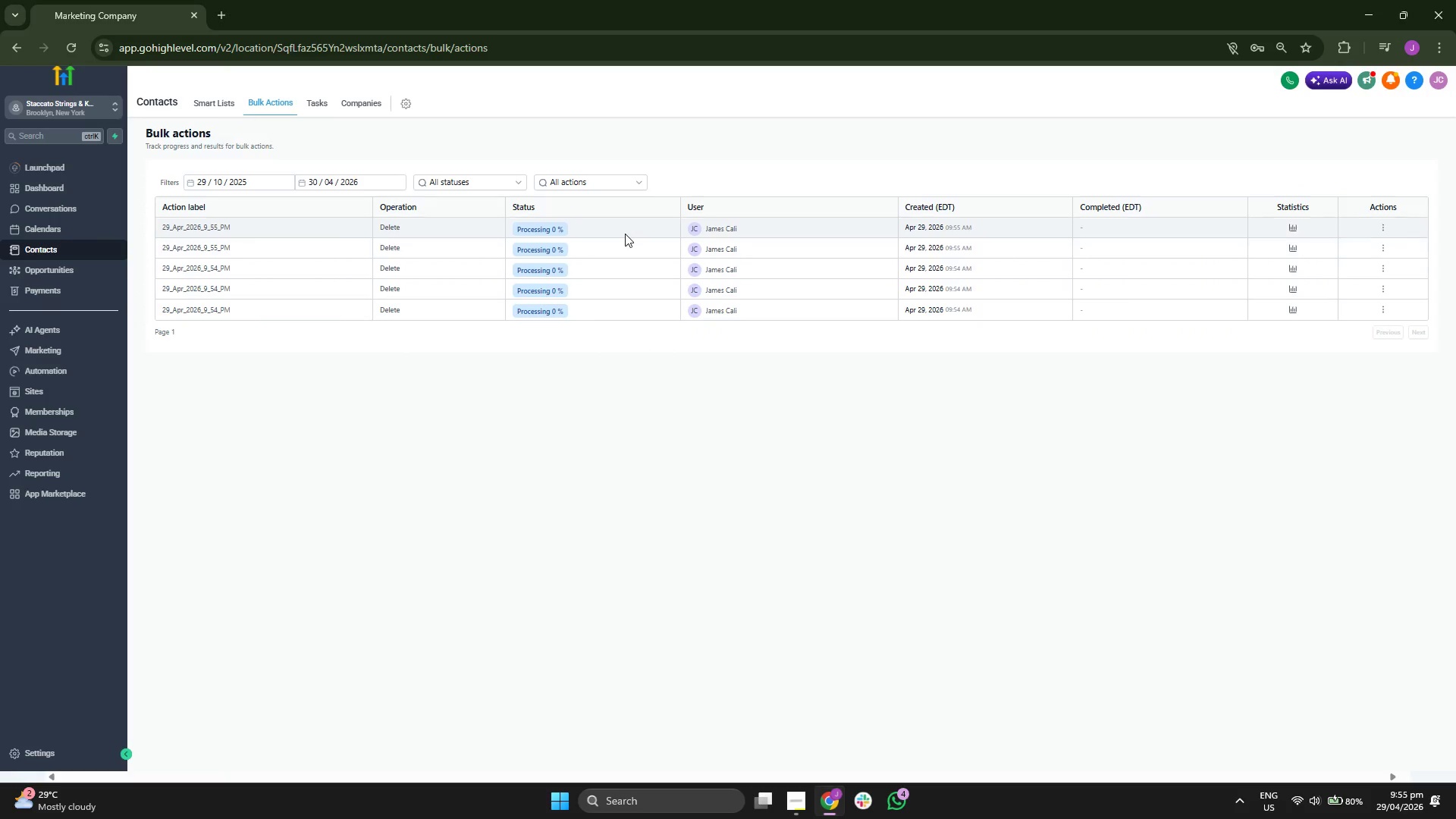 
left_click([234, 109])
 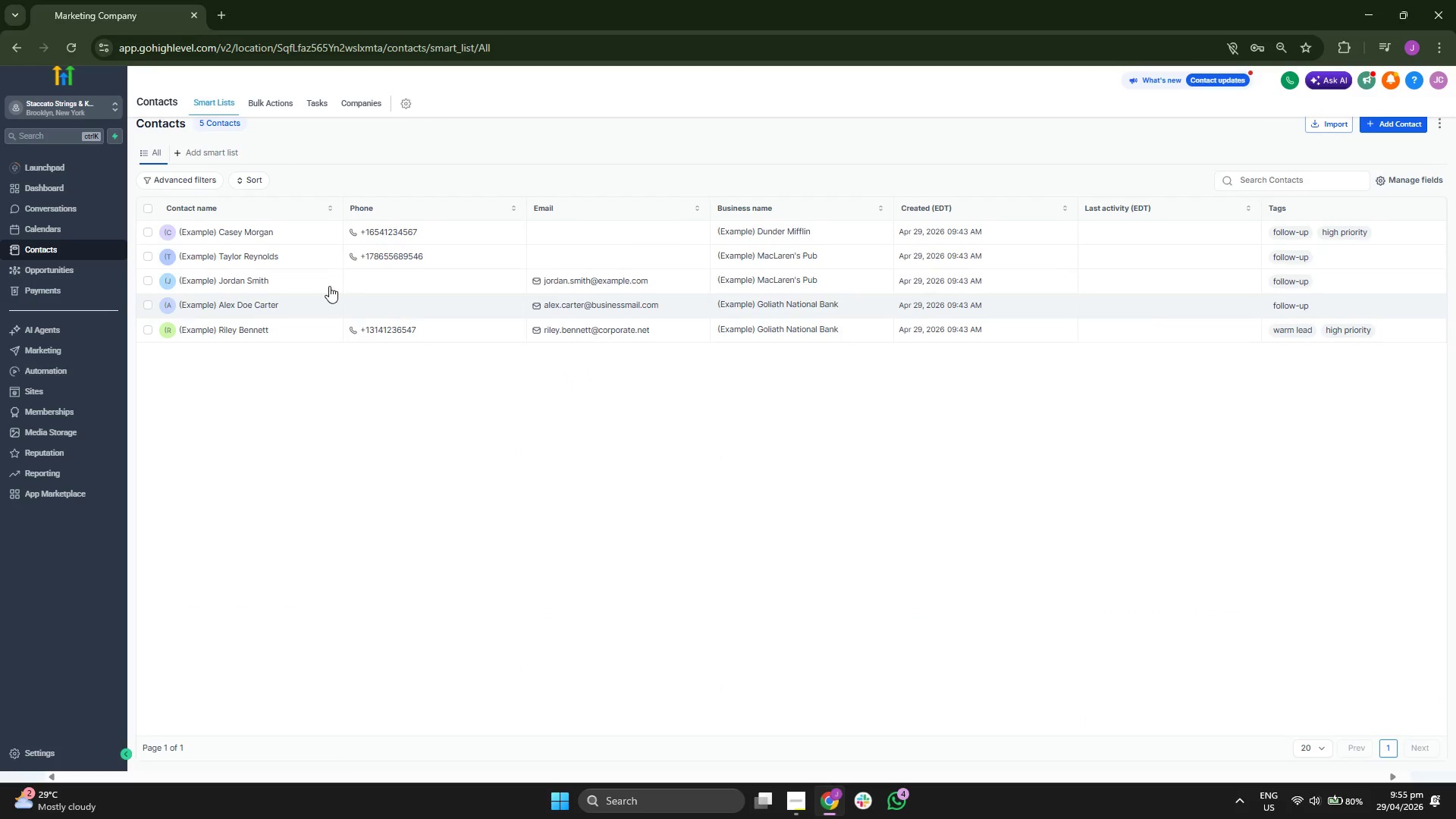 
left_click([93, 195])
 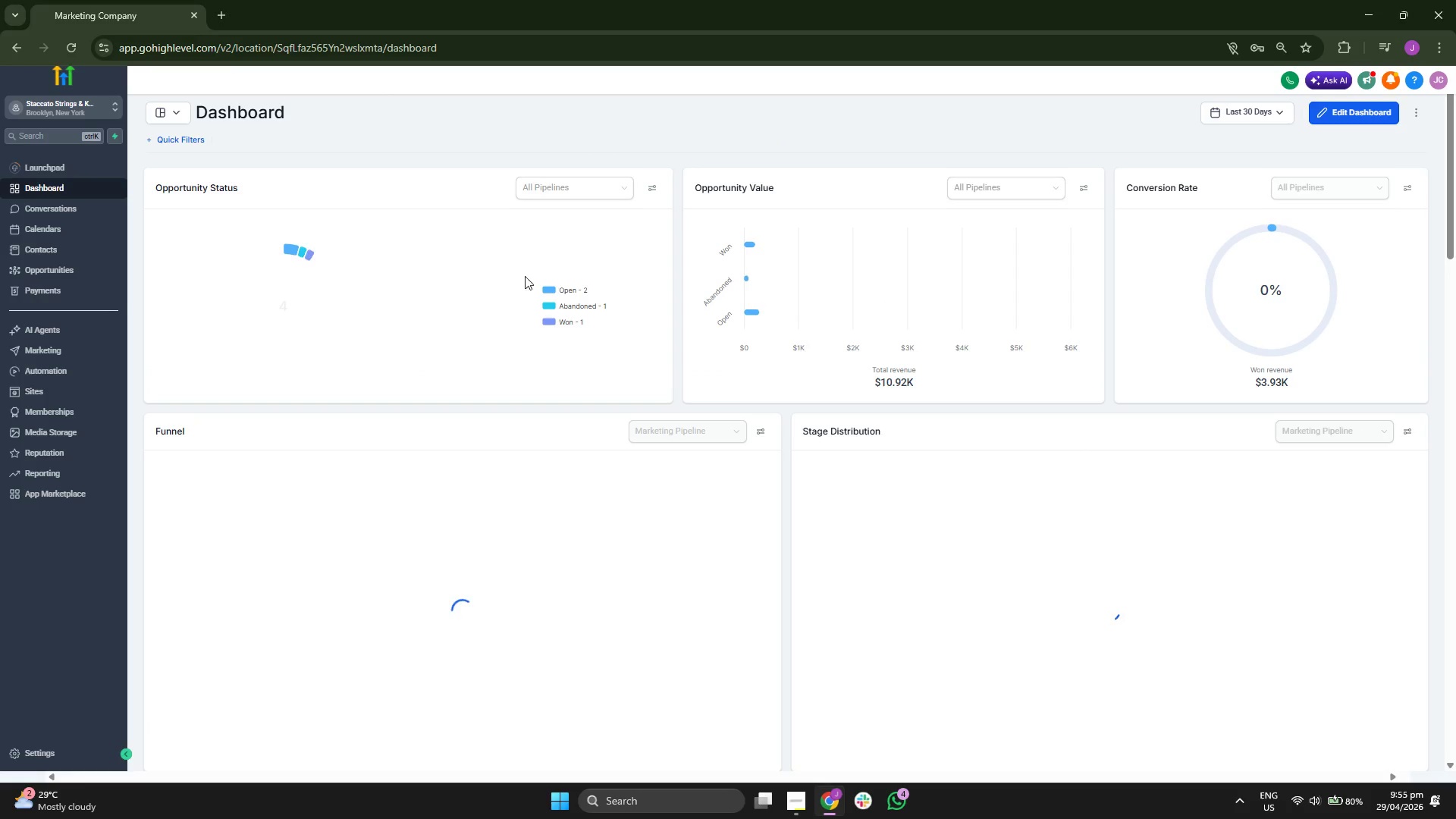 
scroll: coordinate [791, 516], scroll_direction: down, amount: 3.0
 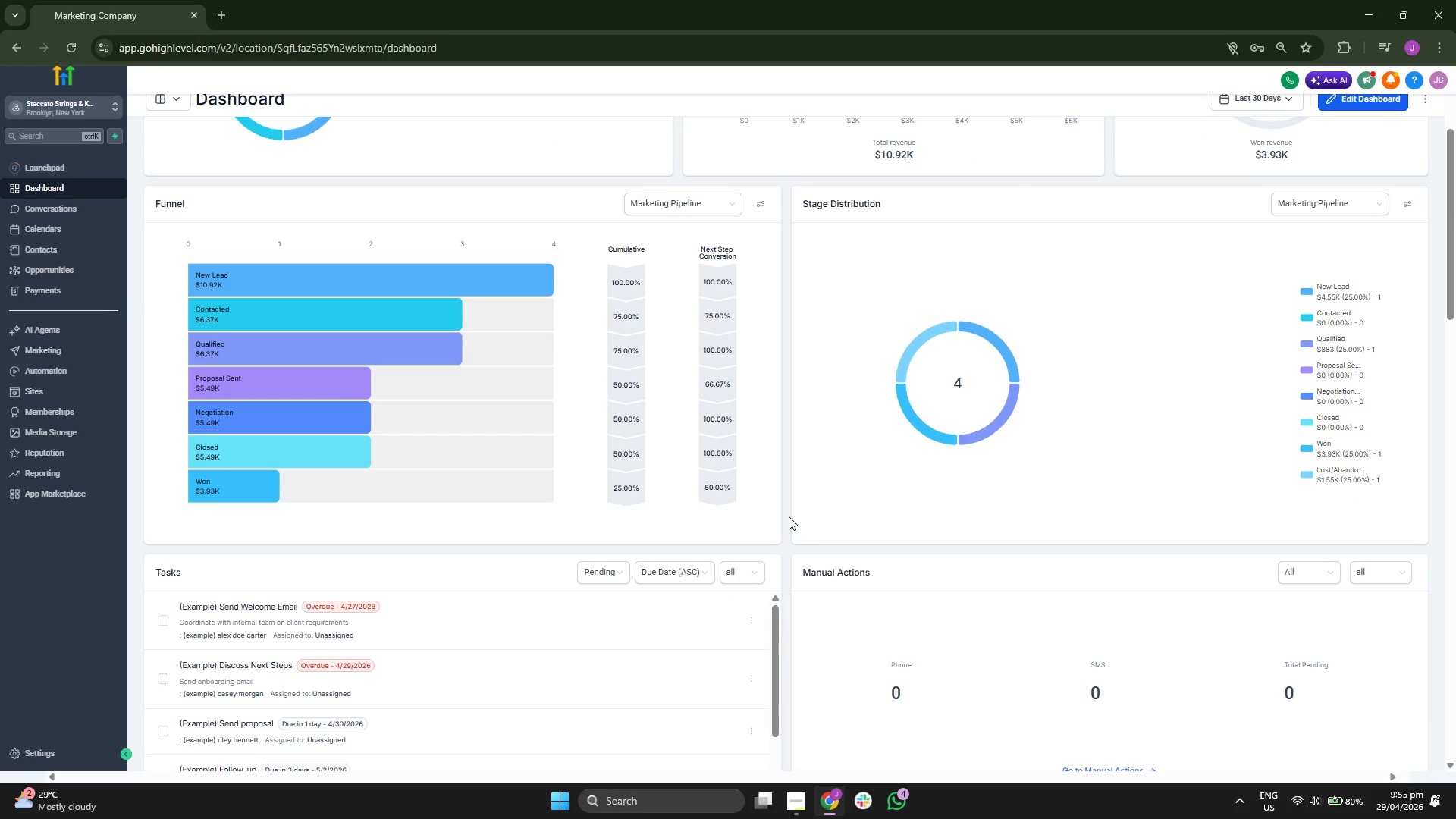 
scroll: coordinate [789, 516], scroll_direction: up, amount: 1.0
 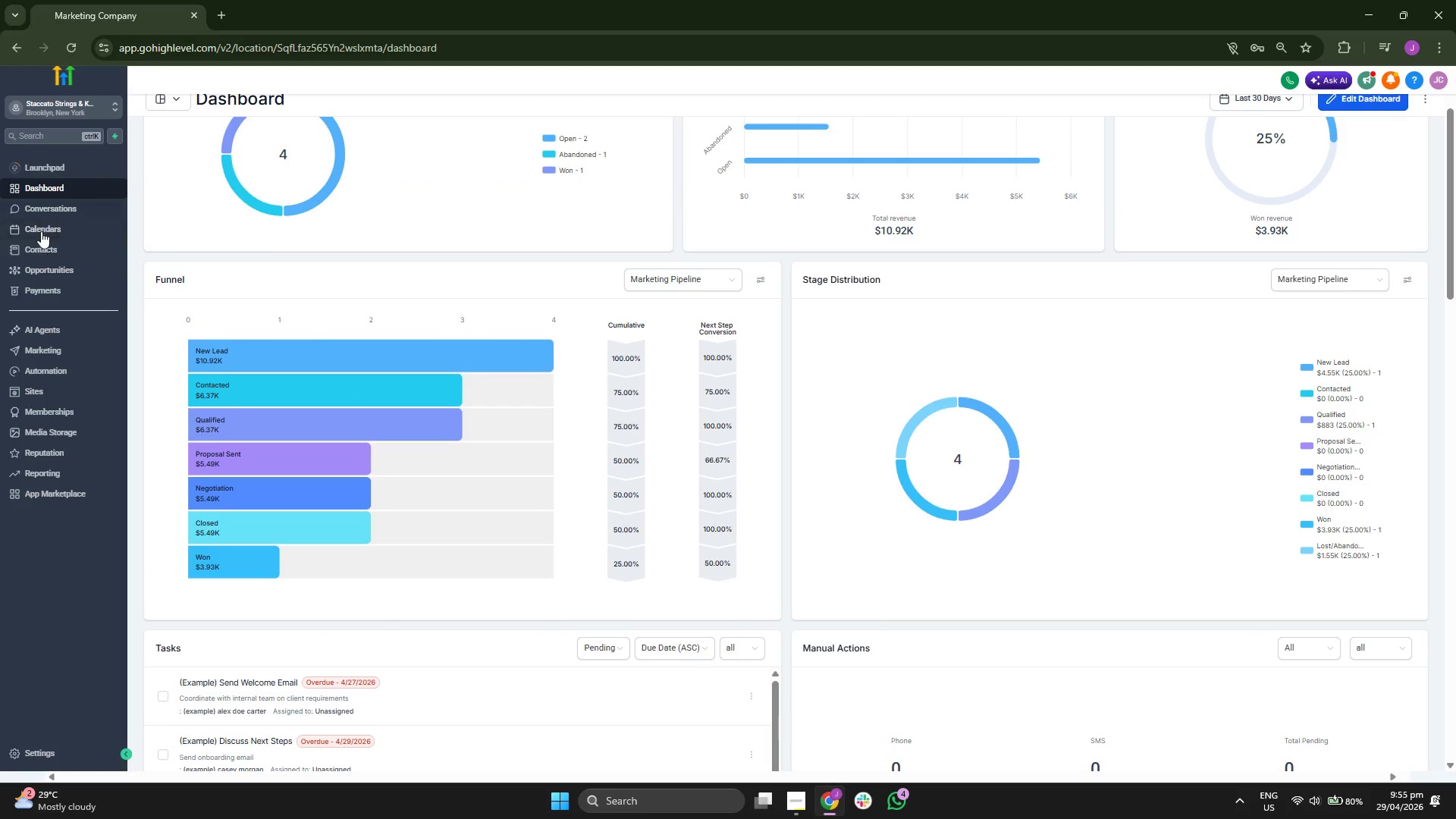 
left_click([55, 249])
 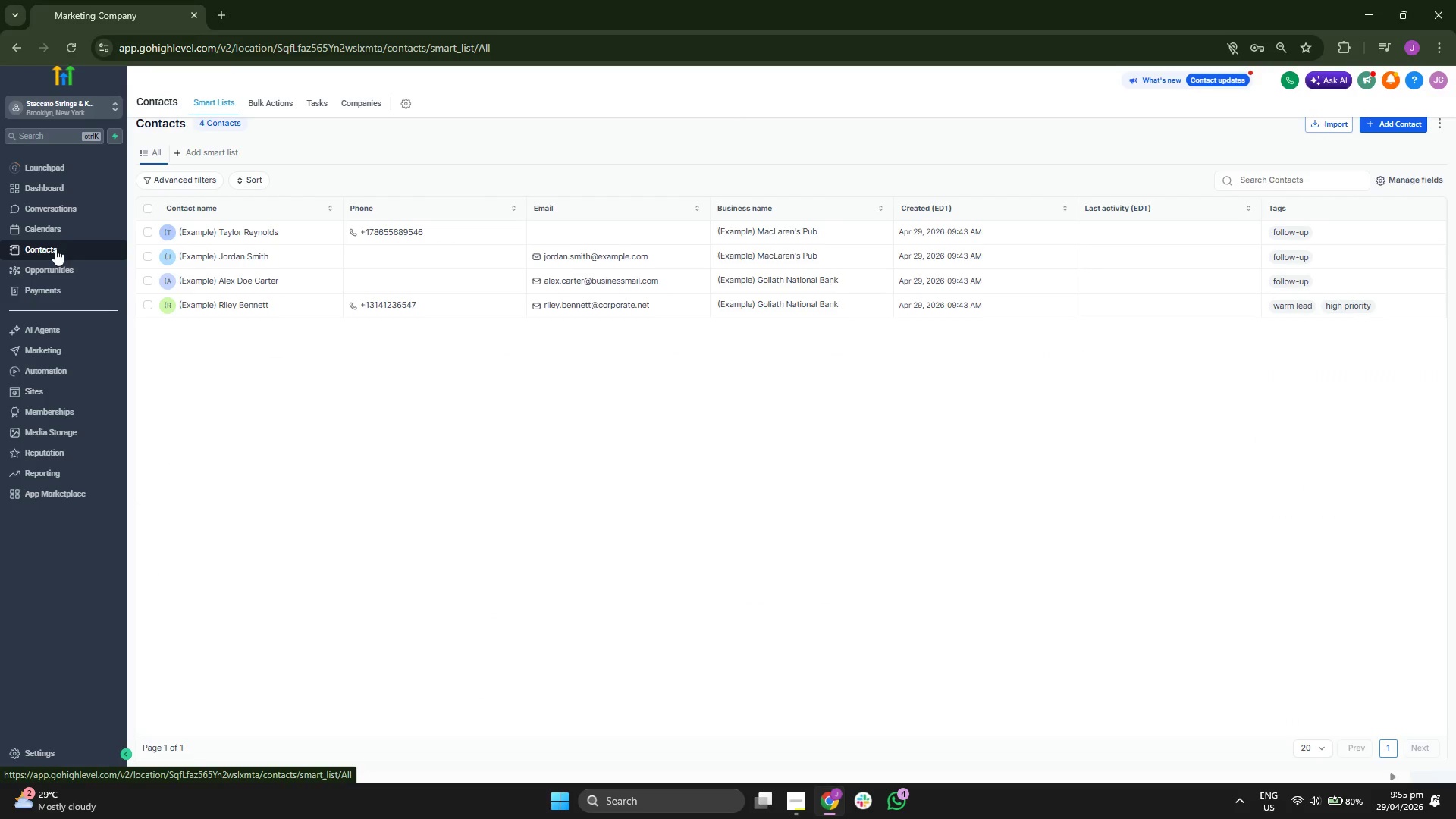 
left_click([283, 101])
 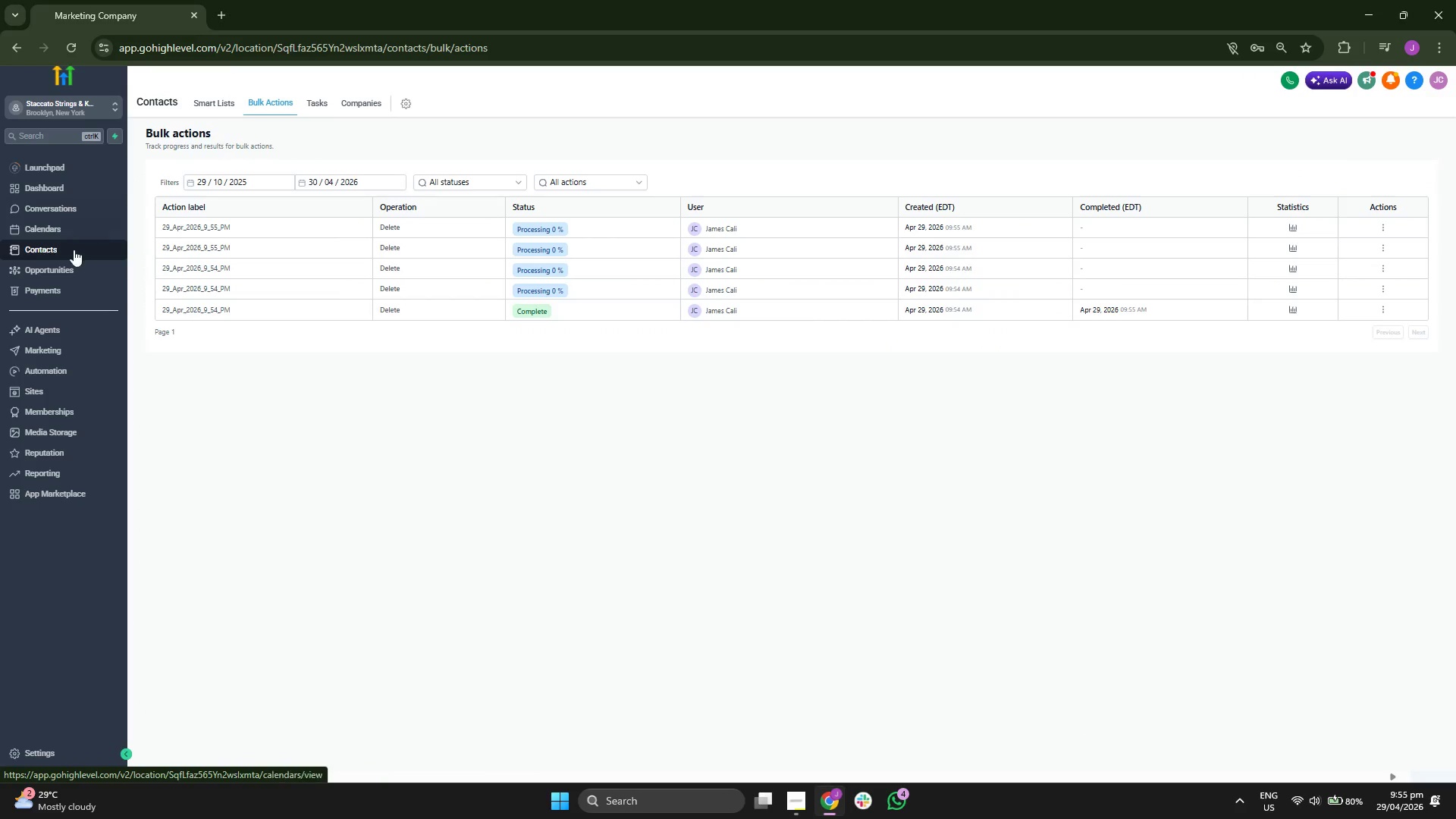 
left_click([71, 271])
 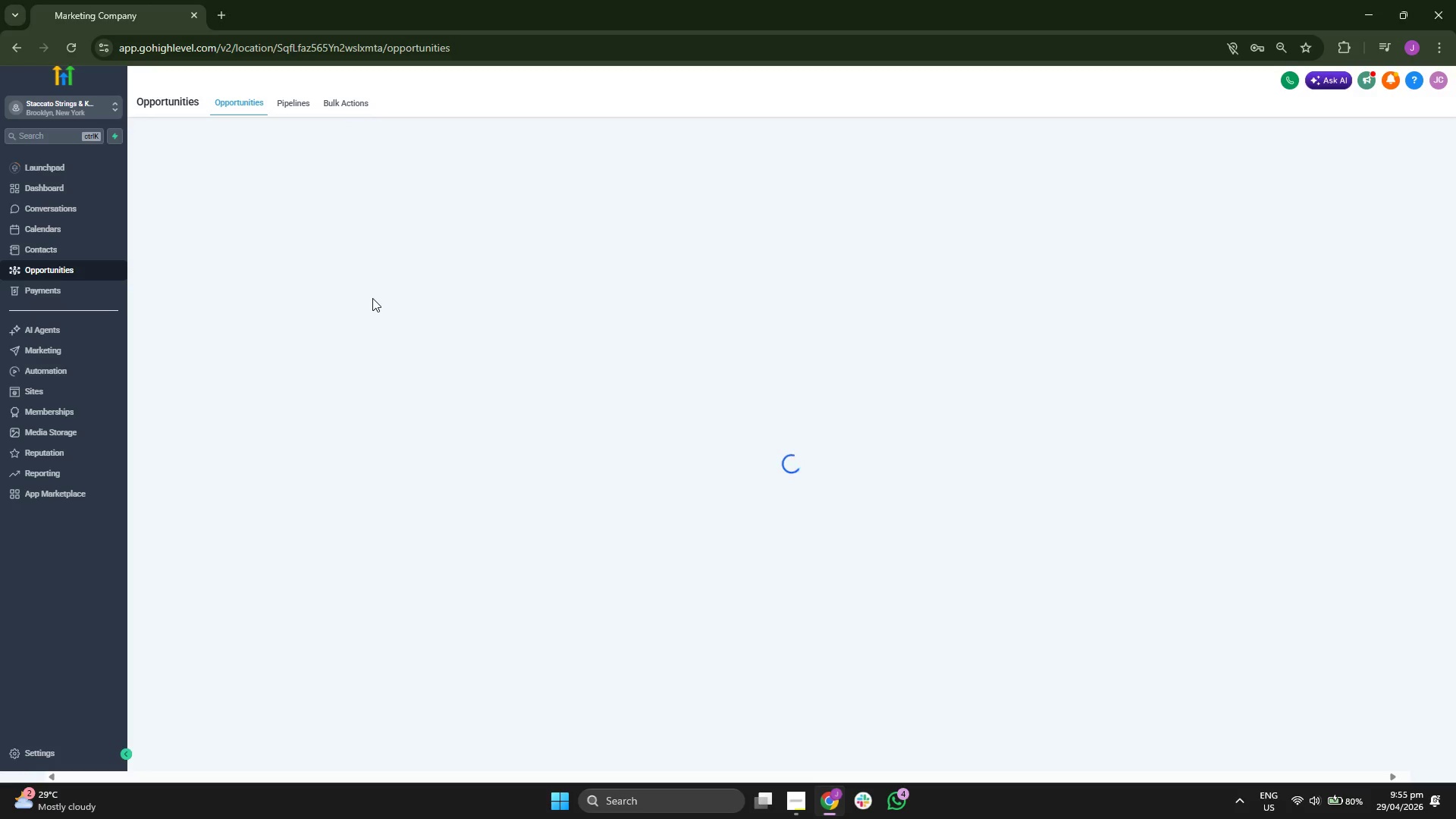 
wait(9.25)
 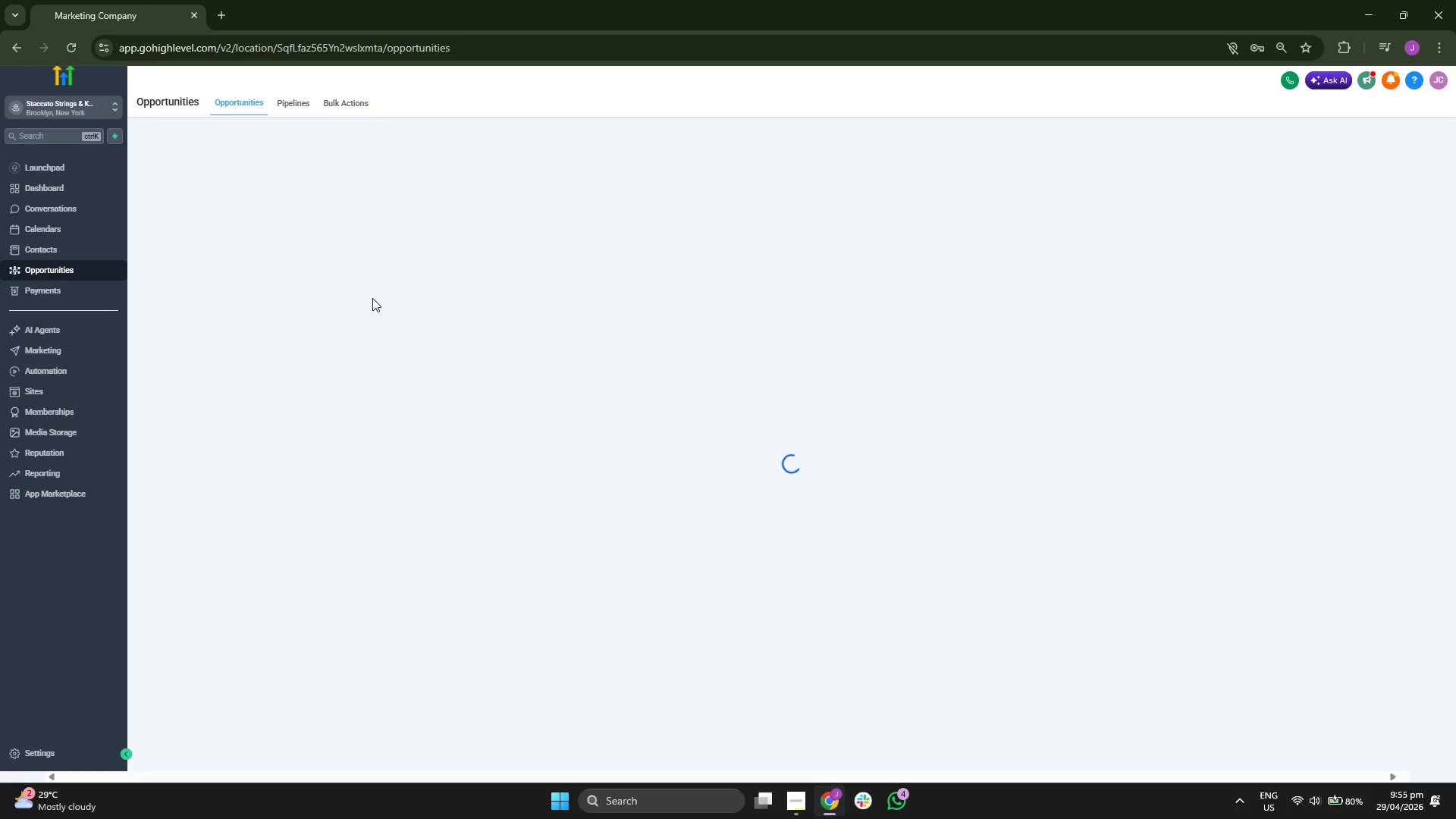 
left_click([295, 108])
 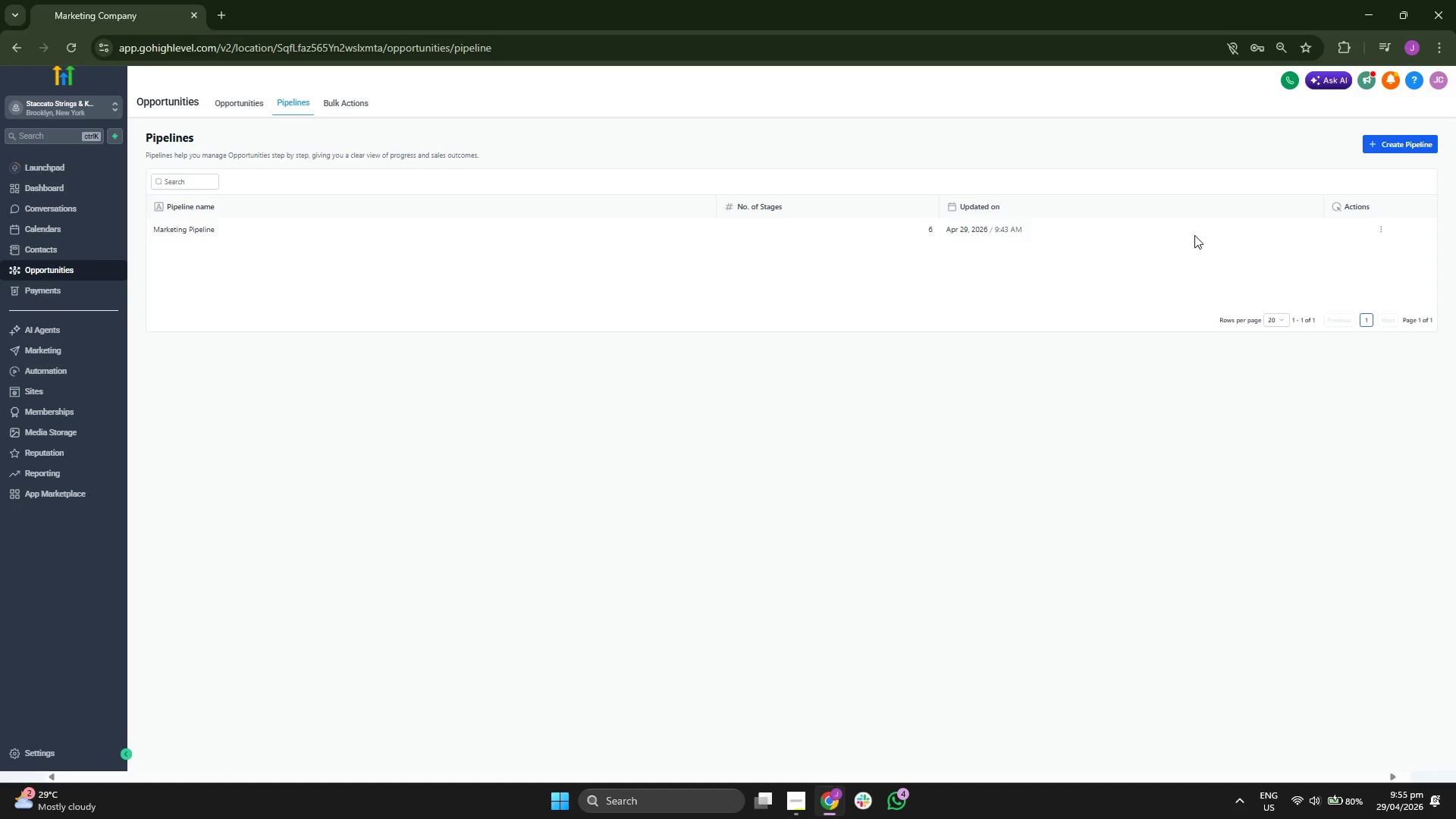 
left_click([1381, 228])
 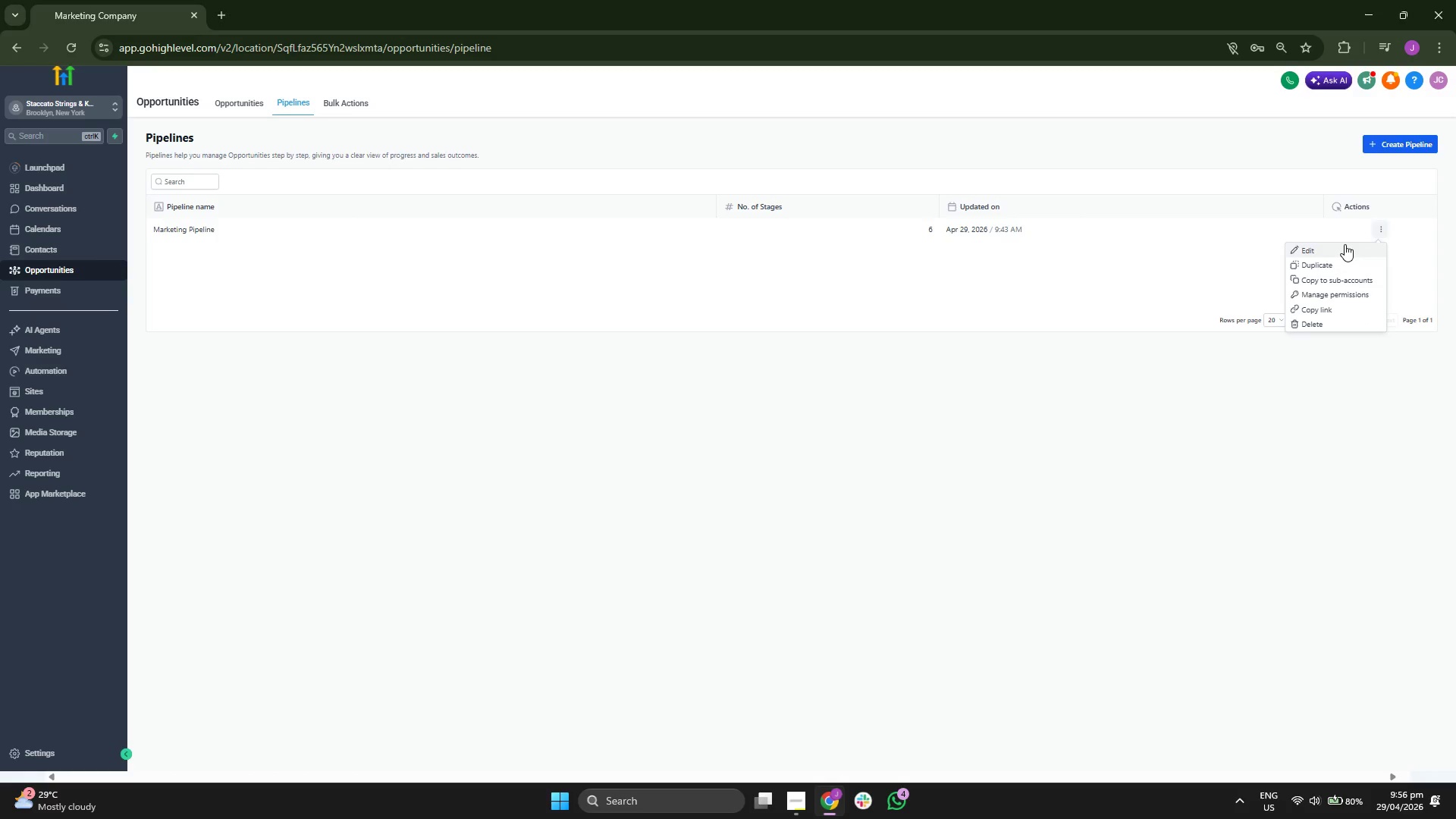 
left_click([1345, 244])
 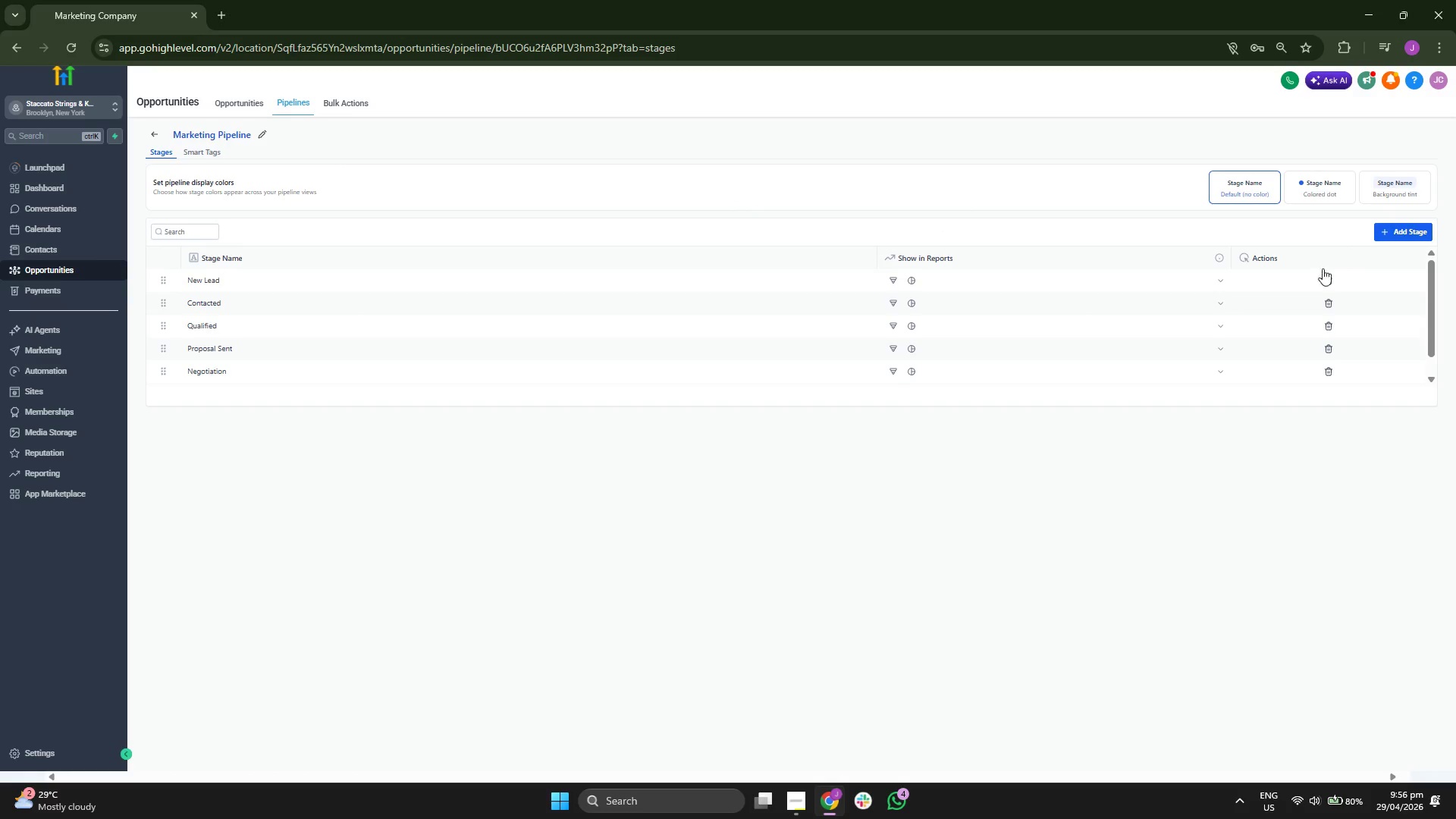 
left_click([1327, 275])
 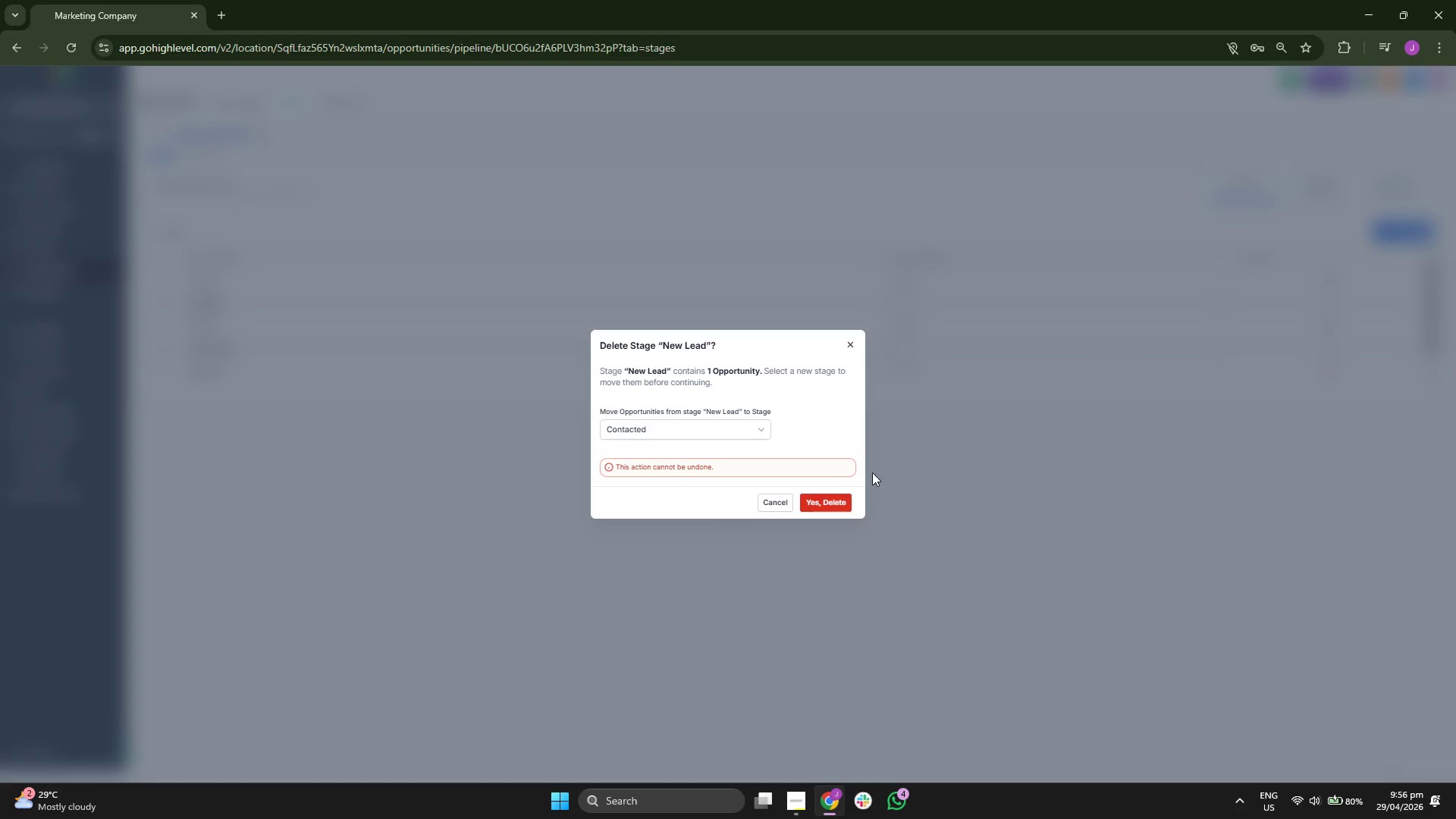 
left_click([830, 510])
 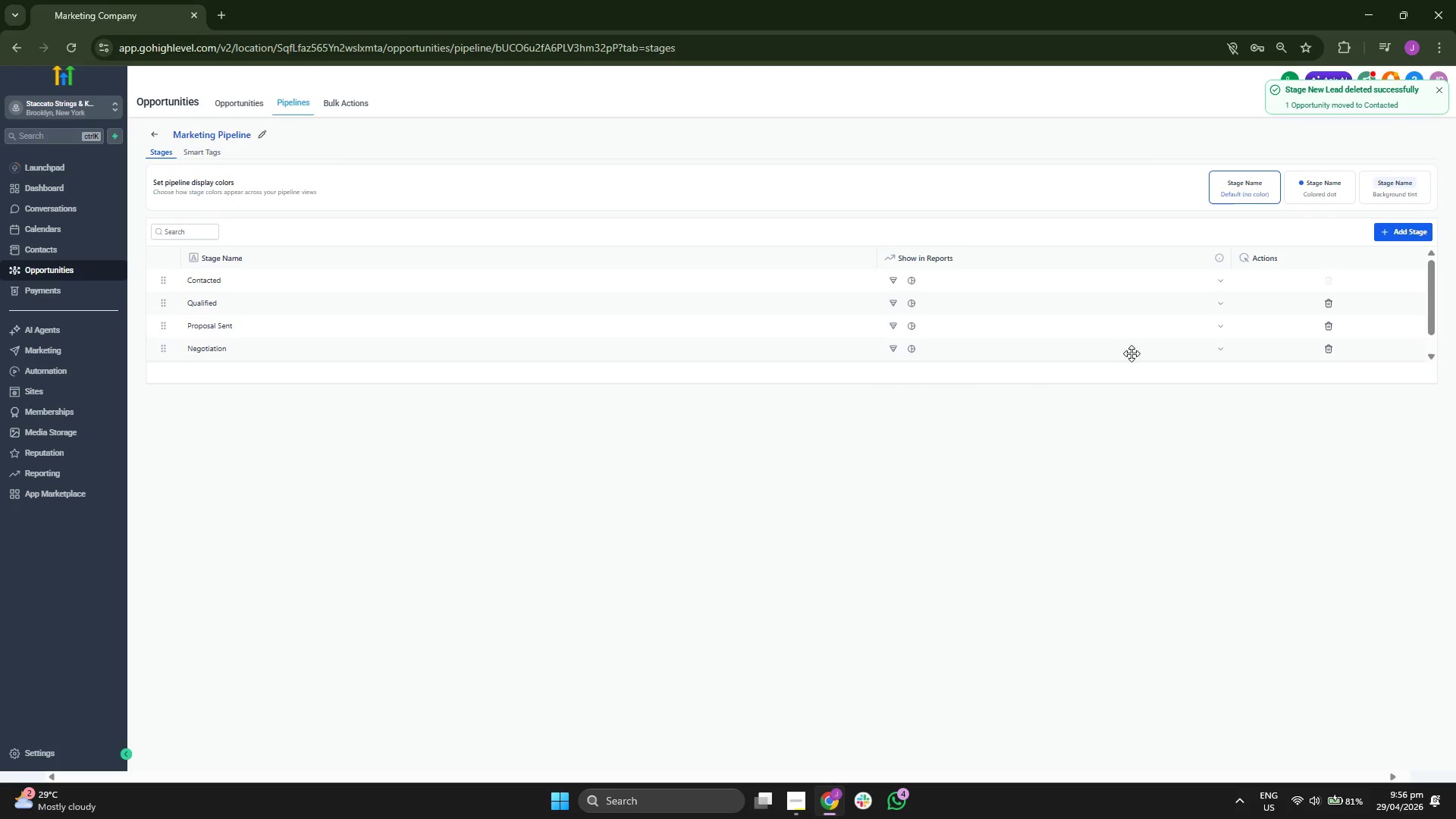 
left_click([1332, 307])
 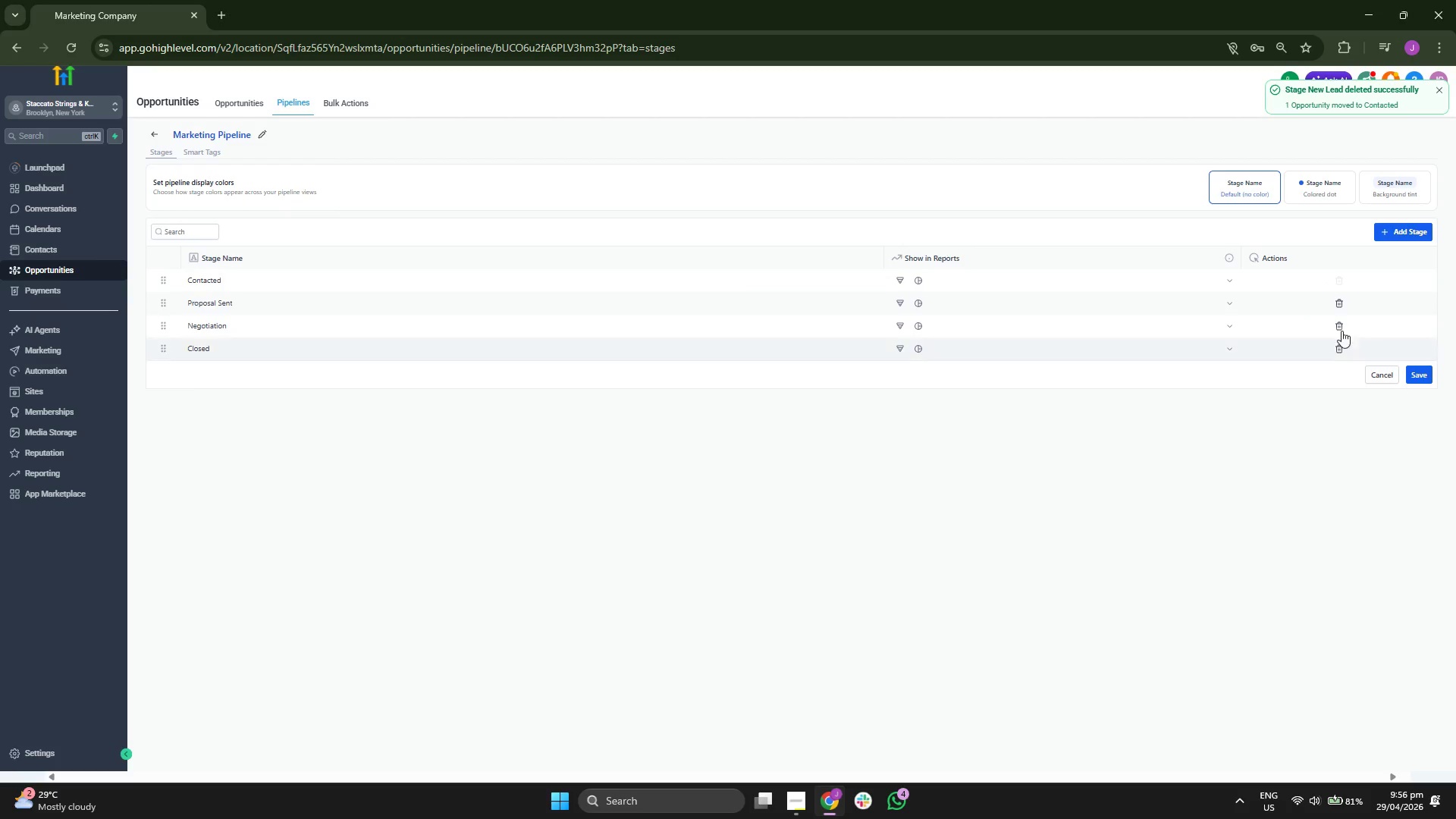 
left_click([1338, 303])
 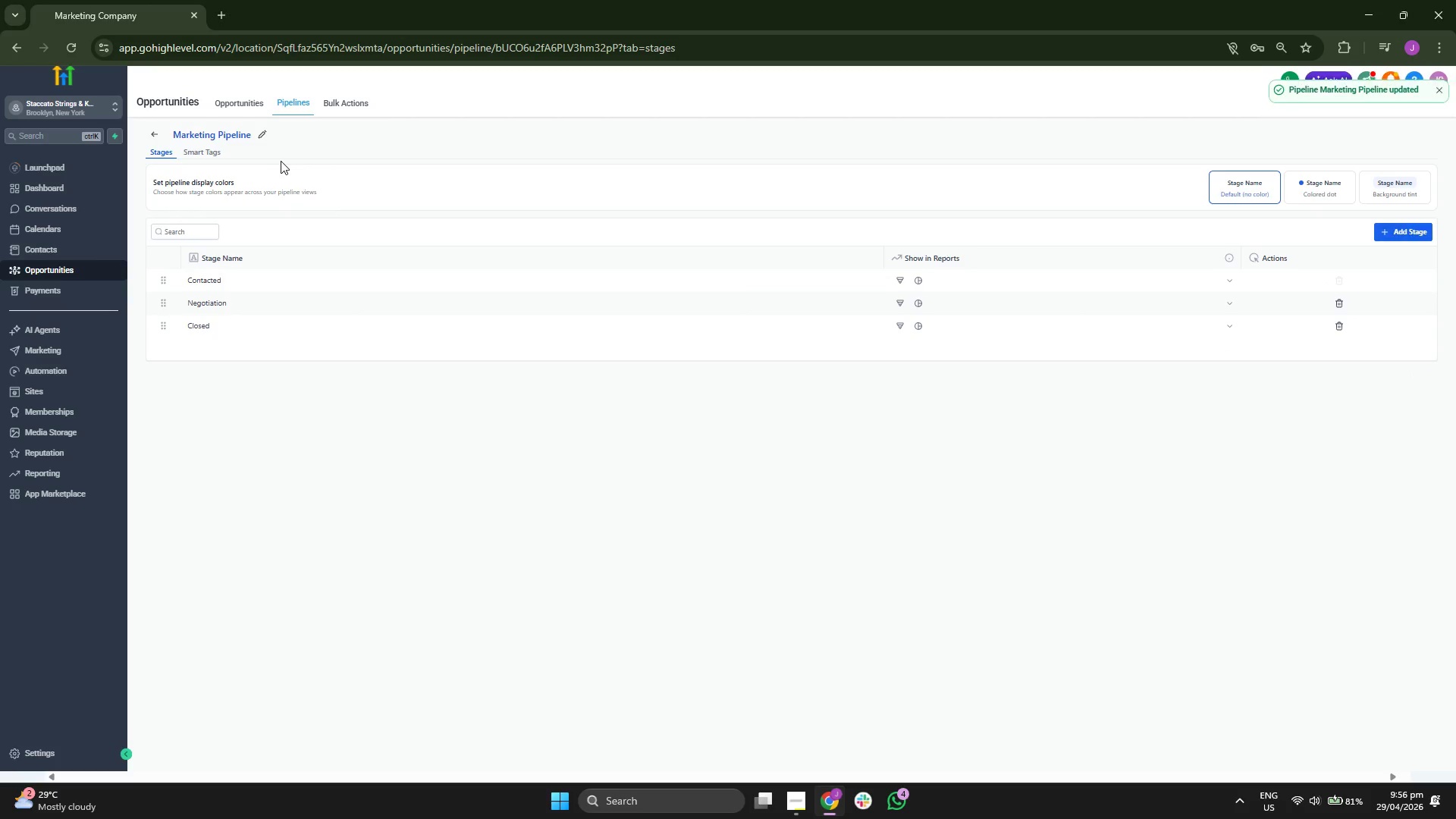 
left_click([253, 97])
 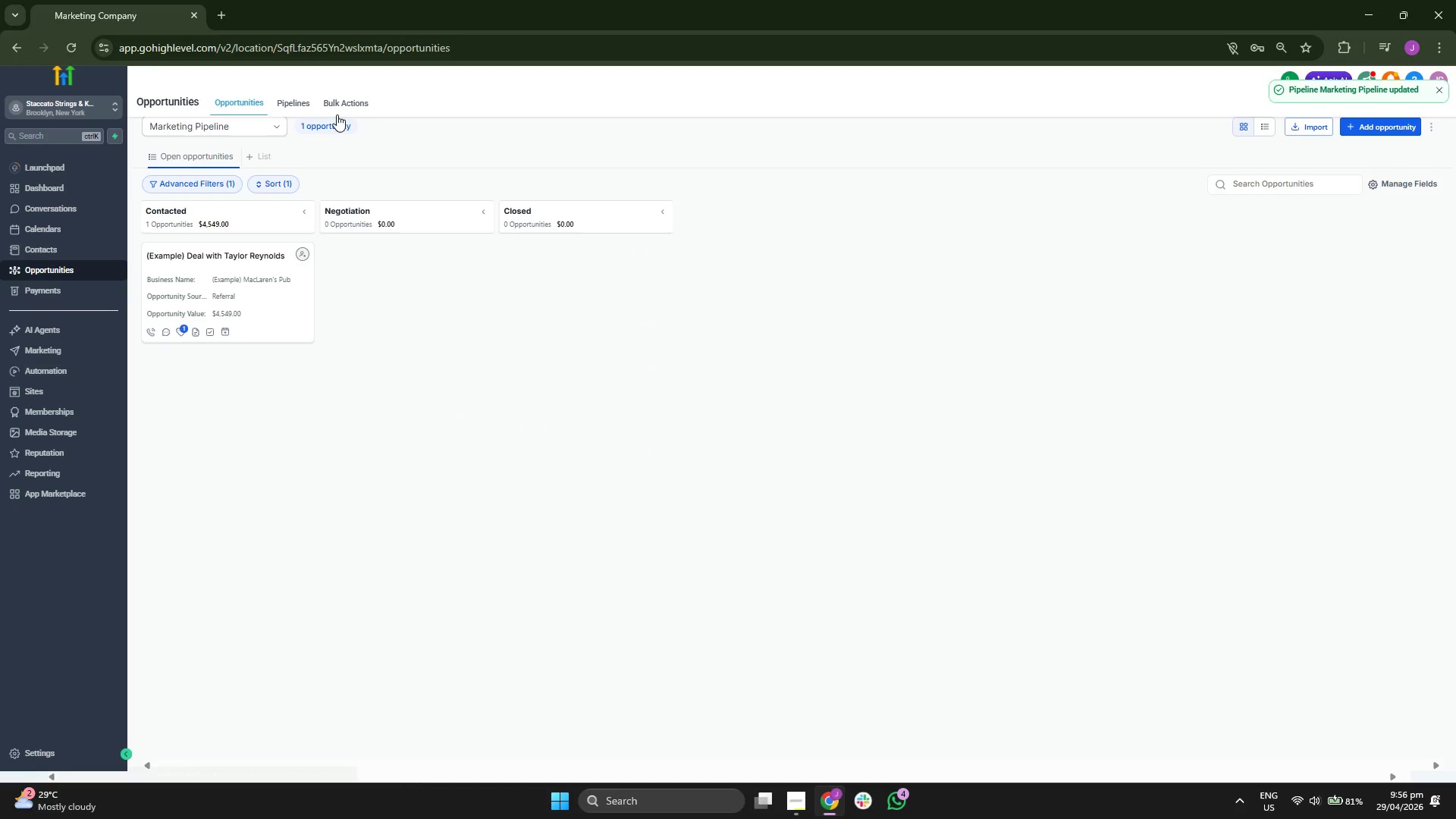 
left_click([299, 102])
 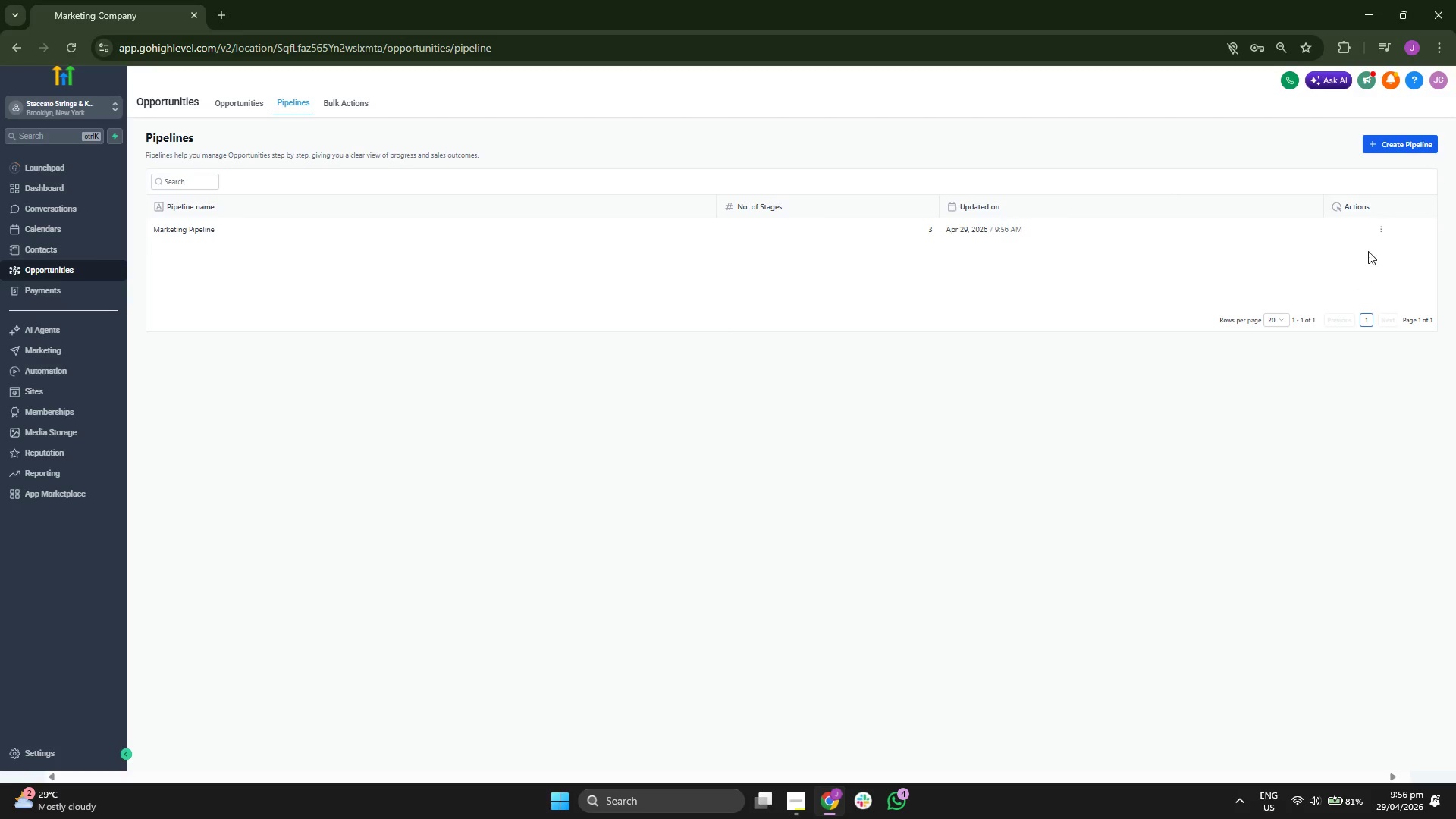 
left_click([1382, 228])
 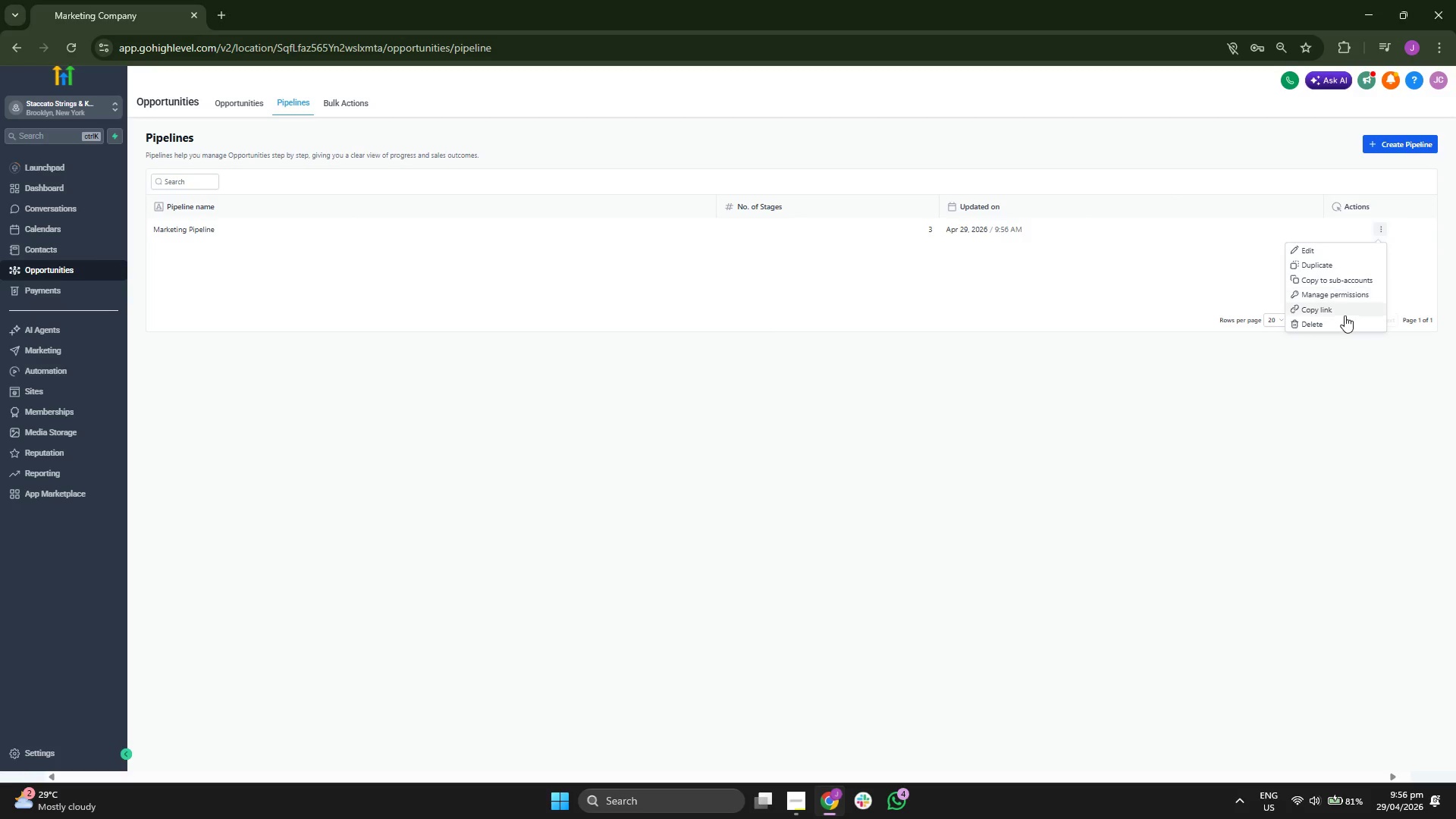 
left_click([1341, 321])
 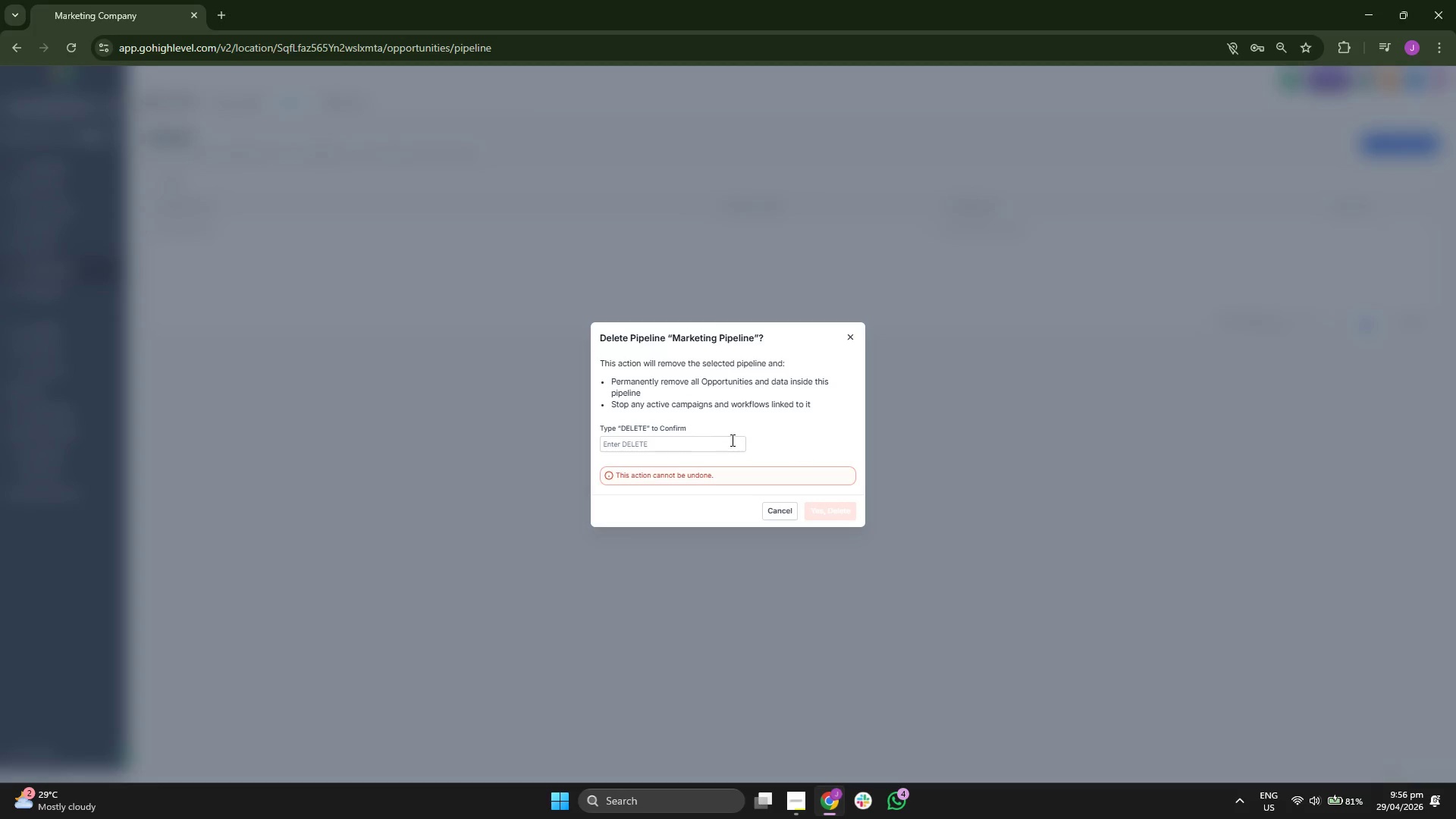 
left_click([722, 437])
 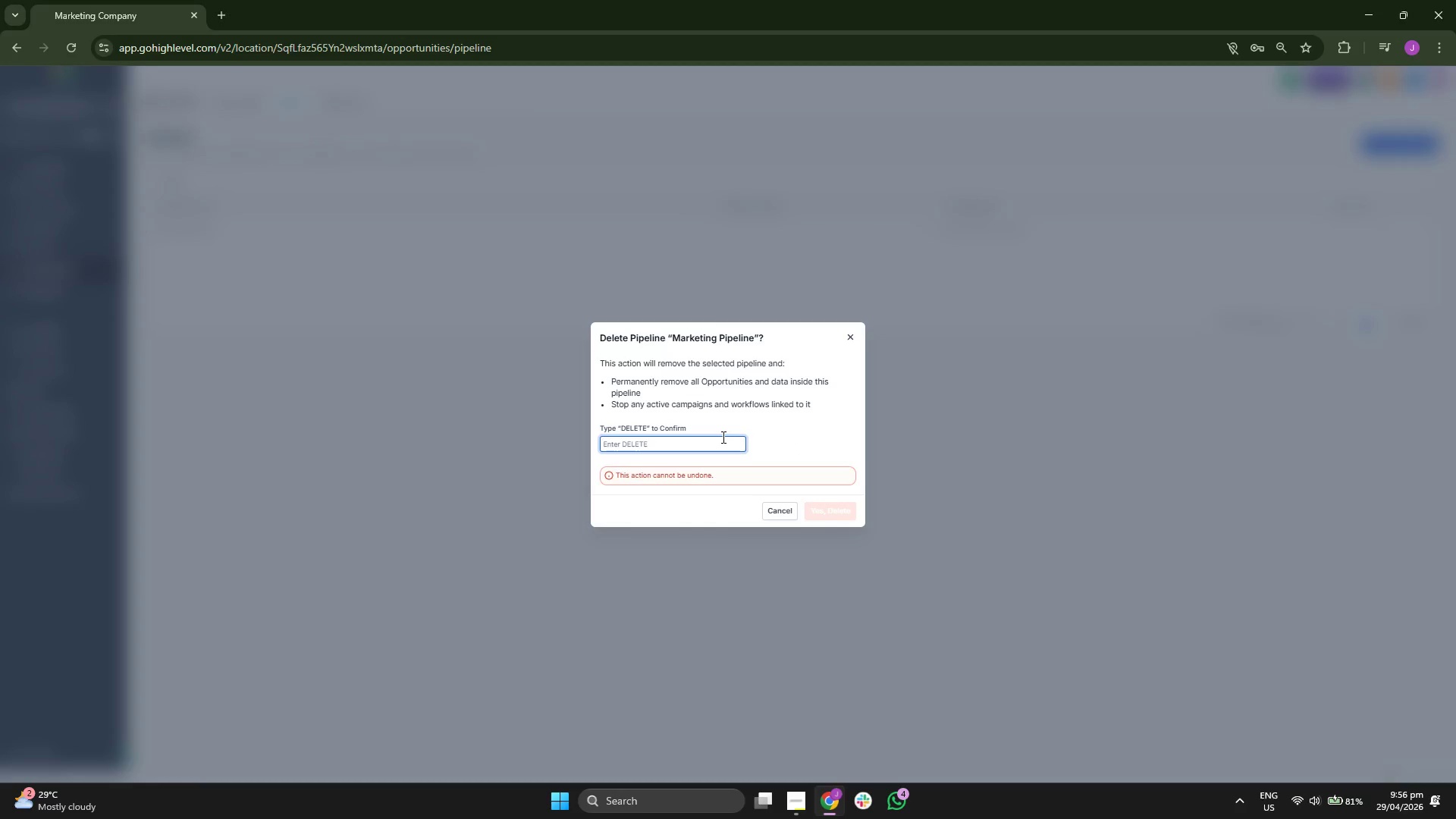 
type(de)
key(Backspace)
key(Backspace)
type(DELETE)
 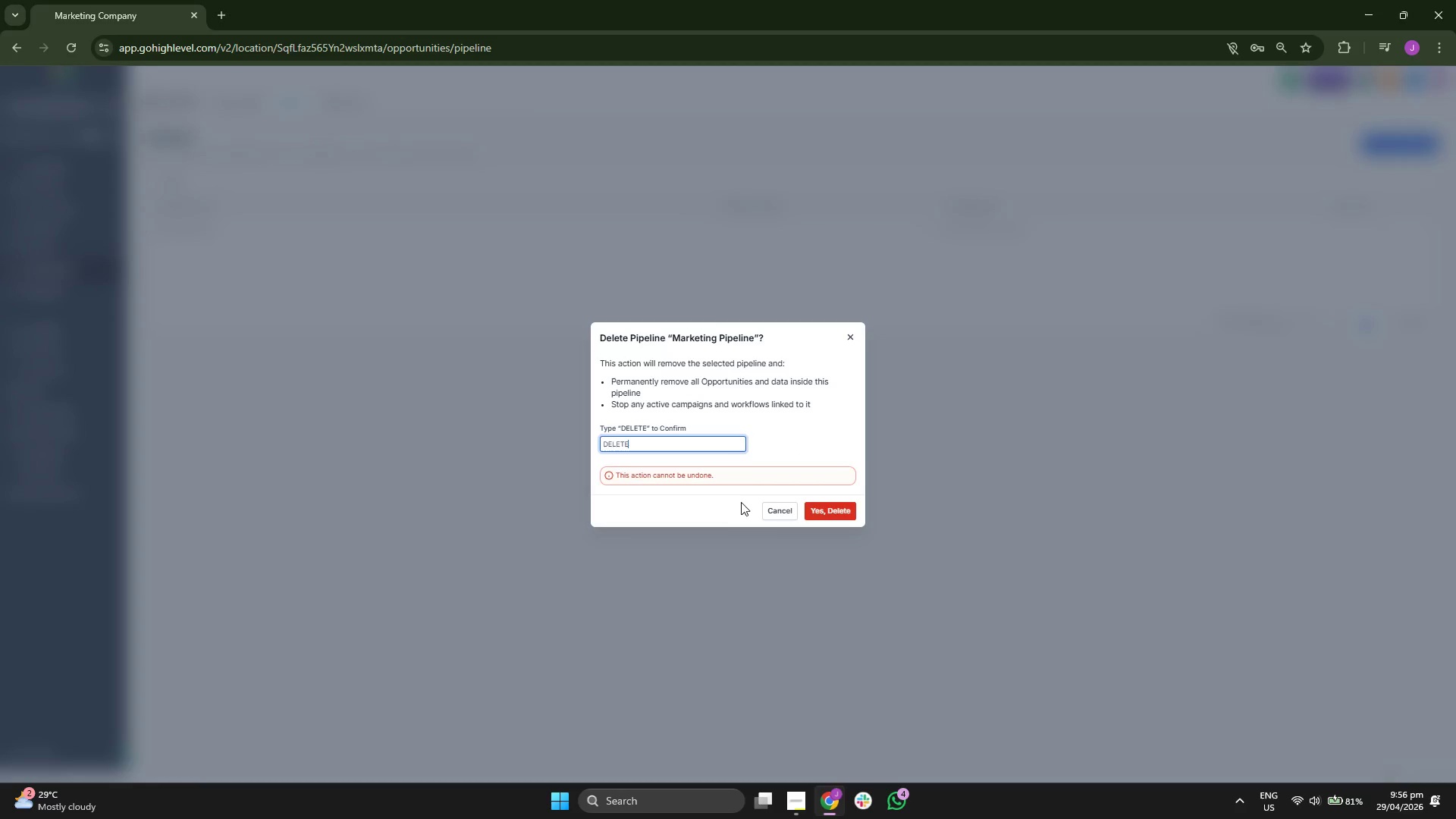 
left_click([823, 506])
 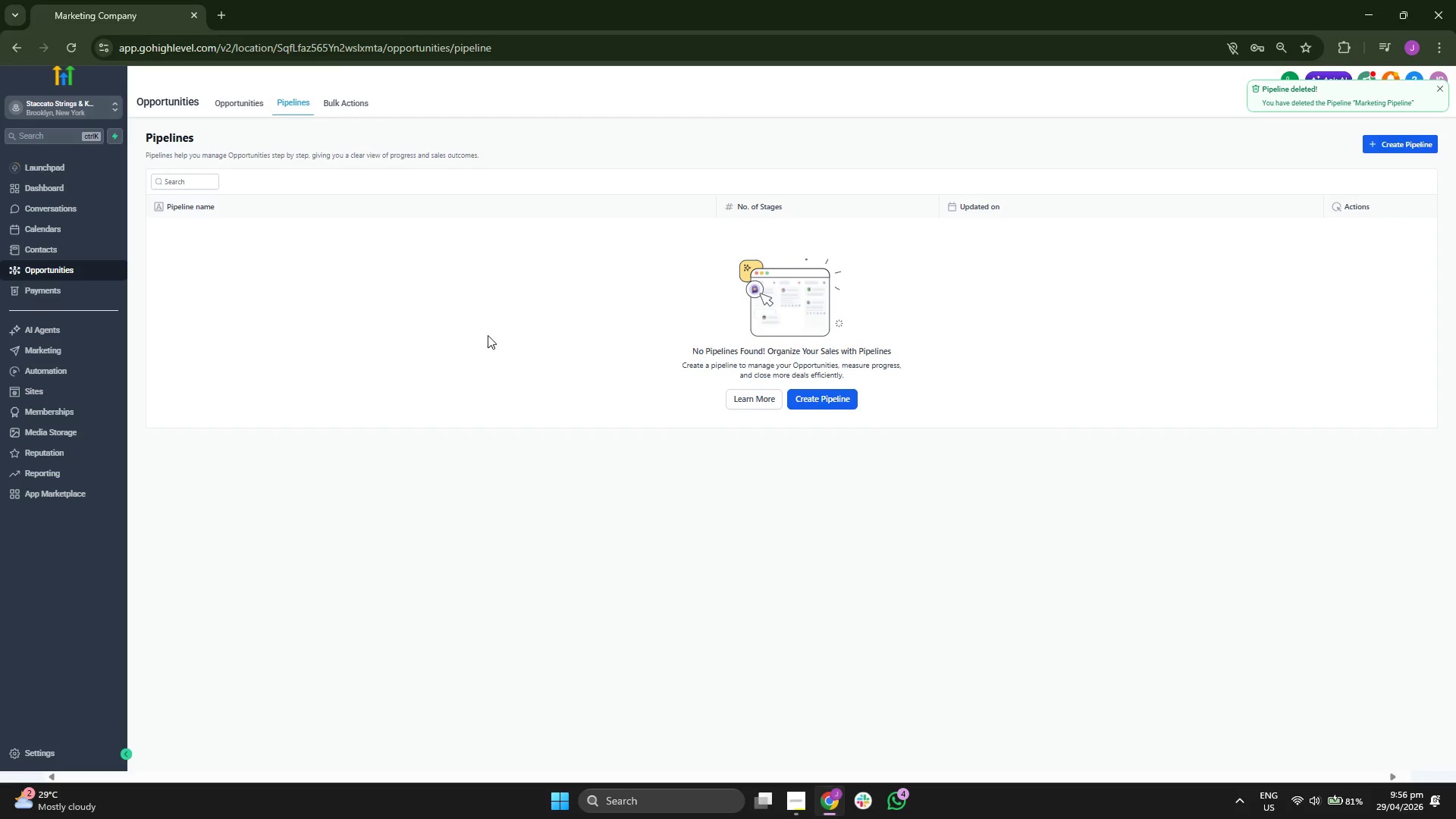 
left_click([253, 111])
 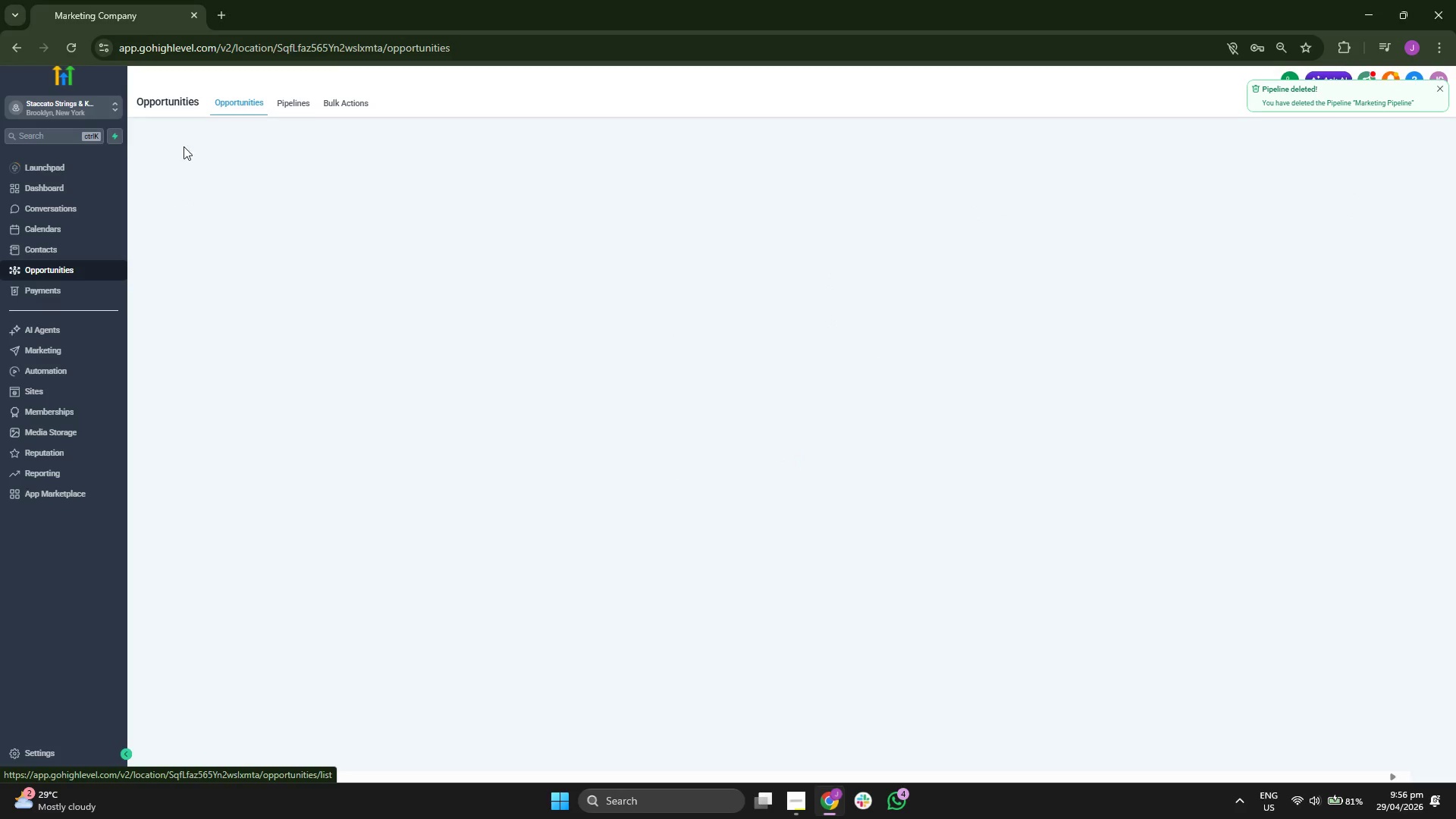 
left_click([91, 193])
 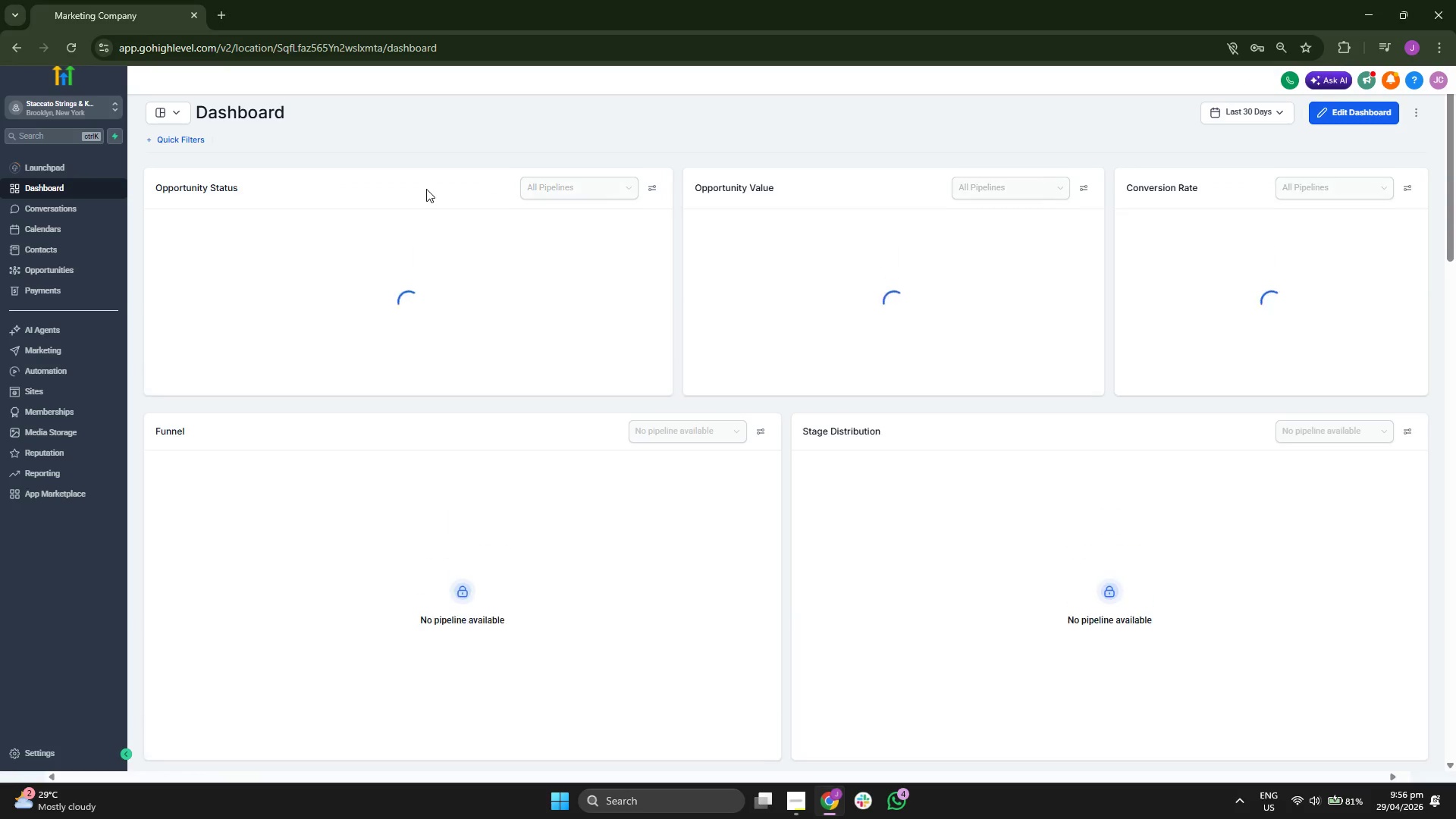 
scroll: coordinate [791, 301], scroll_direction: down, amount: 1.0
 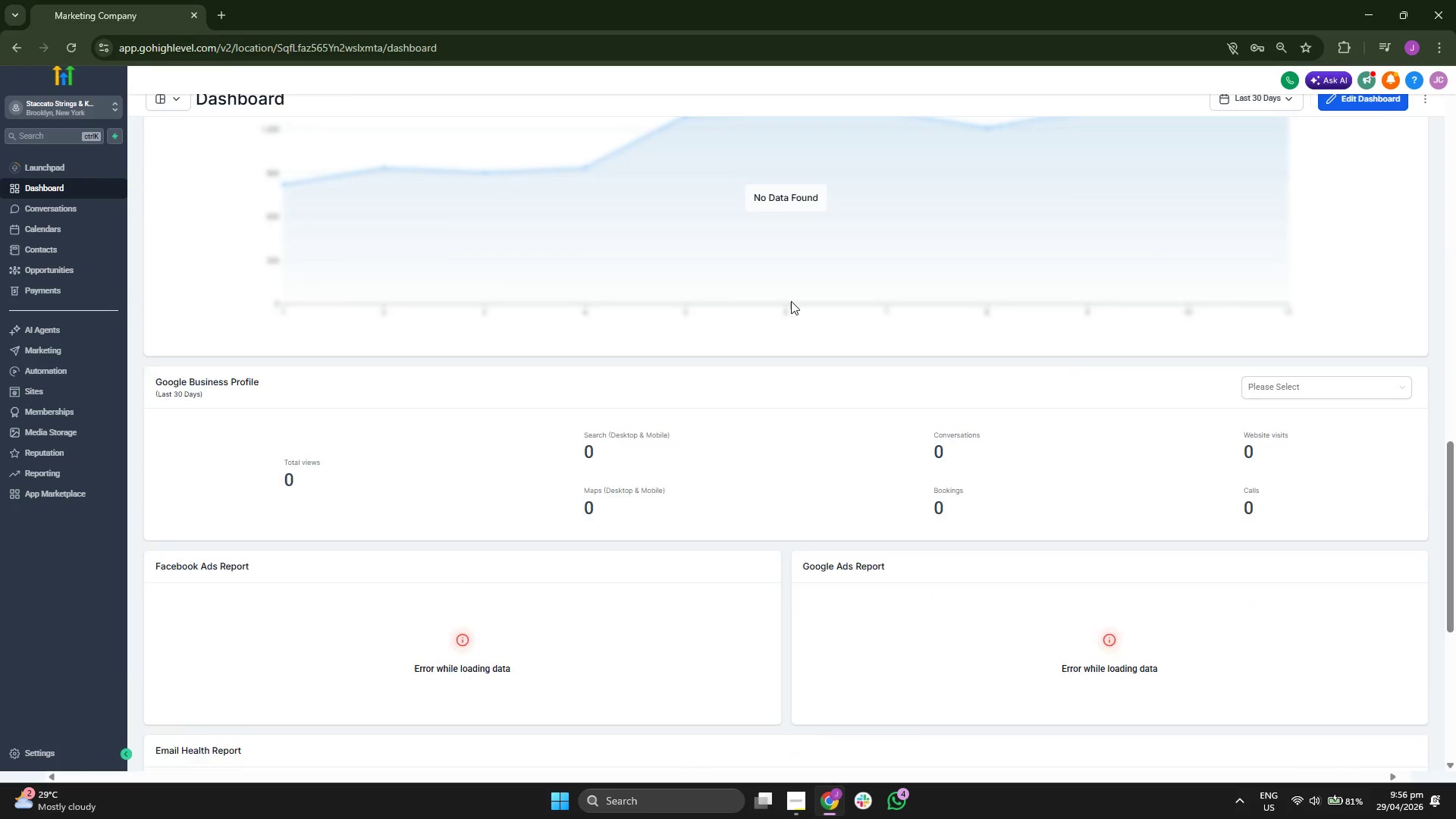 
scroll: coordinate [791, 301], scroll_direction: up, amount: 2.0
 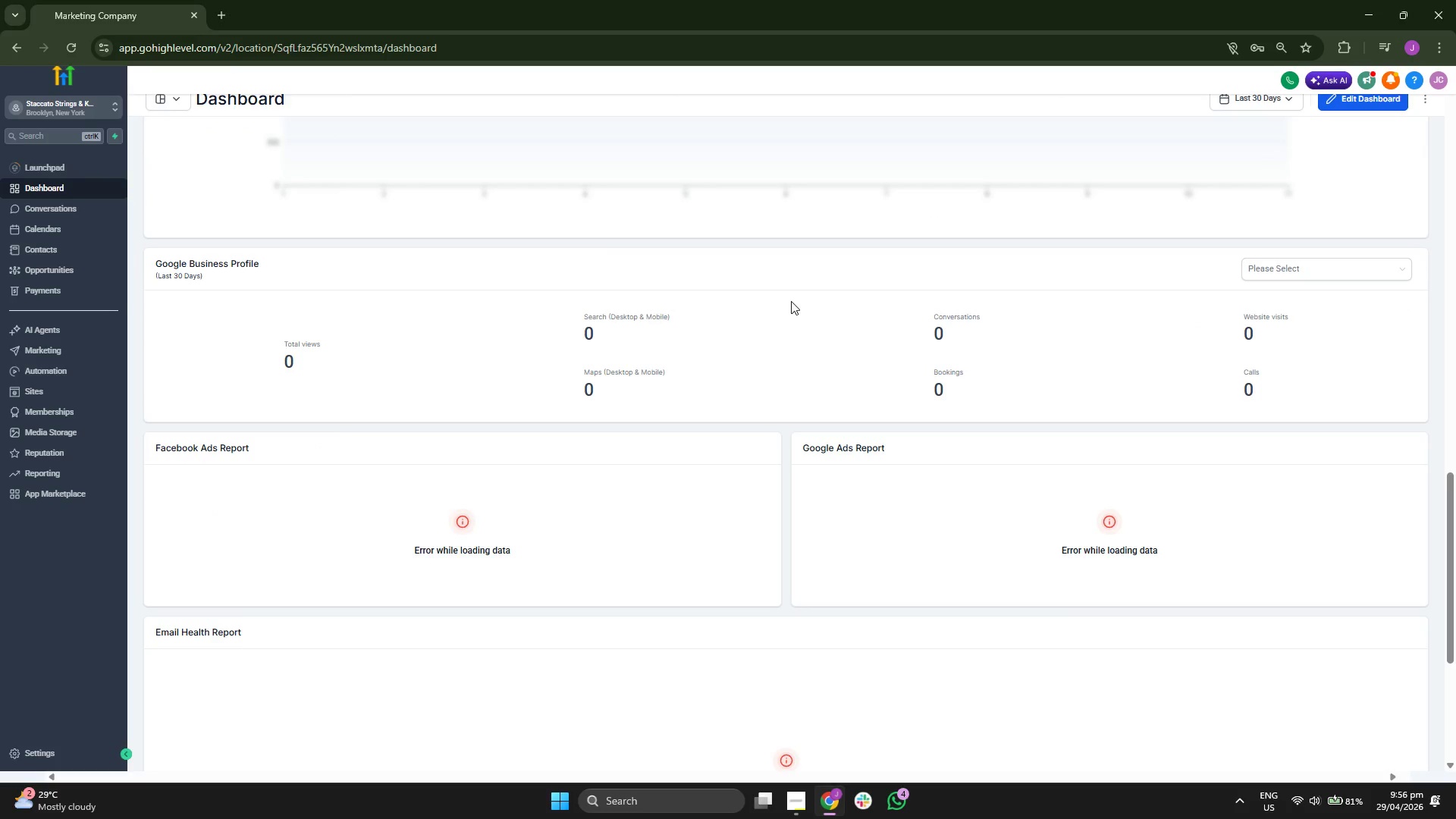 
scroll: coordinate [791, 301], scroll_direction: down, amount: 6.0
 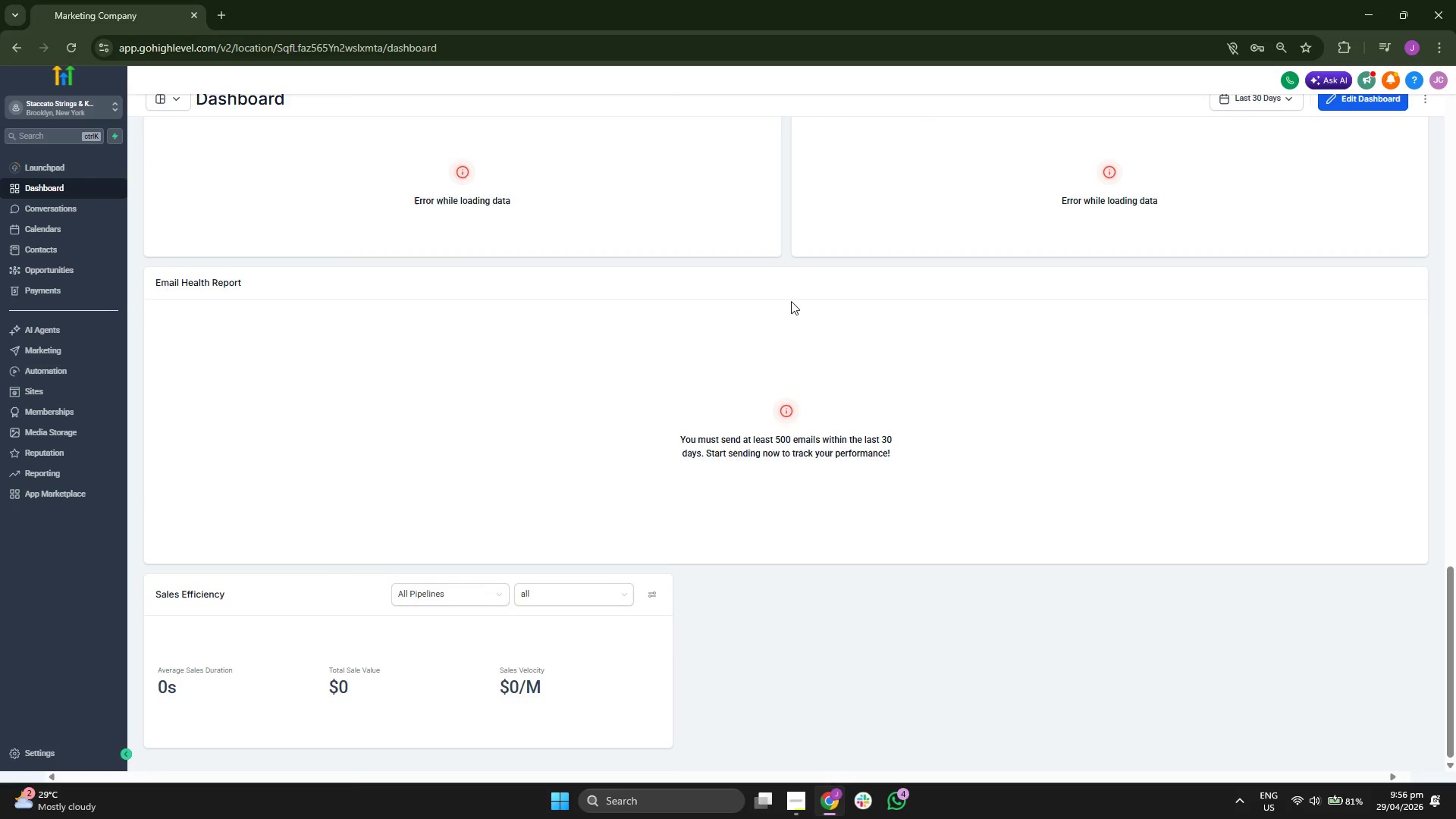 
scroll: coordinate [791, 301], scroll_direction: up, amount: 23.0
 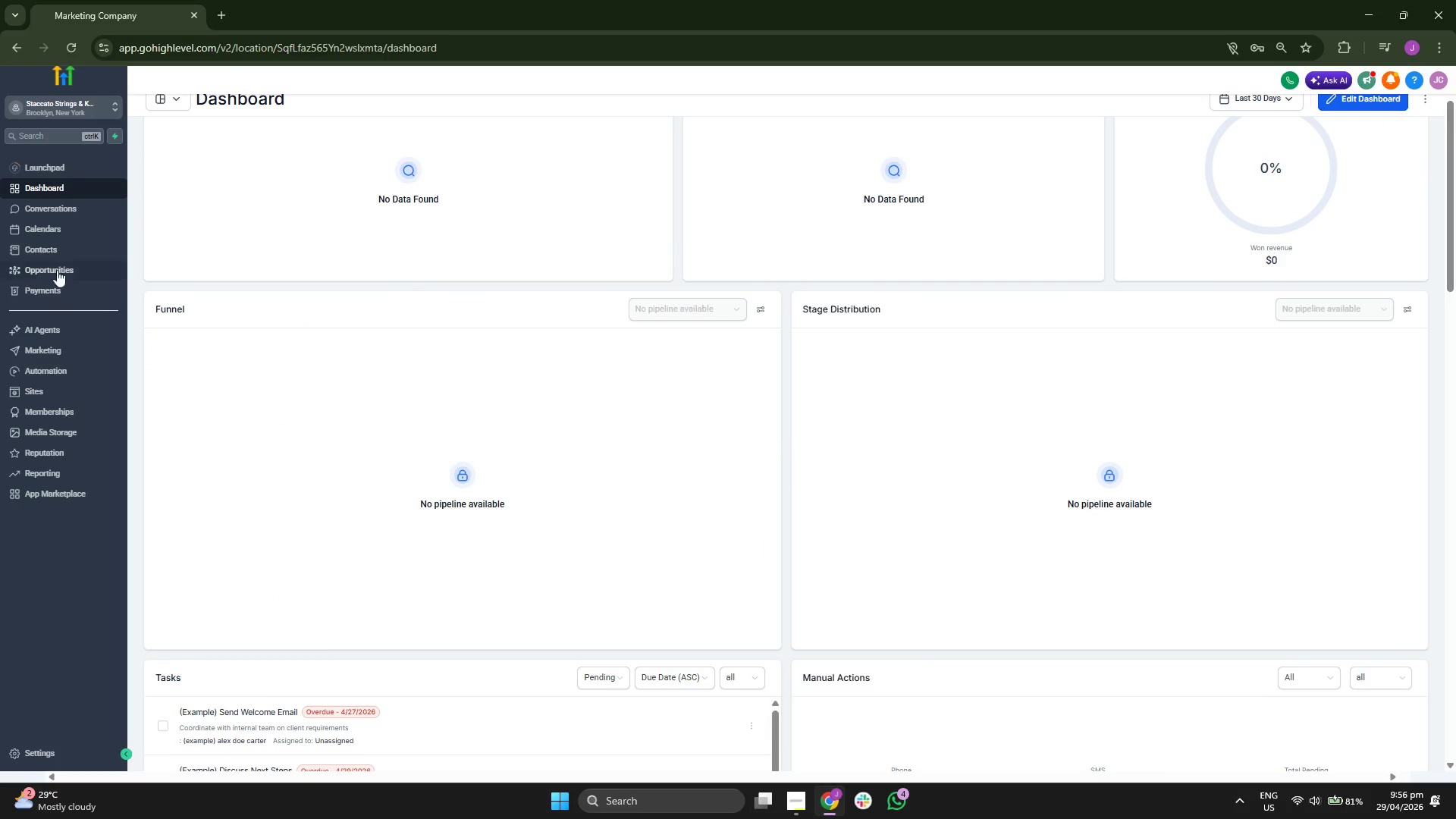 
left_click([62, 249])
 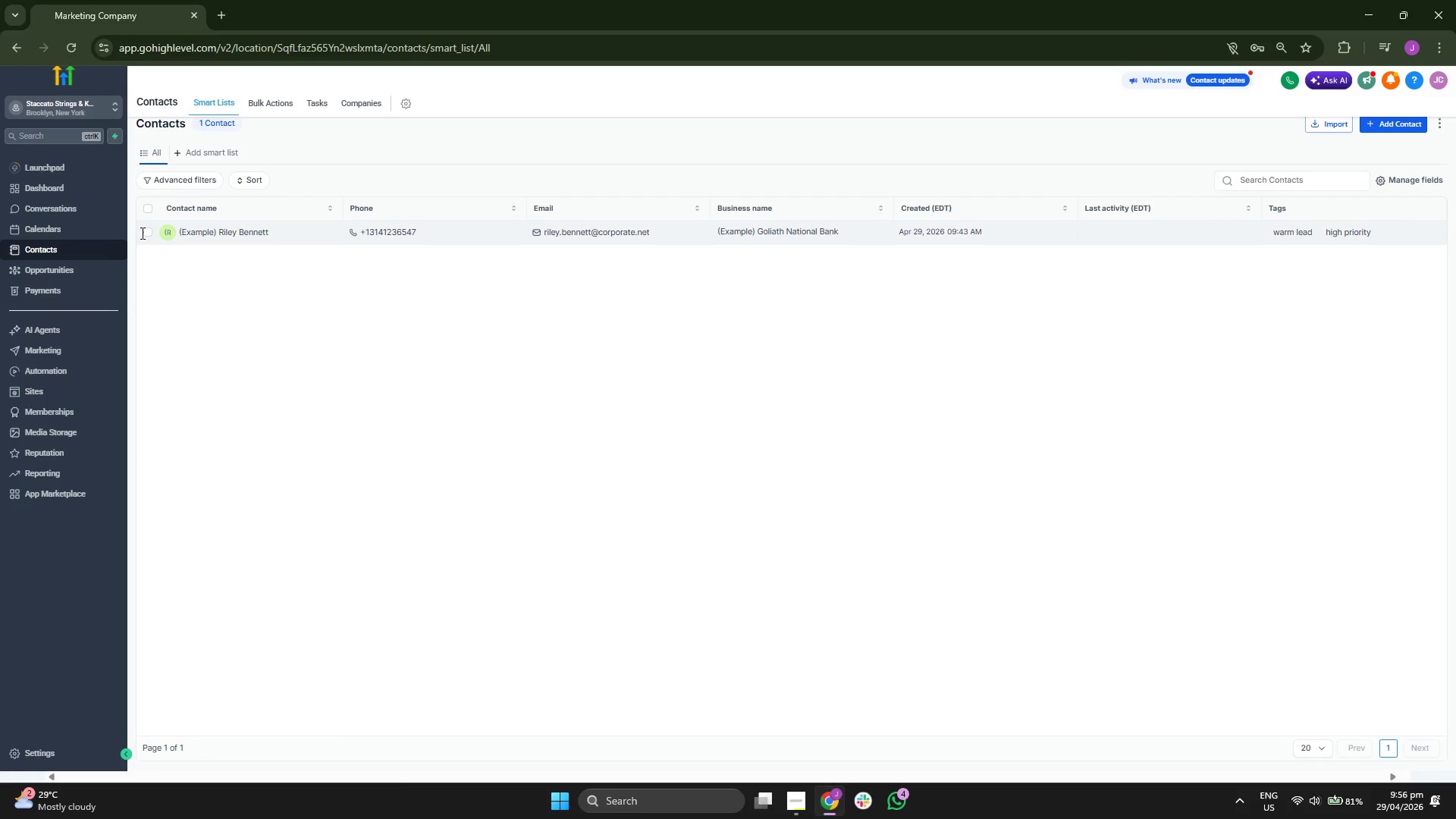 
left_click([275, 106])
 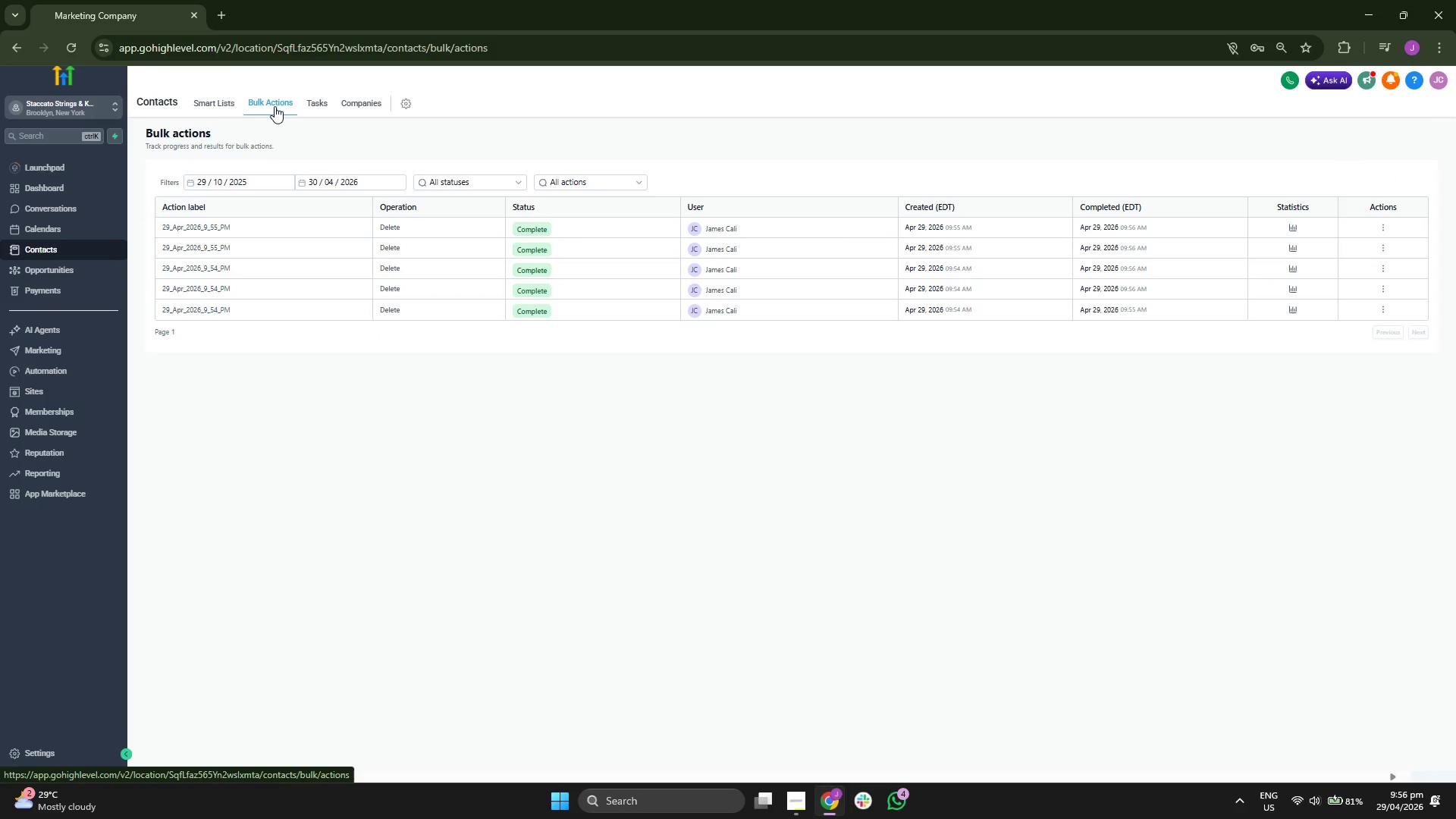 
left_click([207, 100])
 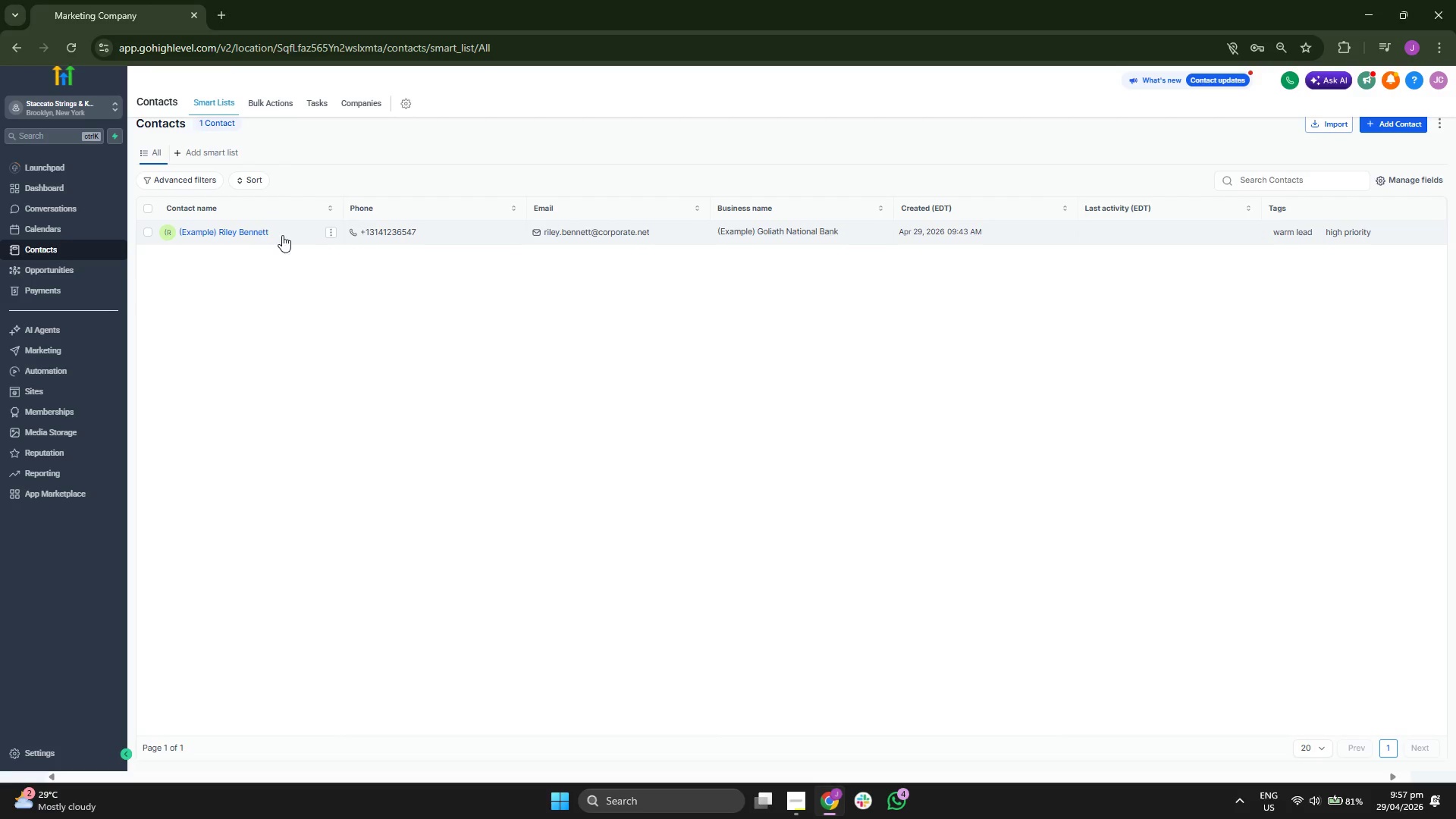 
wait(5.72)
 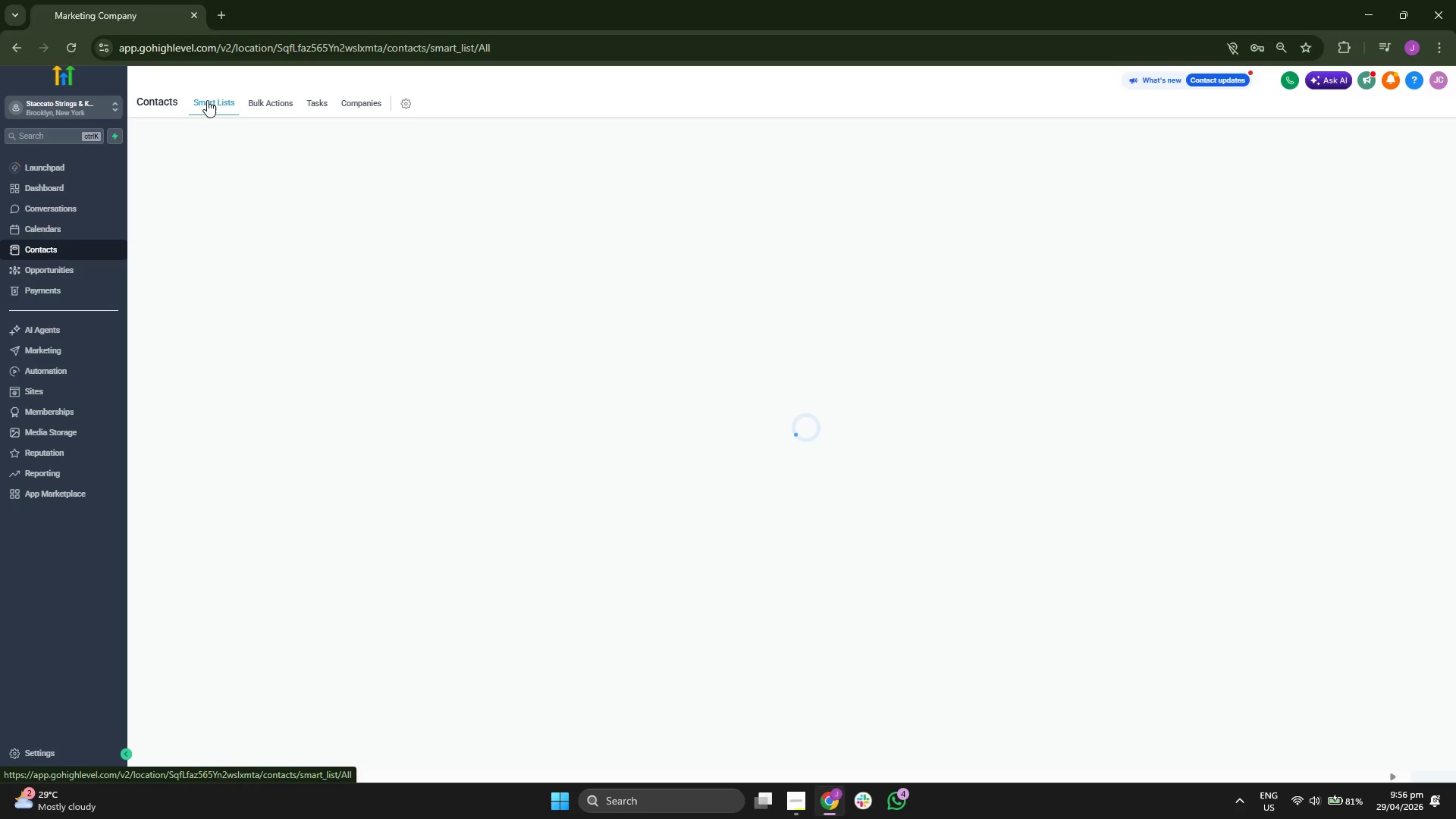 
left_click([271, 105])
 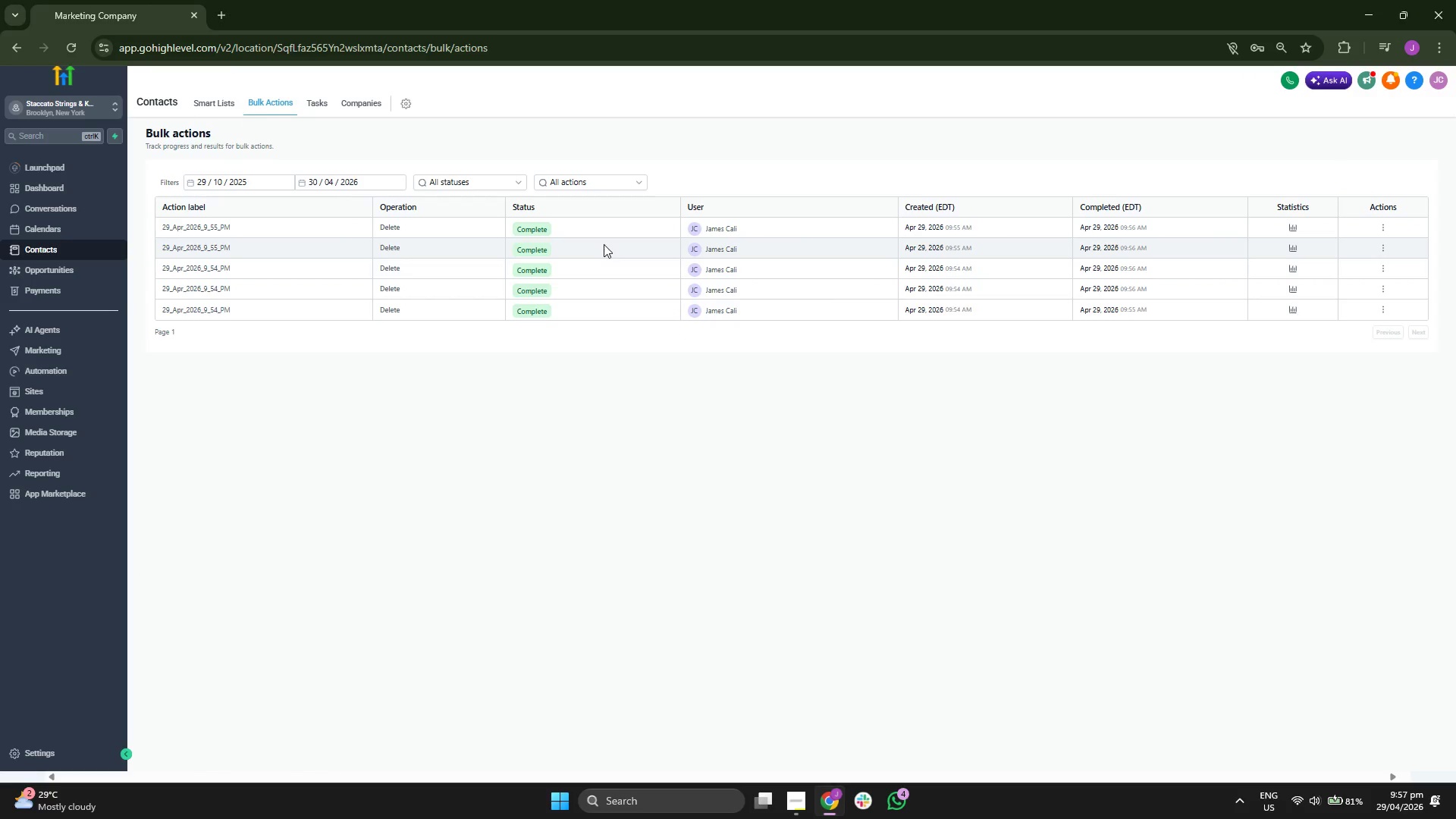 
left_click([202, 96])
 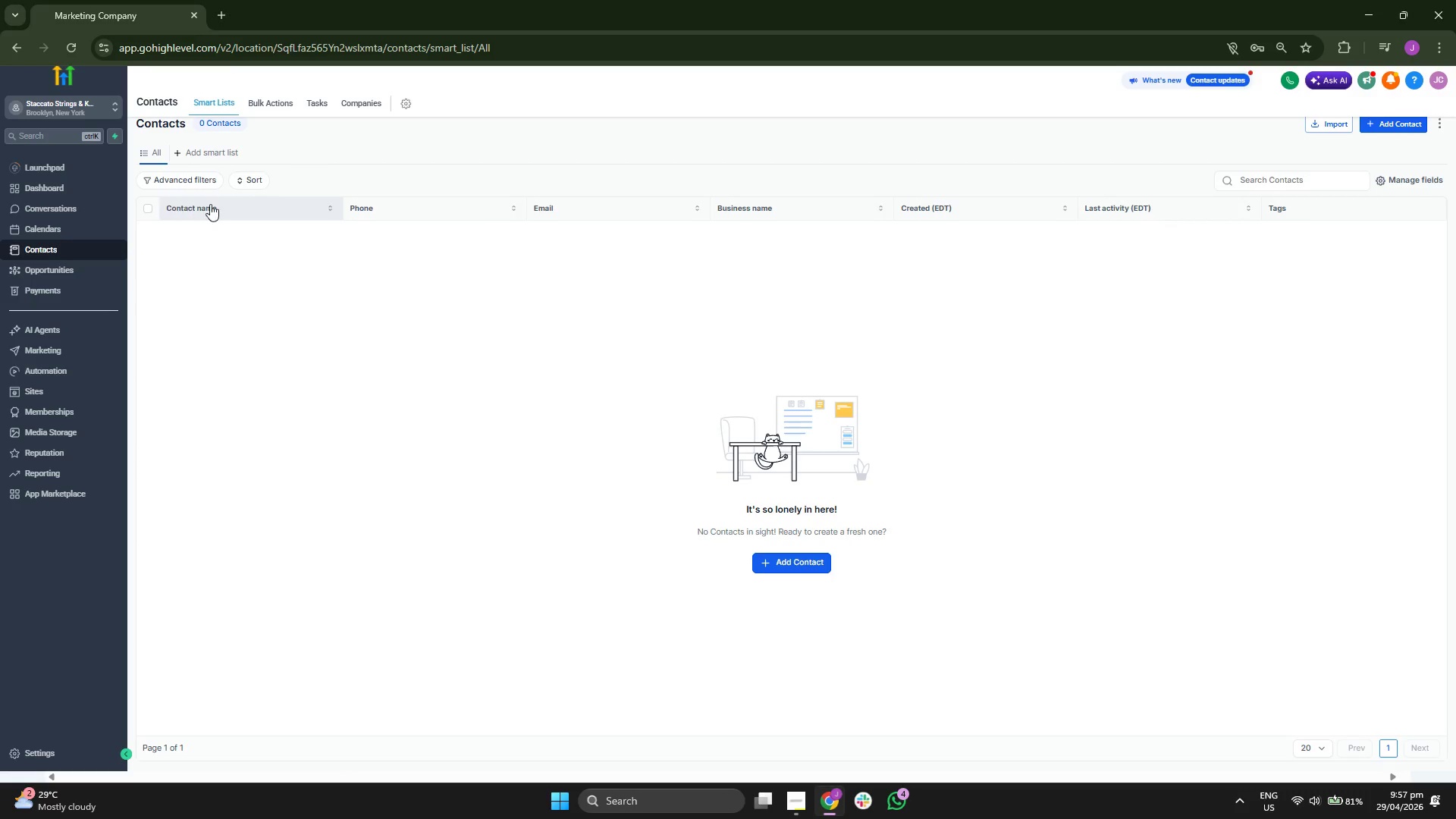 
wait(5.16)
 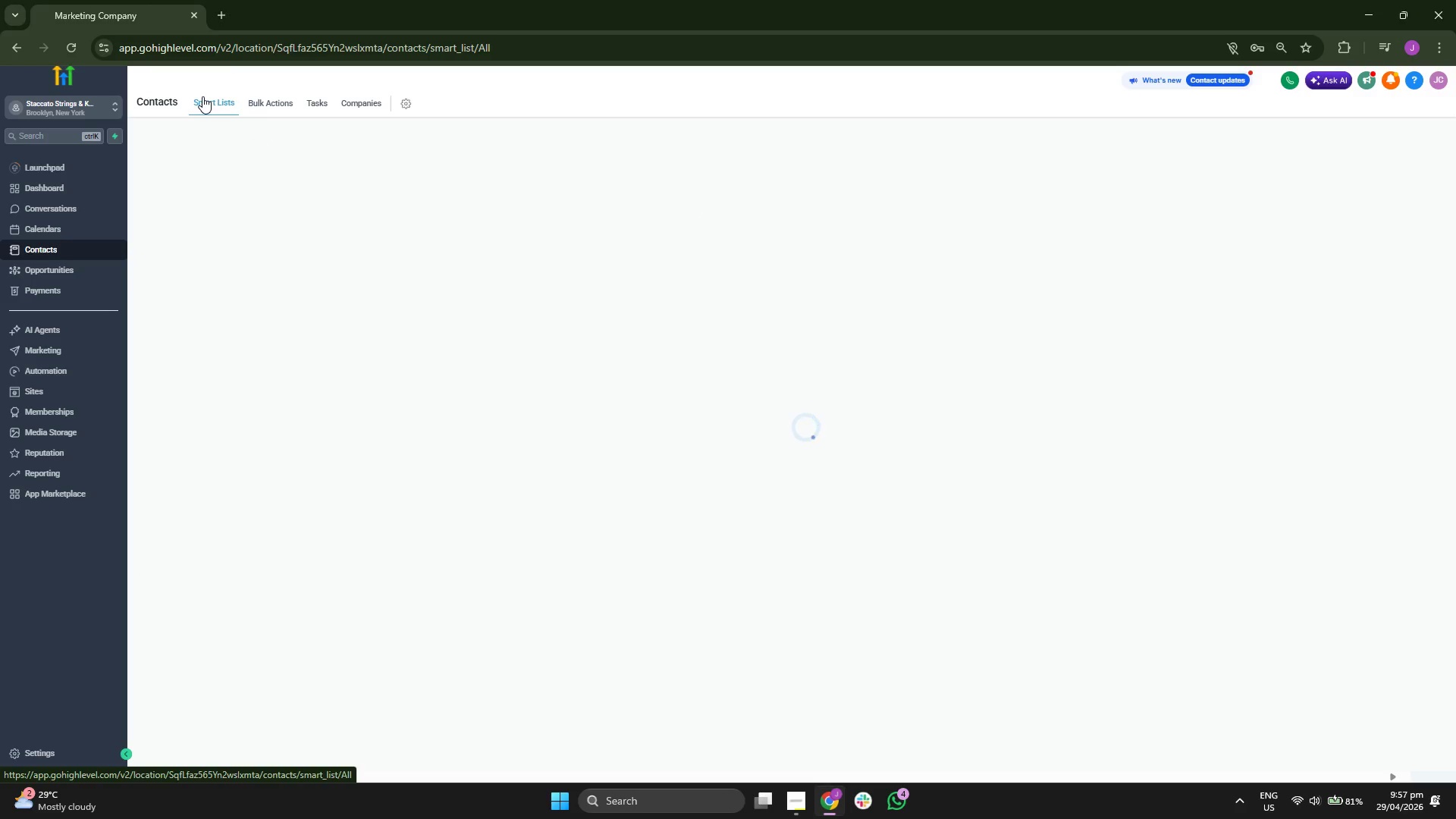 
left_click([96, 187])
 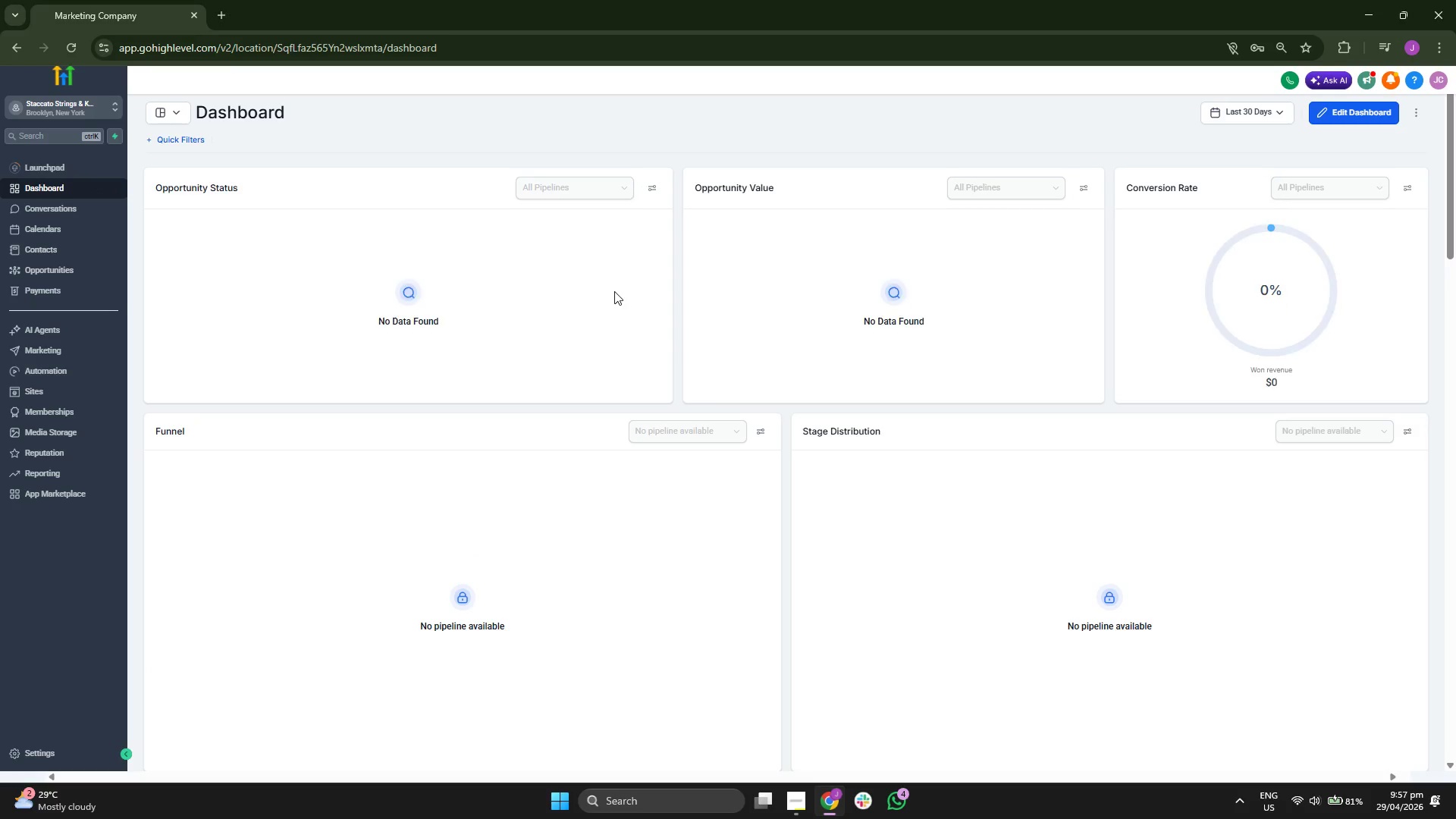 
scroll: coordinate [816, 342], scroll_direction: down, amount: 11.0
 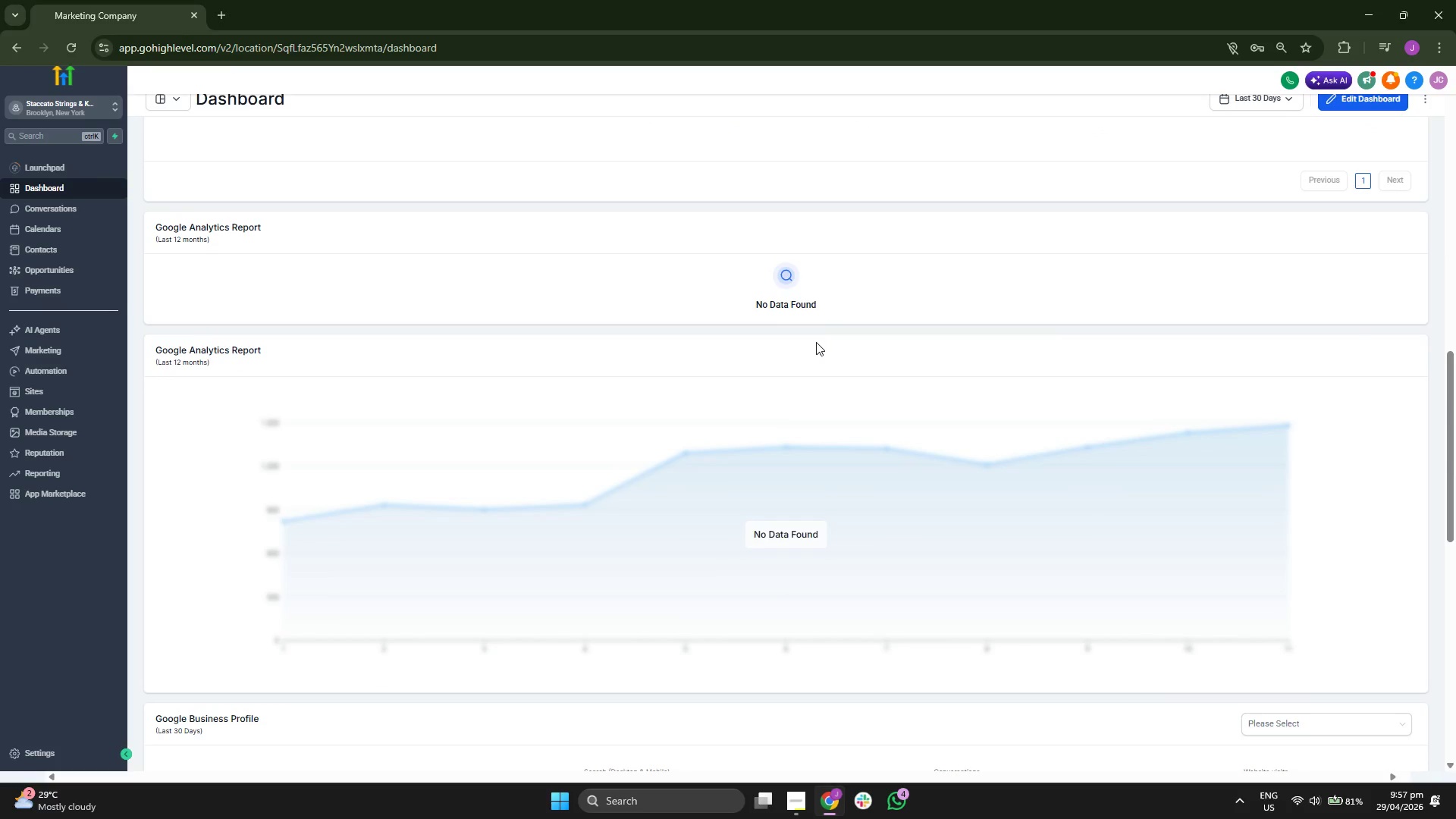 
scroll: coordinate [816, 342], scroll_direction: down, amount: 6.0
 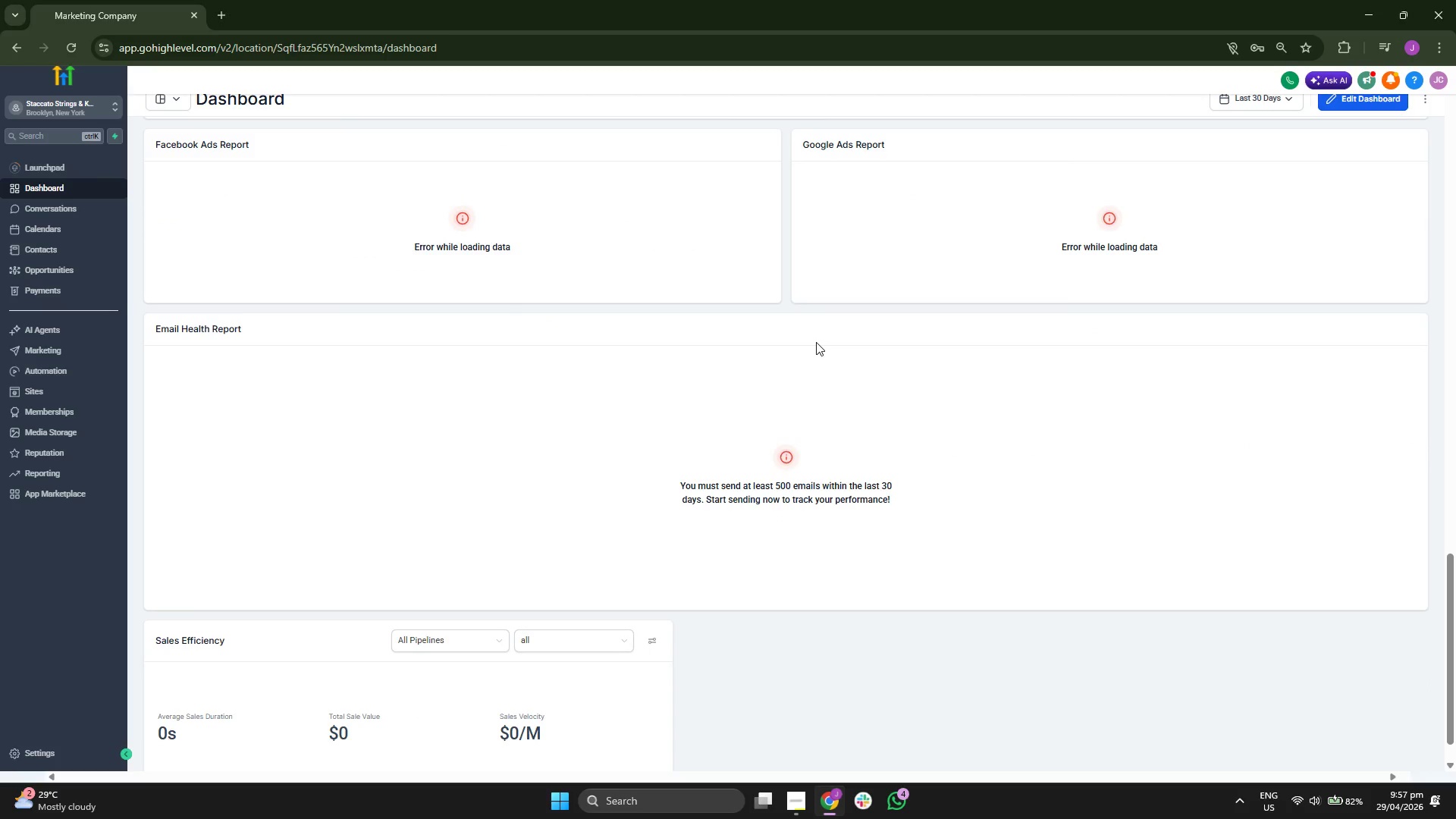 
scroll: coordinate [816, 342], scroll_direction: down, amount: 1.0
 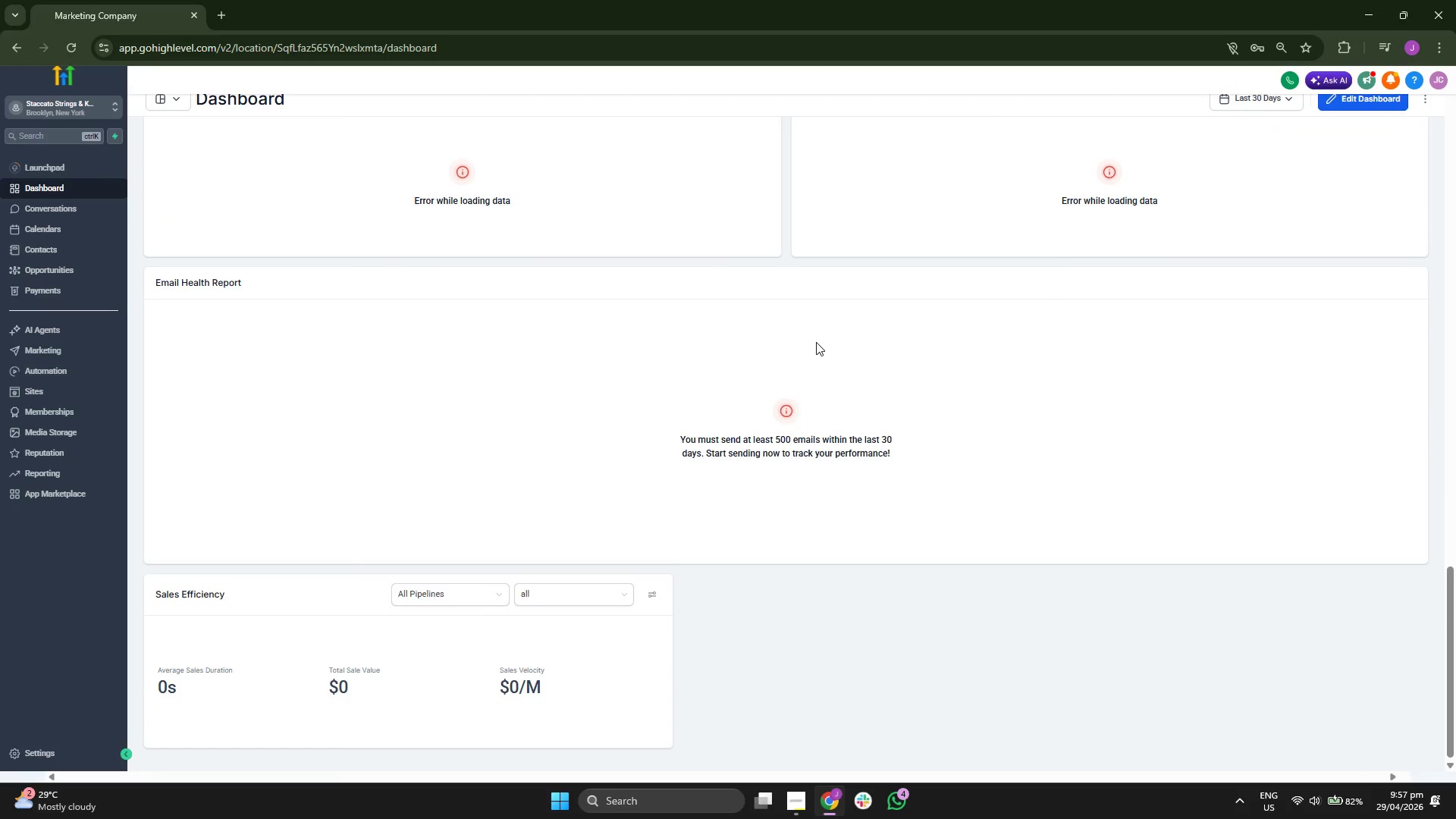 
scroll: coordinate [816, 342], scroll_direction: up, amount: 7.0
 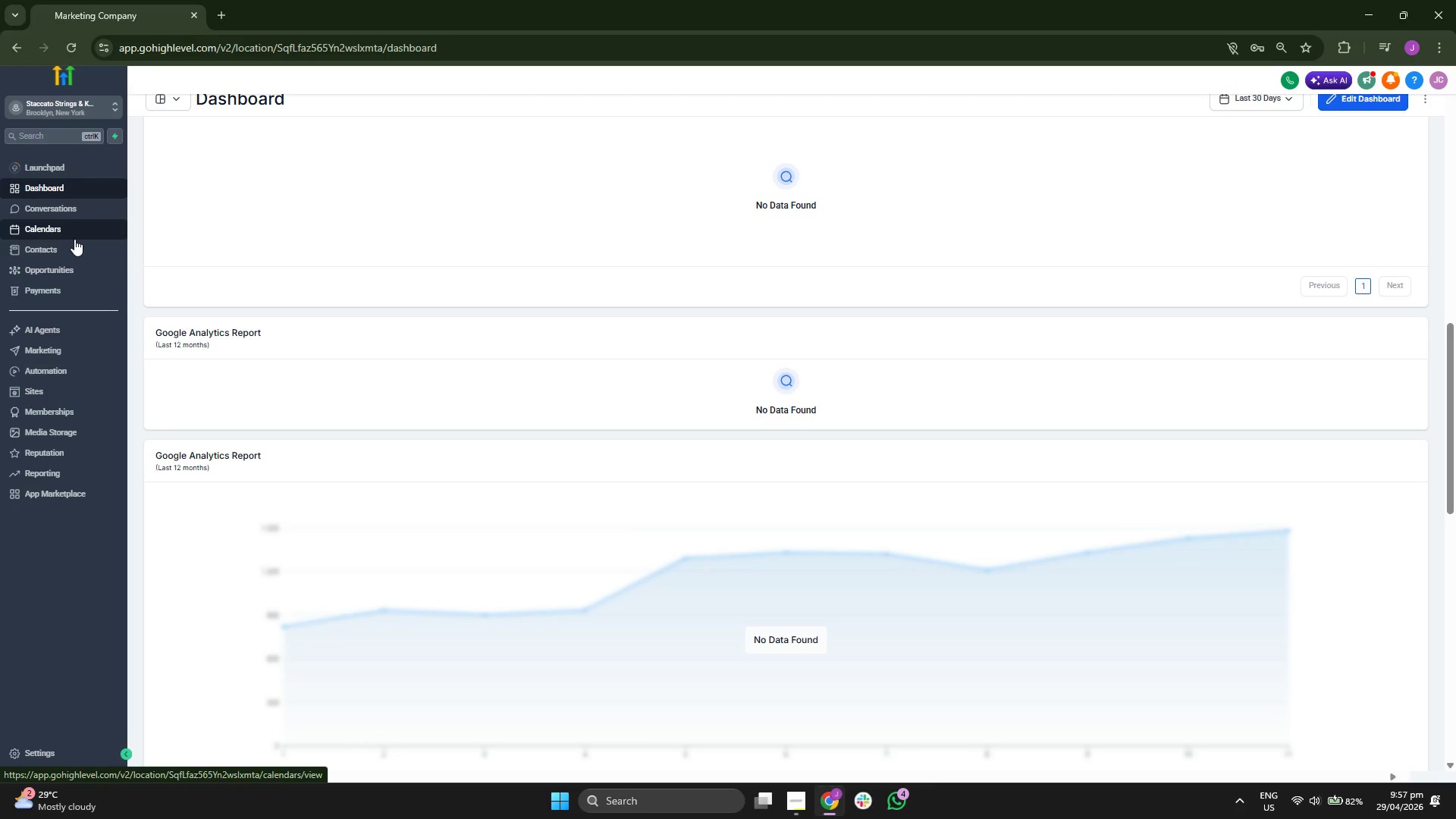 
left_click([69, 235])
 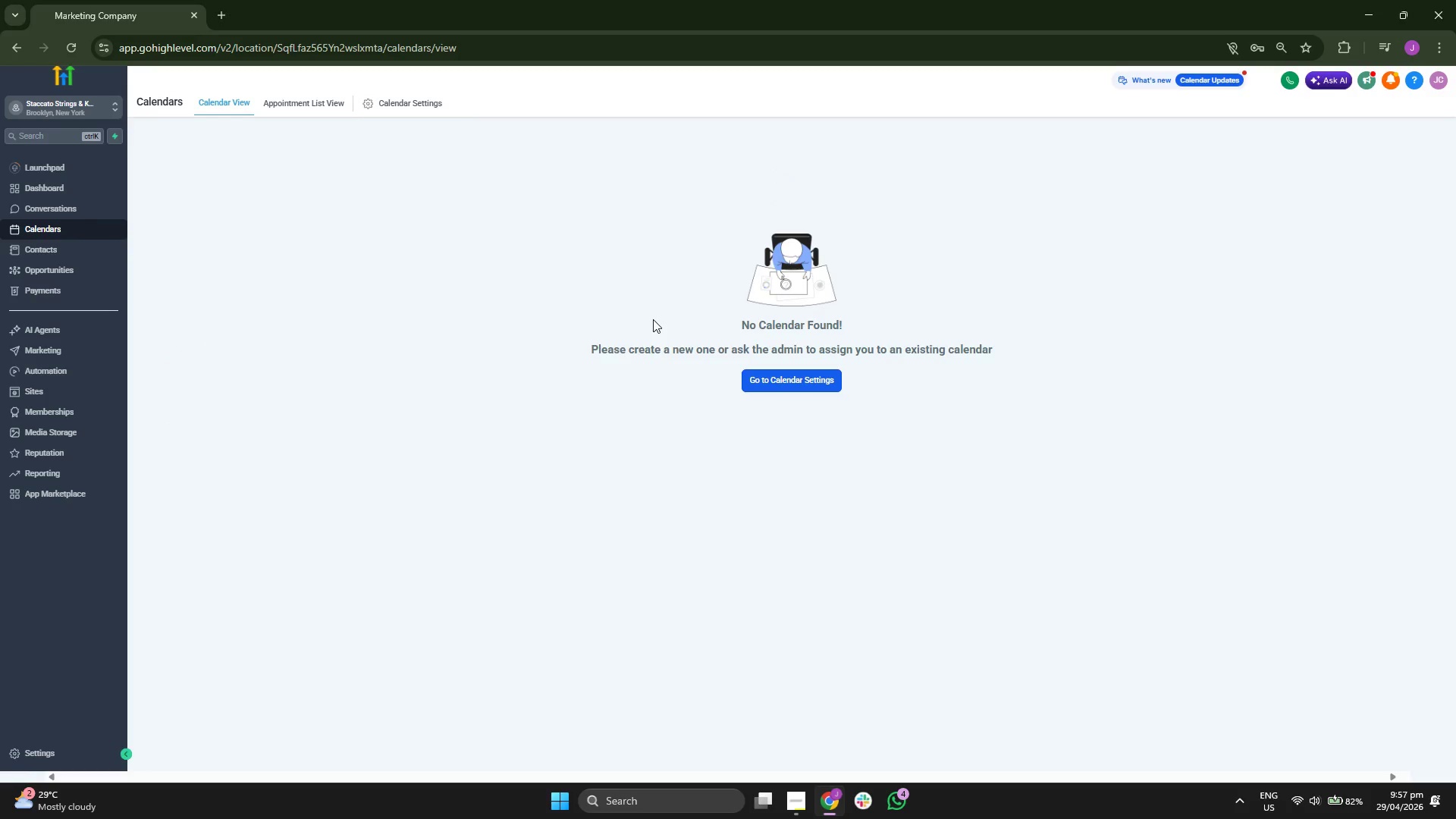 
left_click([419, 105])
 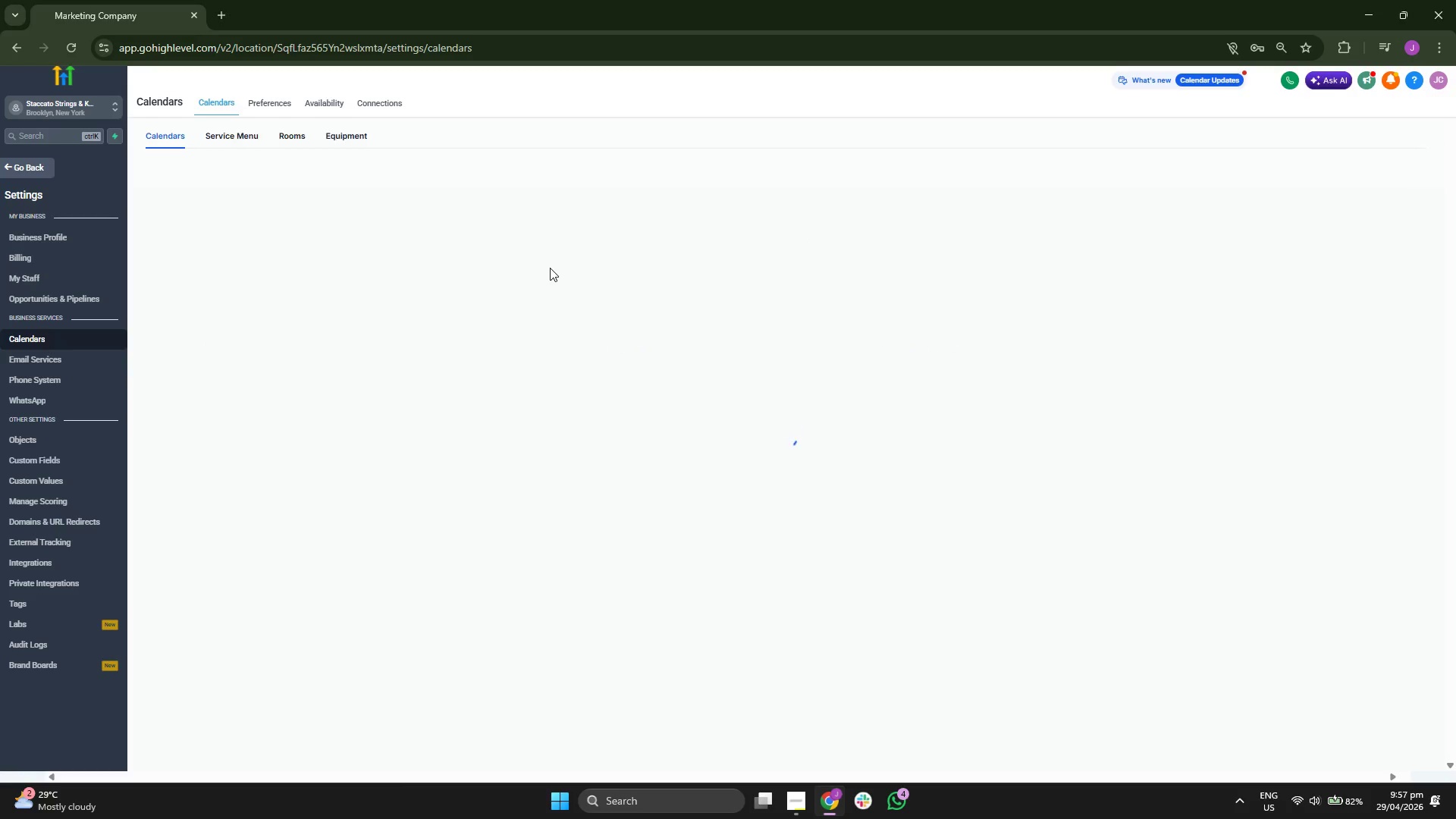 
wait(6.95)
 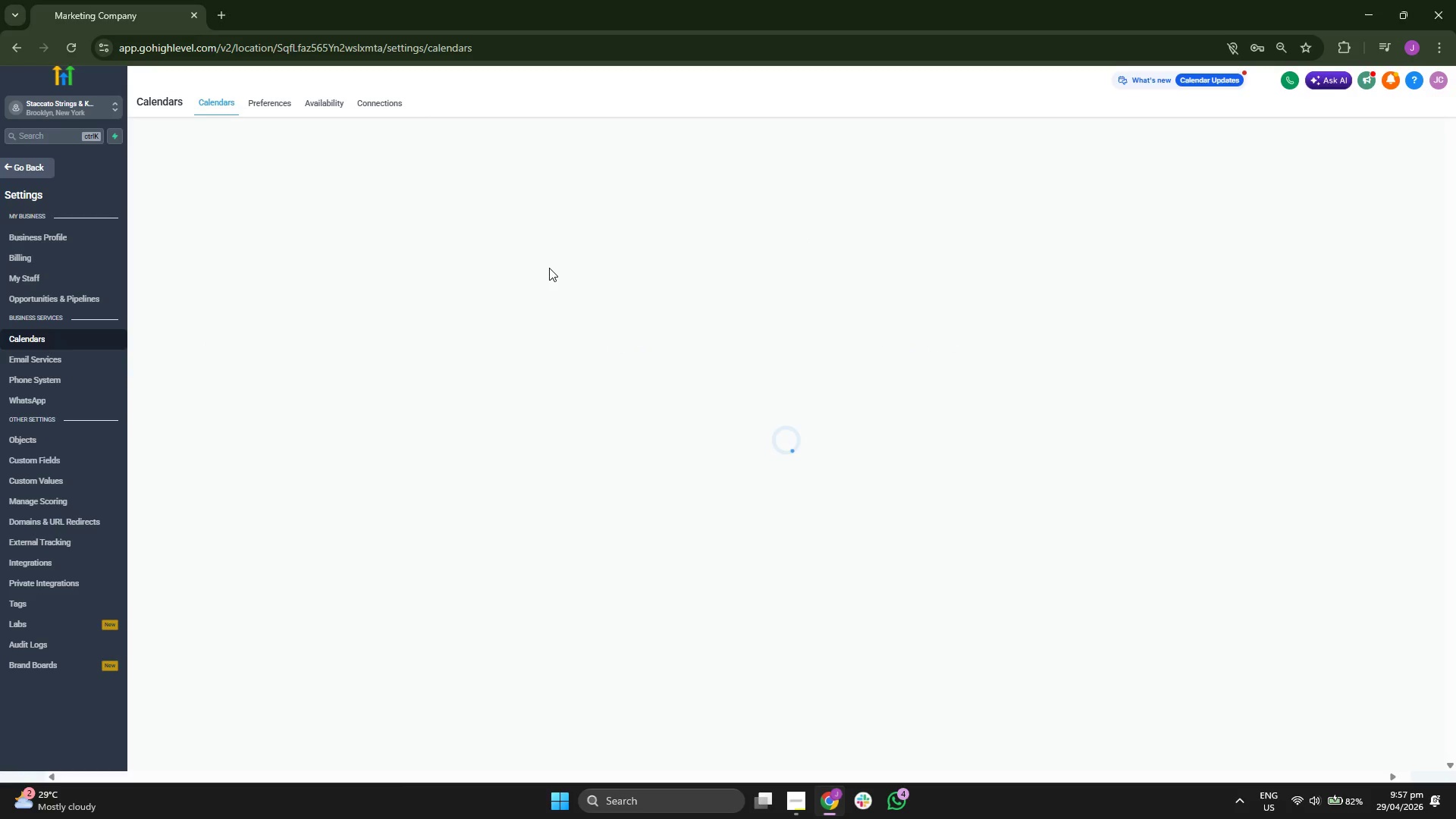 
left_click([1294, 243])
 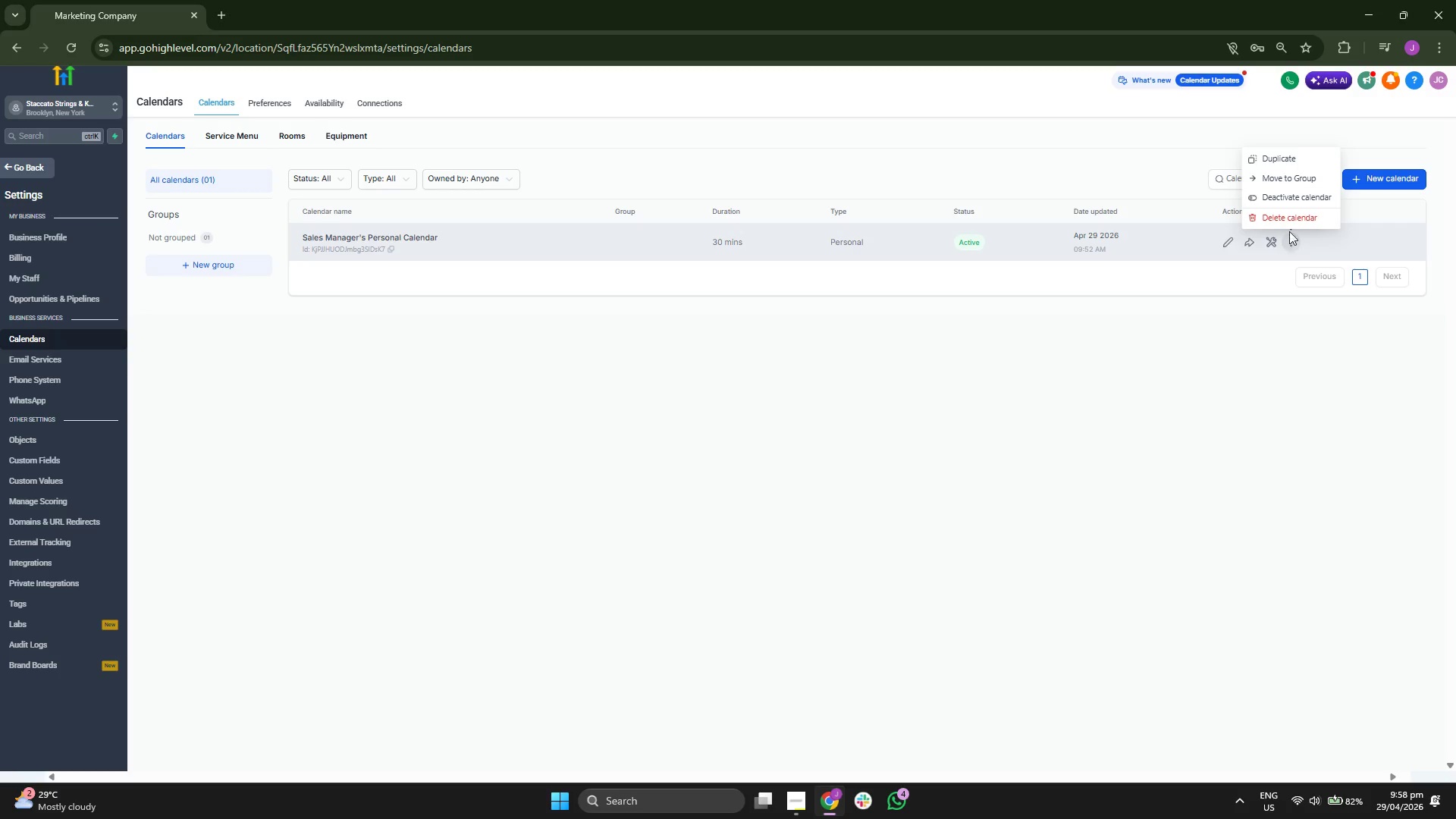 
left_click([1285, 217])
 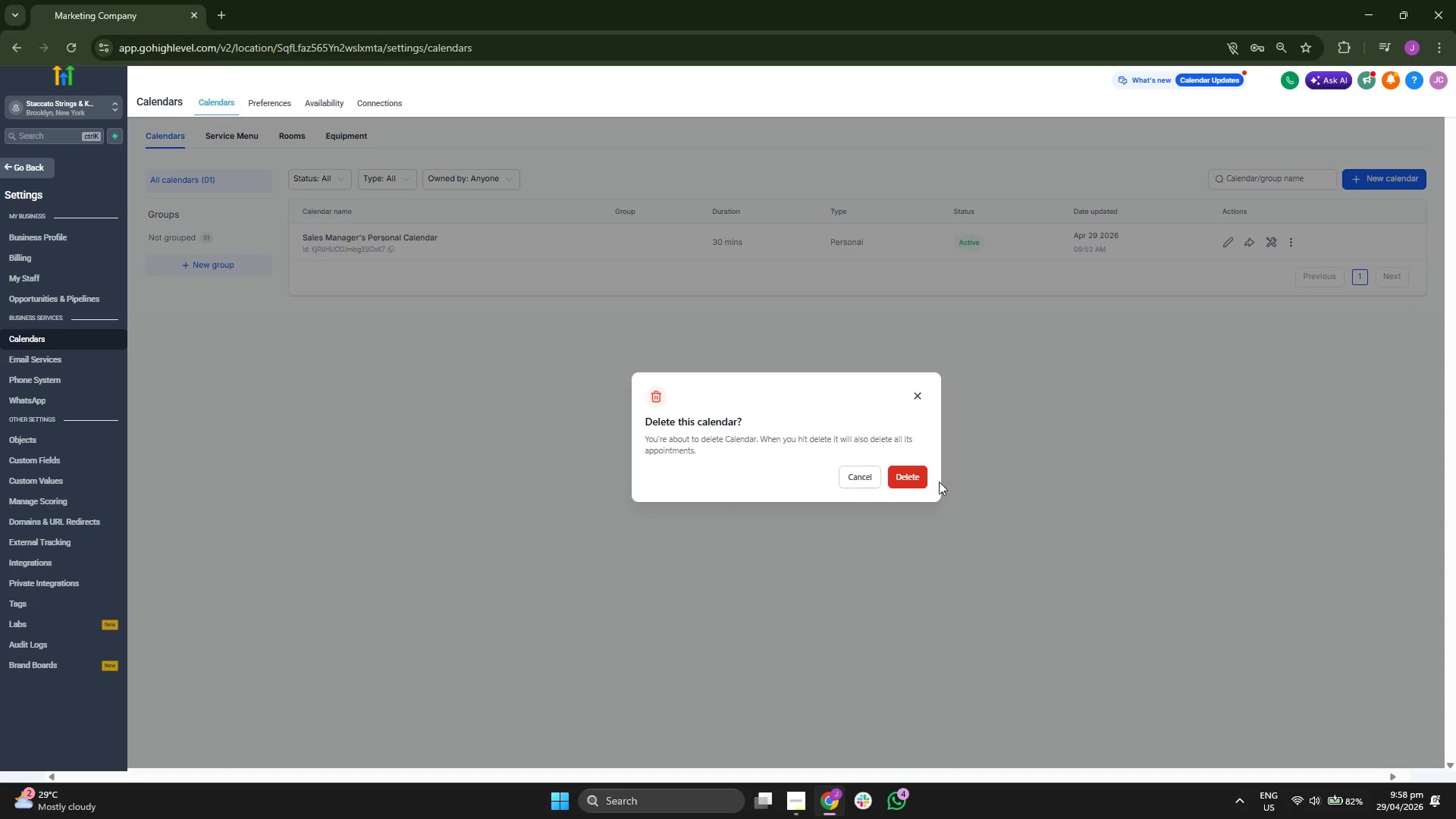 
left_click([909, 486])
 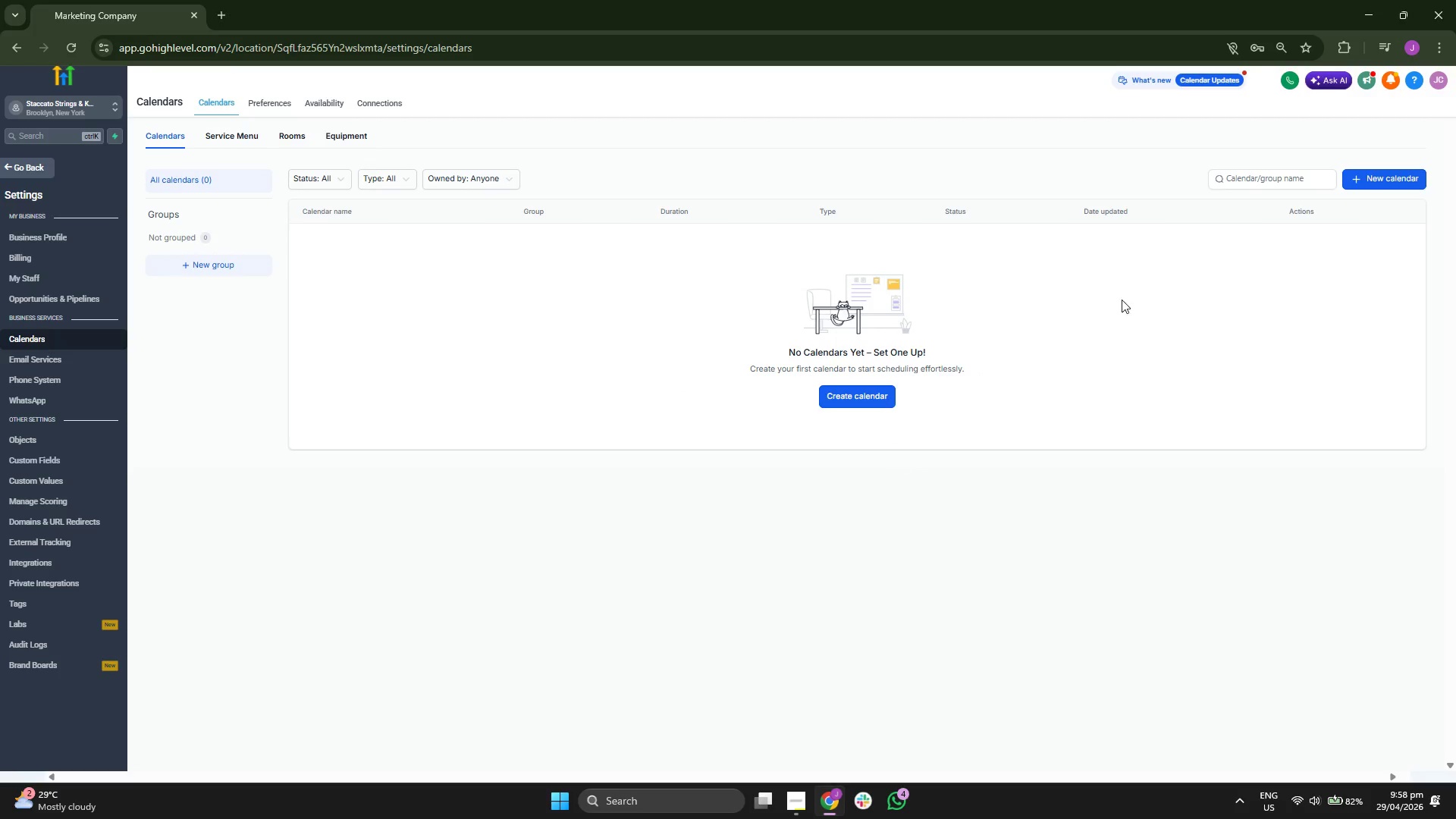 
left_click([1382, 174])
 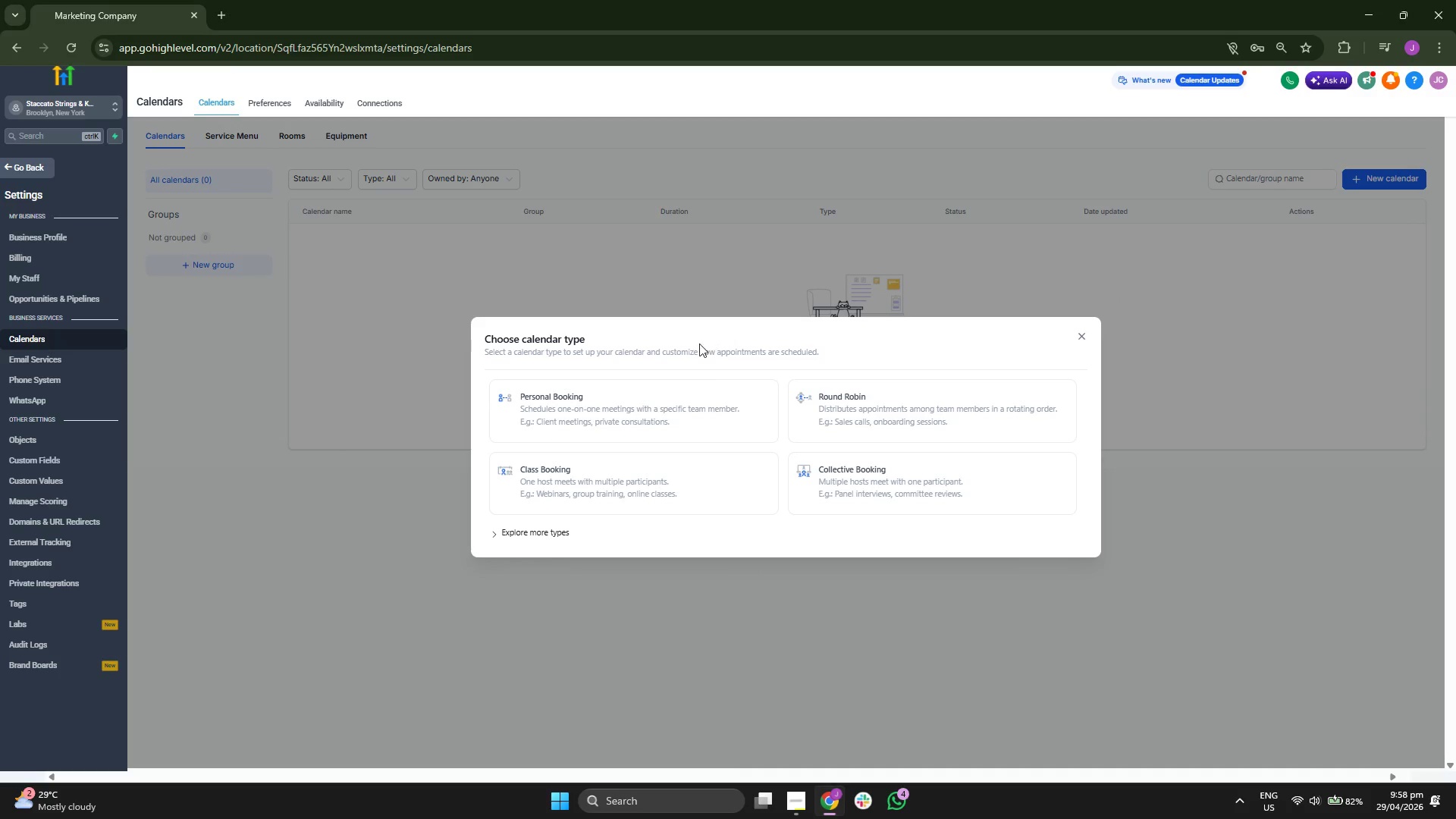 
left_click([657, 403])
 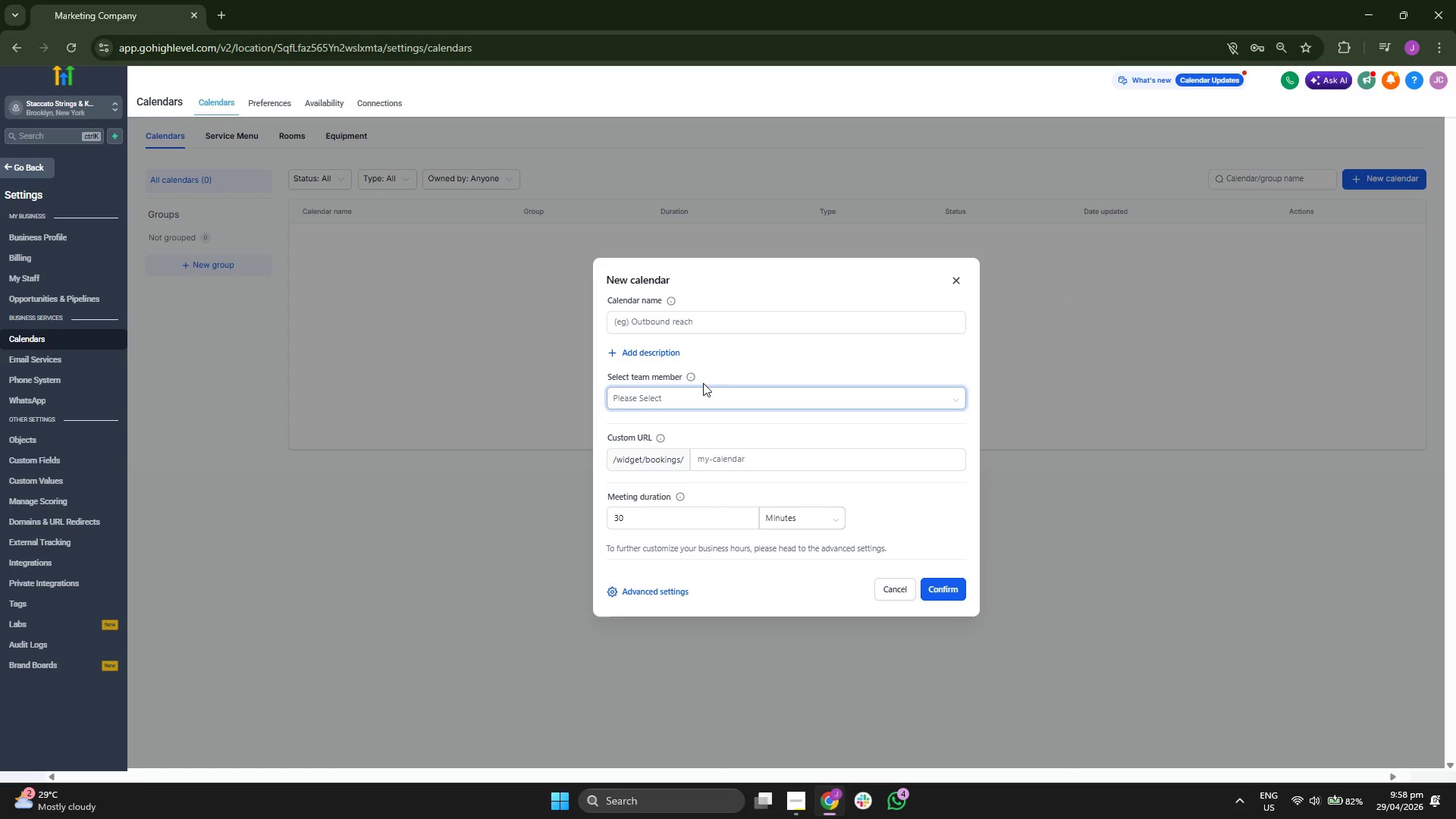 
left_click([769, 315])
 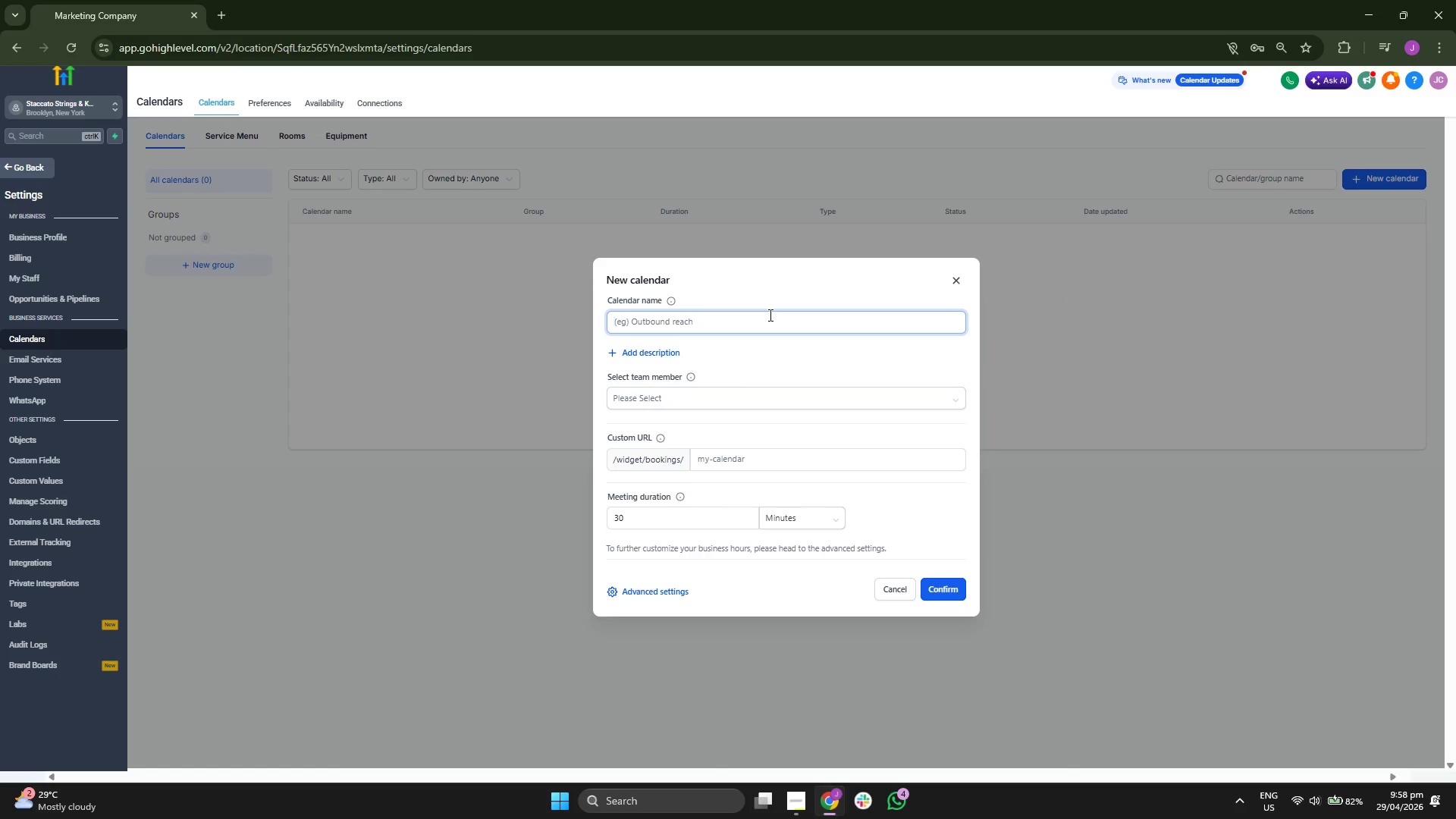 
type(s)
key(Backspace)
type(Booking Schedule Er)
key(Backspace)
type(nrollment Call)
 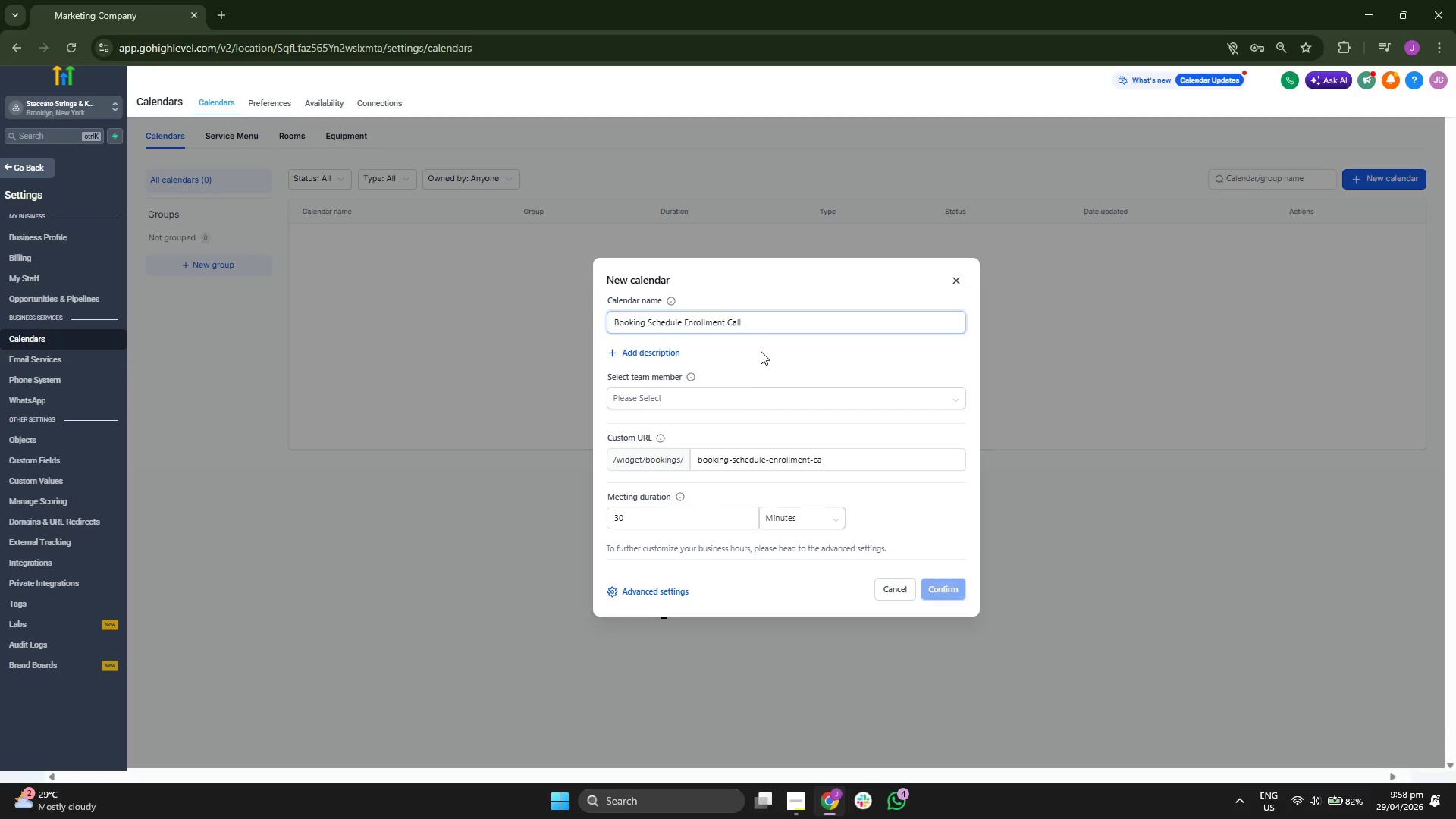 
left_click([760, 397])
 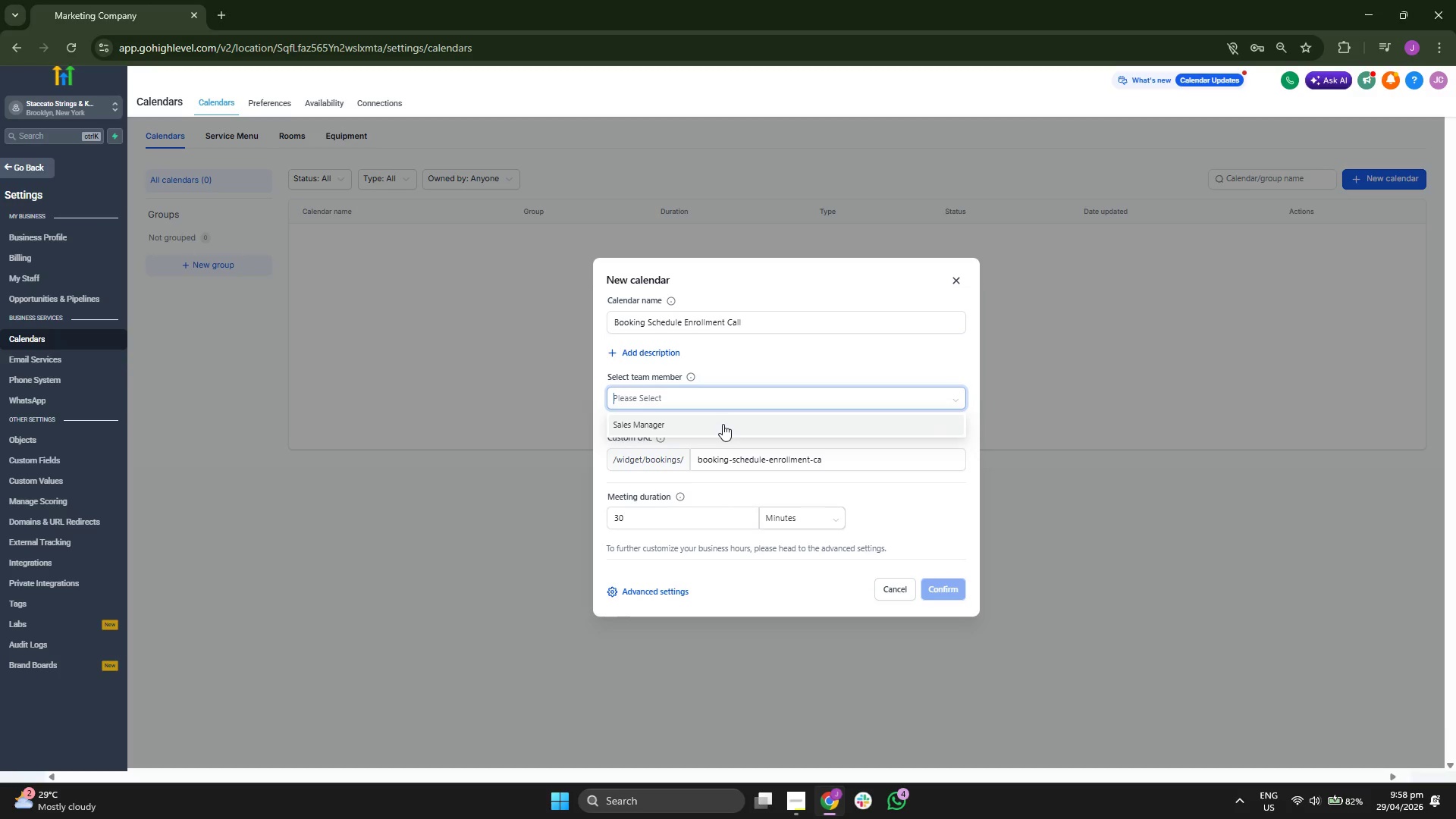 
left_click([720, 427])
 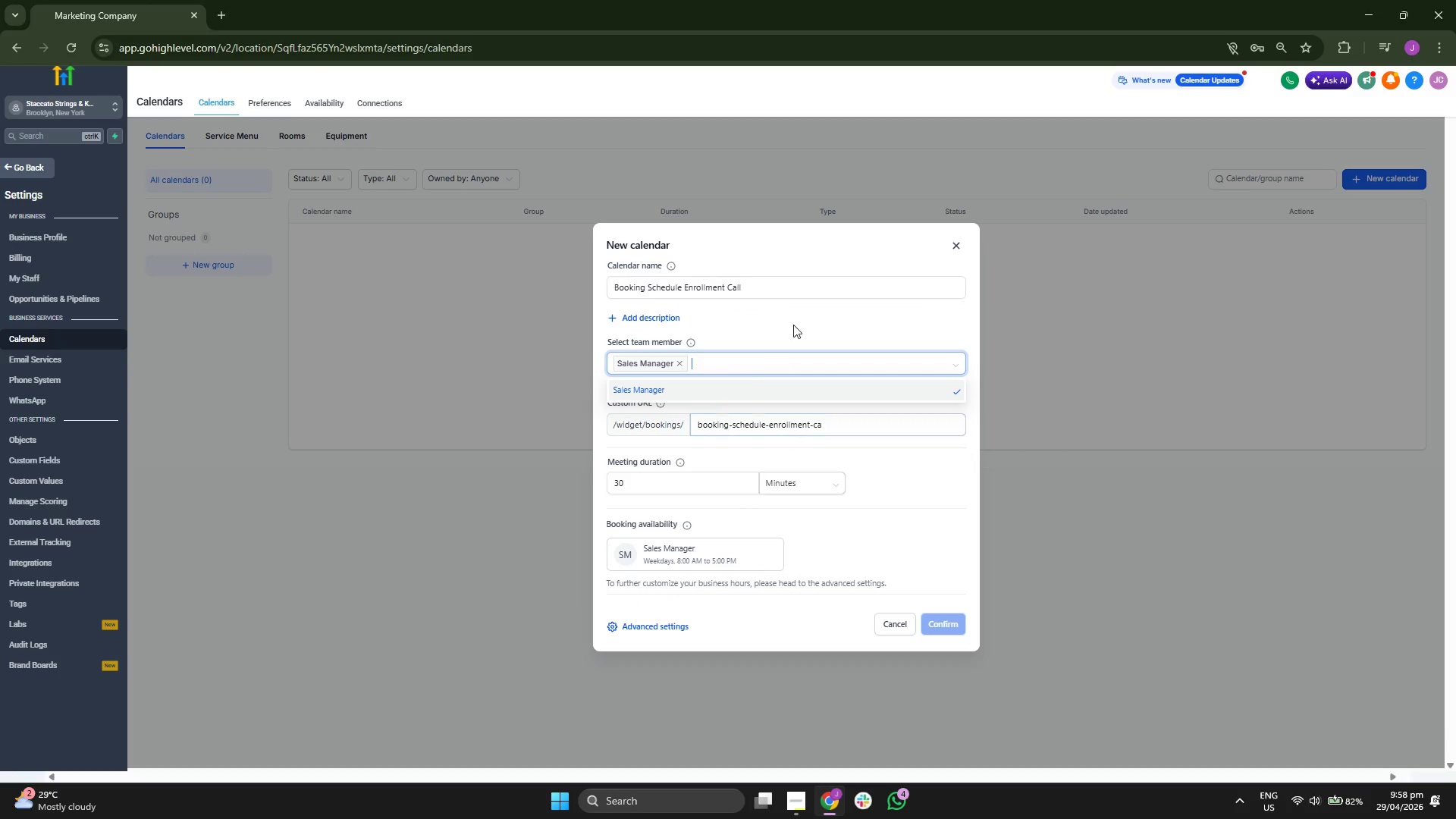 
left_click([810, 308])
 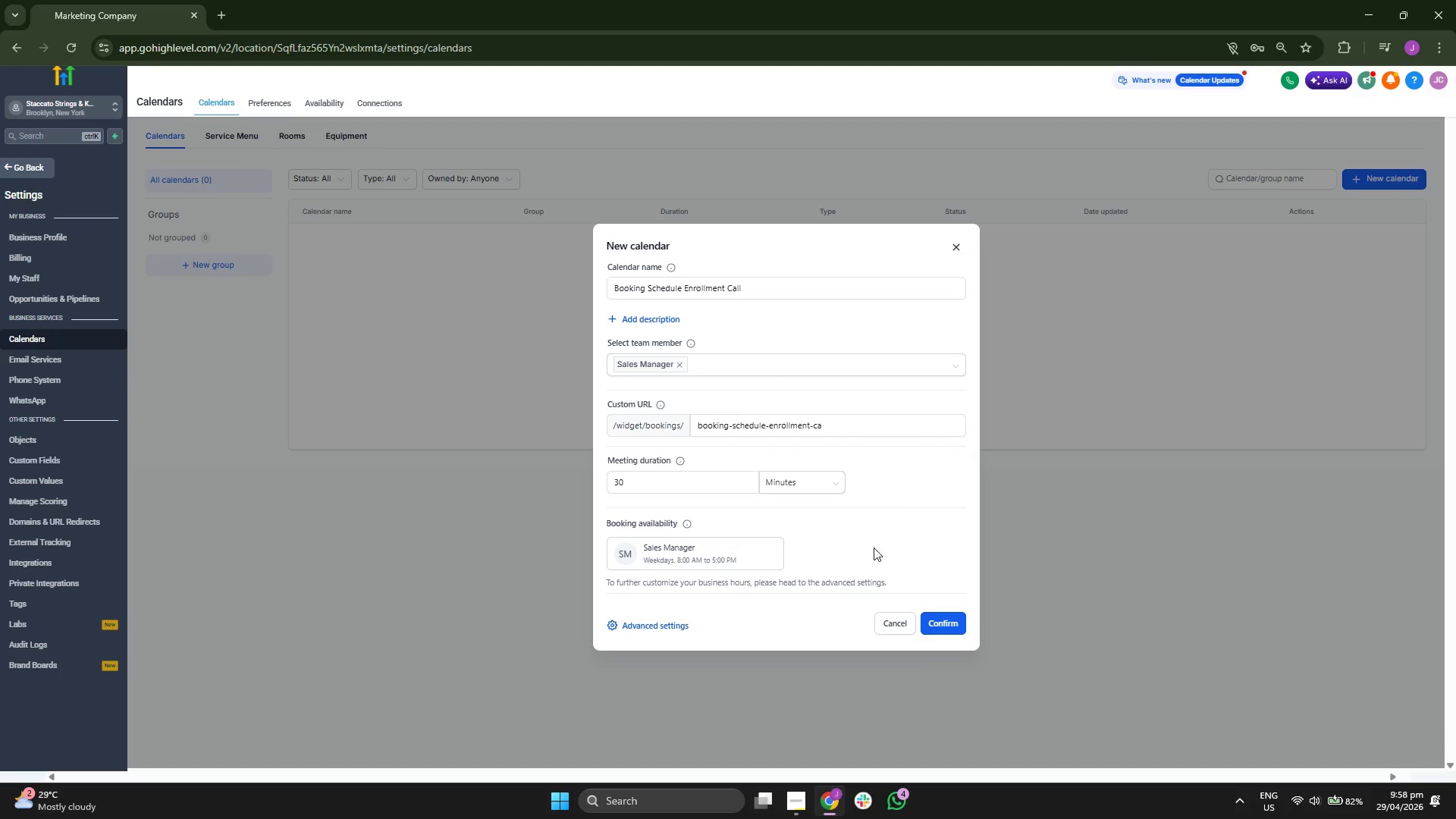 
left_click([935, 622])
 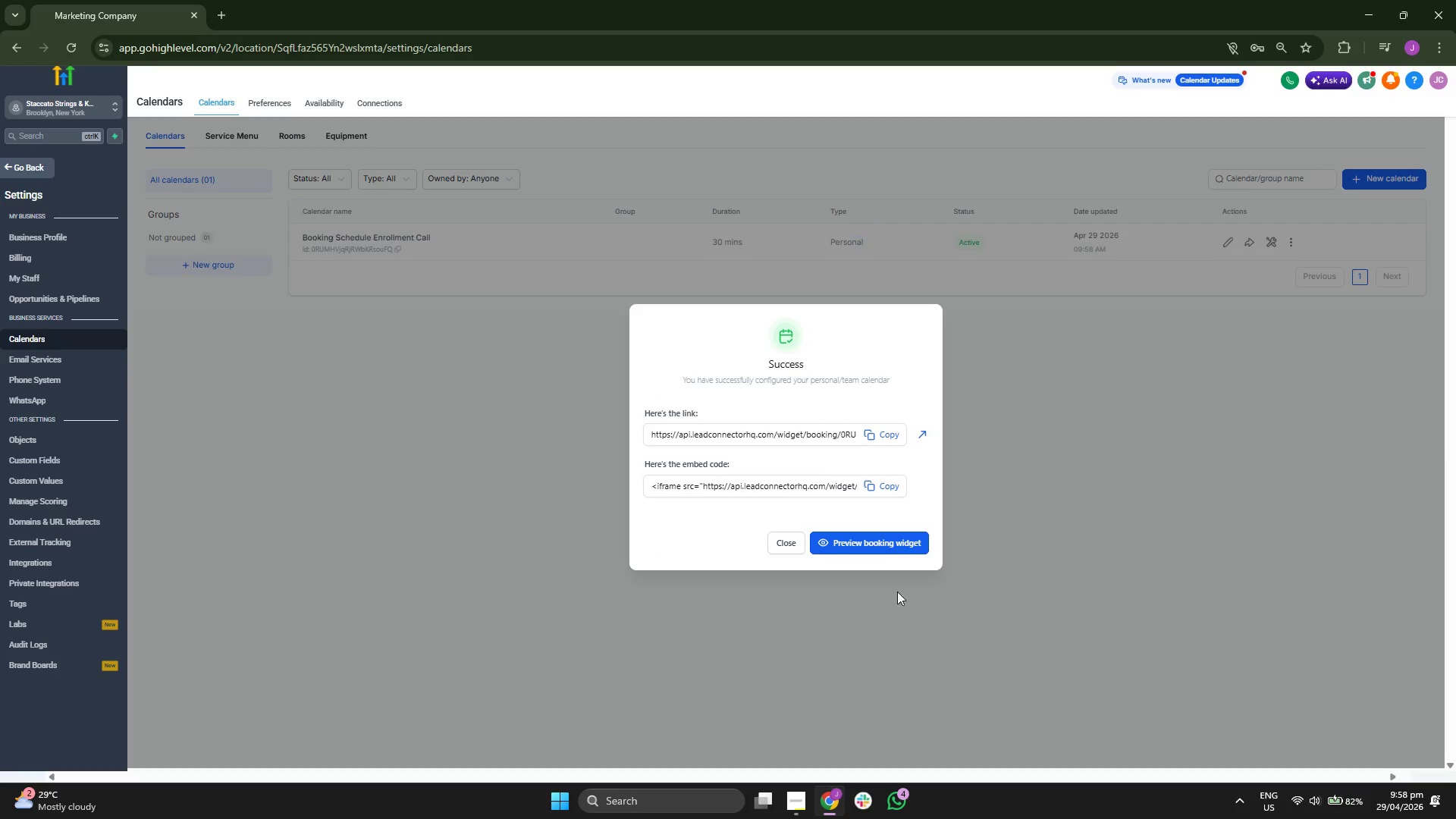 
left_click([890, 546])
 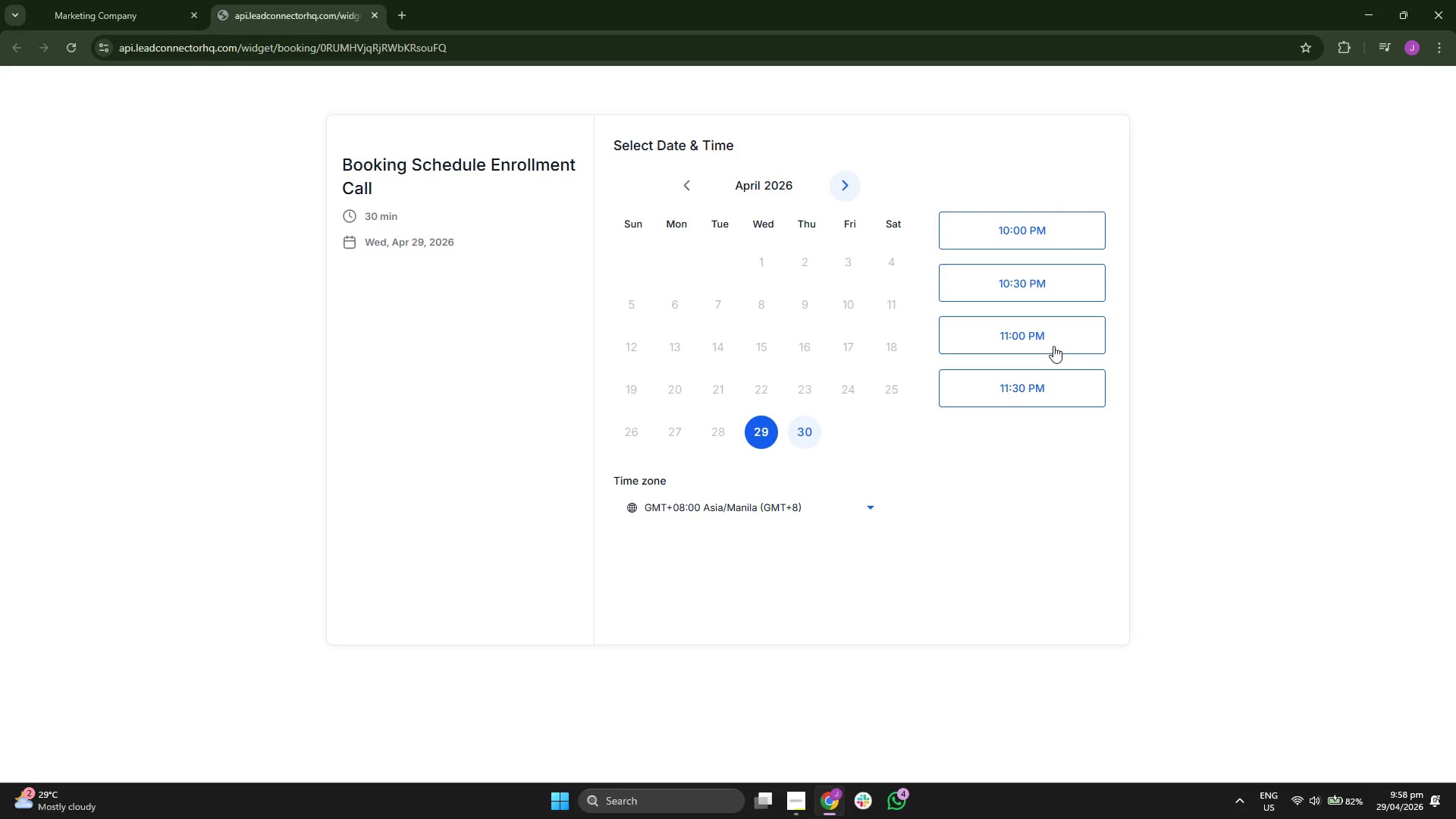 
wait(8.69)
 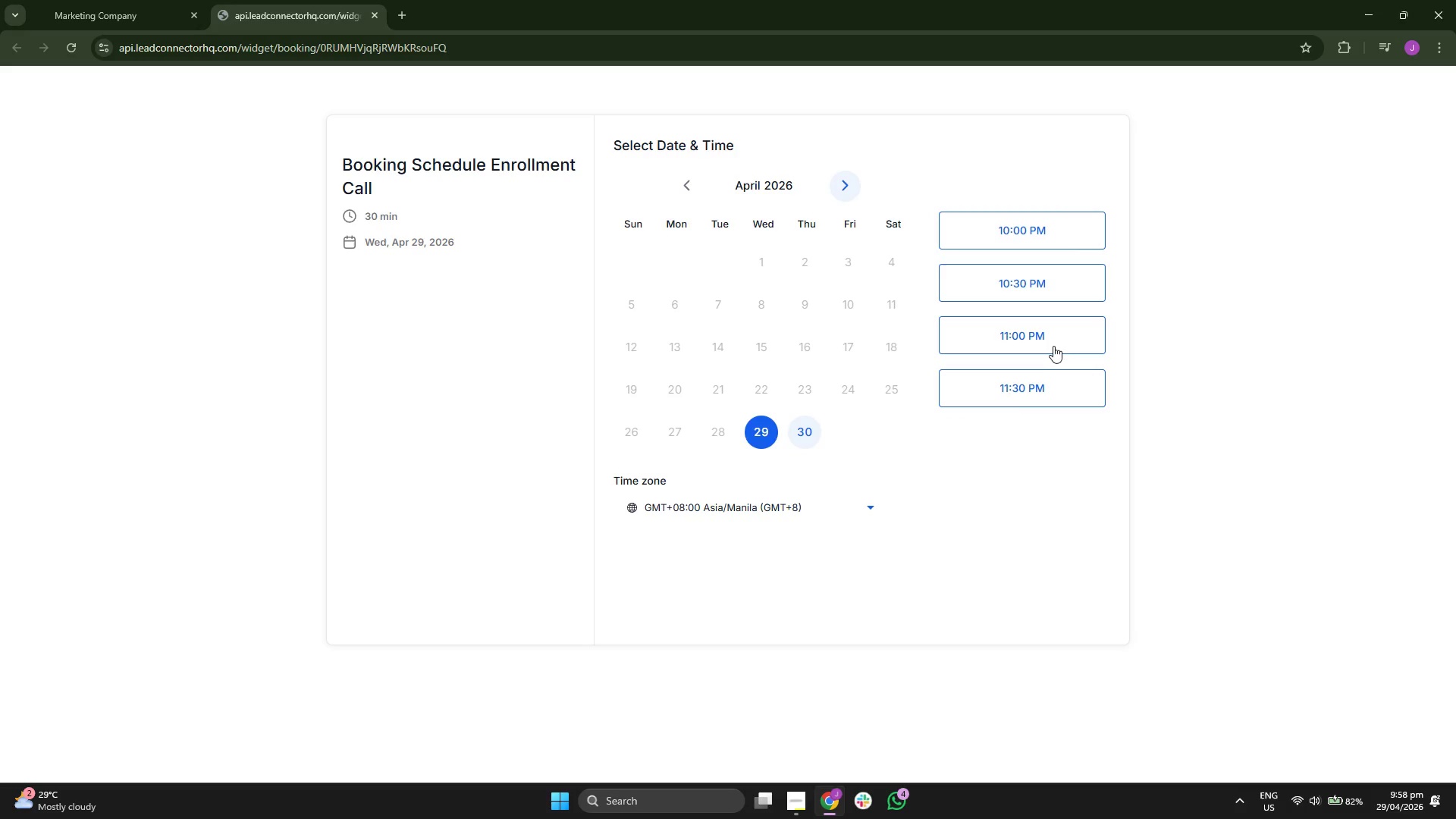 
left_click([767, 500])
 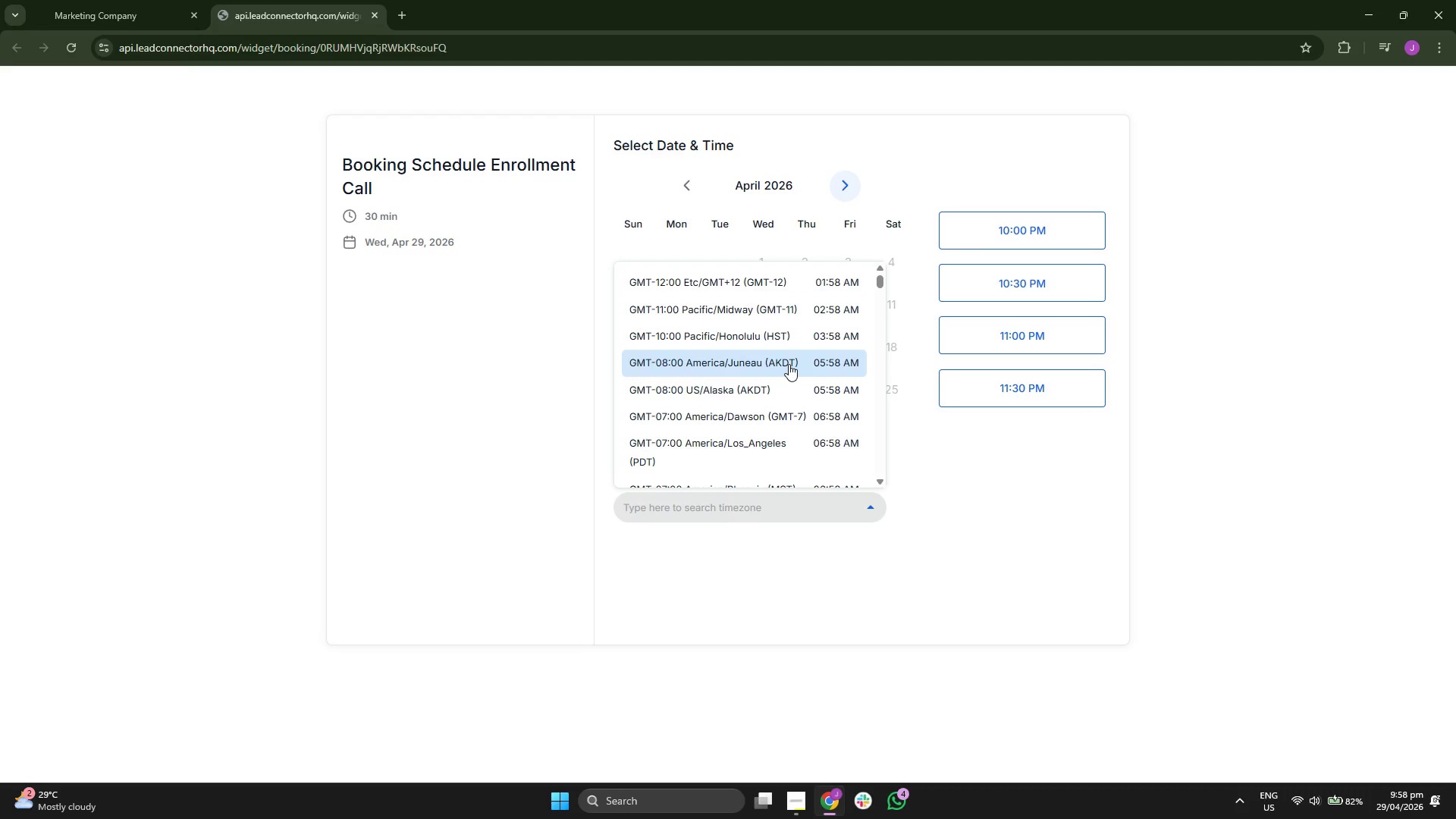 
scroll: coordinate [792, 363], scroll_direction: down, amount: 5.0
 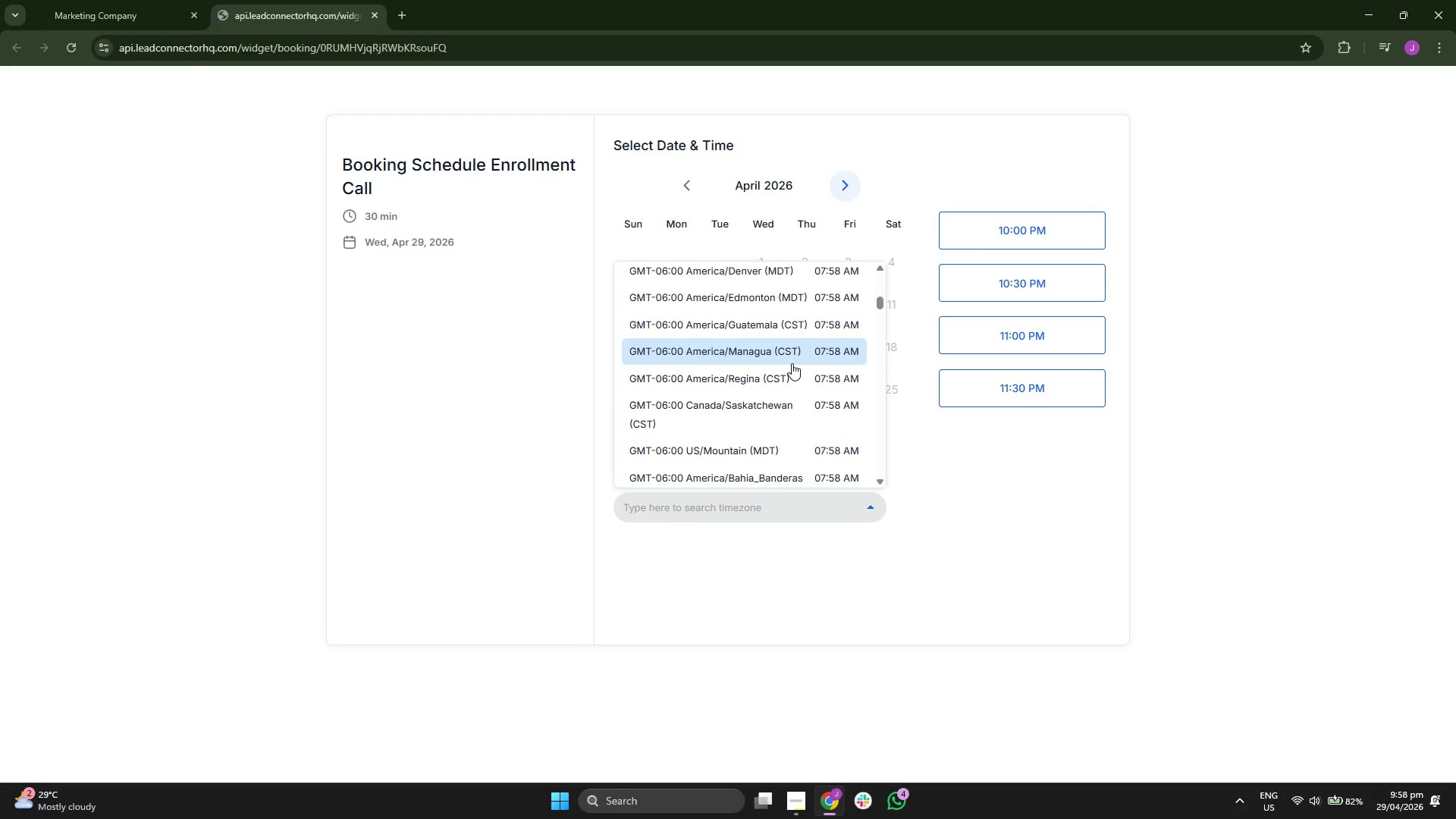 
scroll: coordinate [777, 340], scroll_direction: down, amount: 5.0
 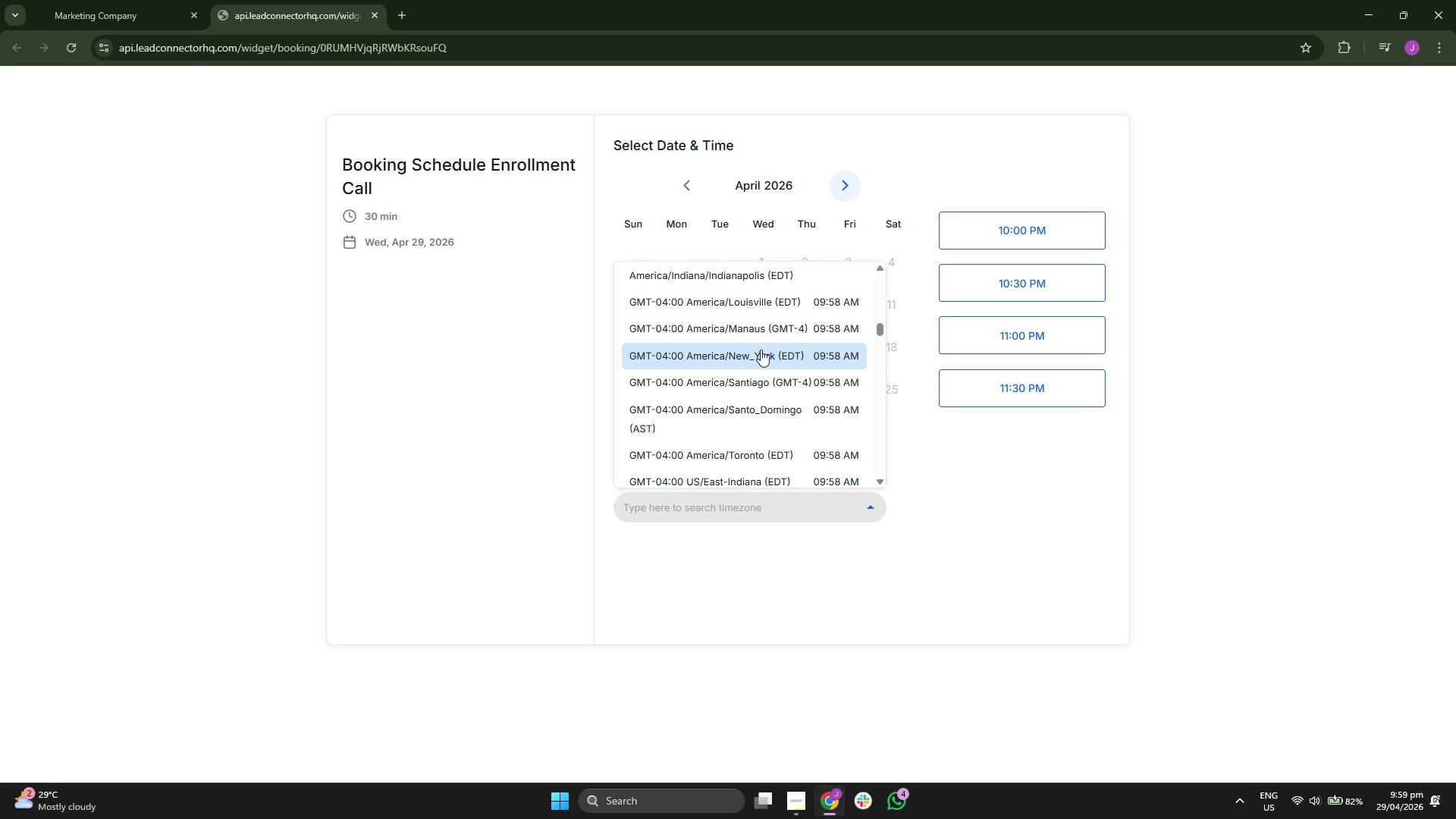 
scroll: coordinate [755, 425], scroll_direction: down, amount: 6.0
 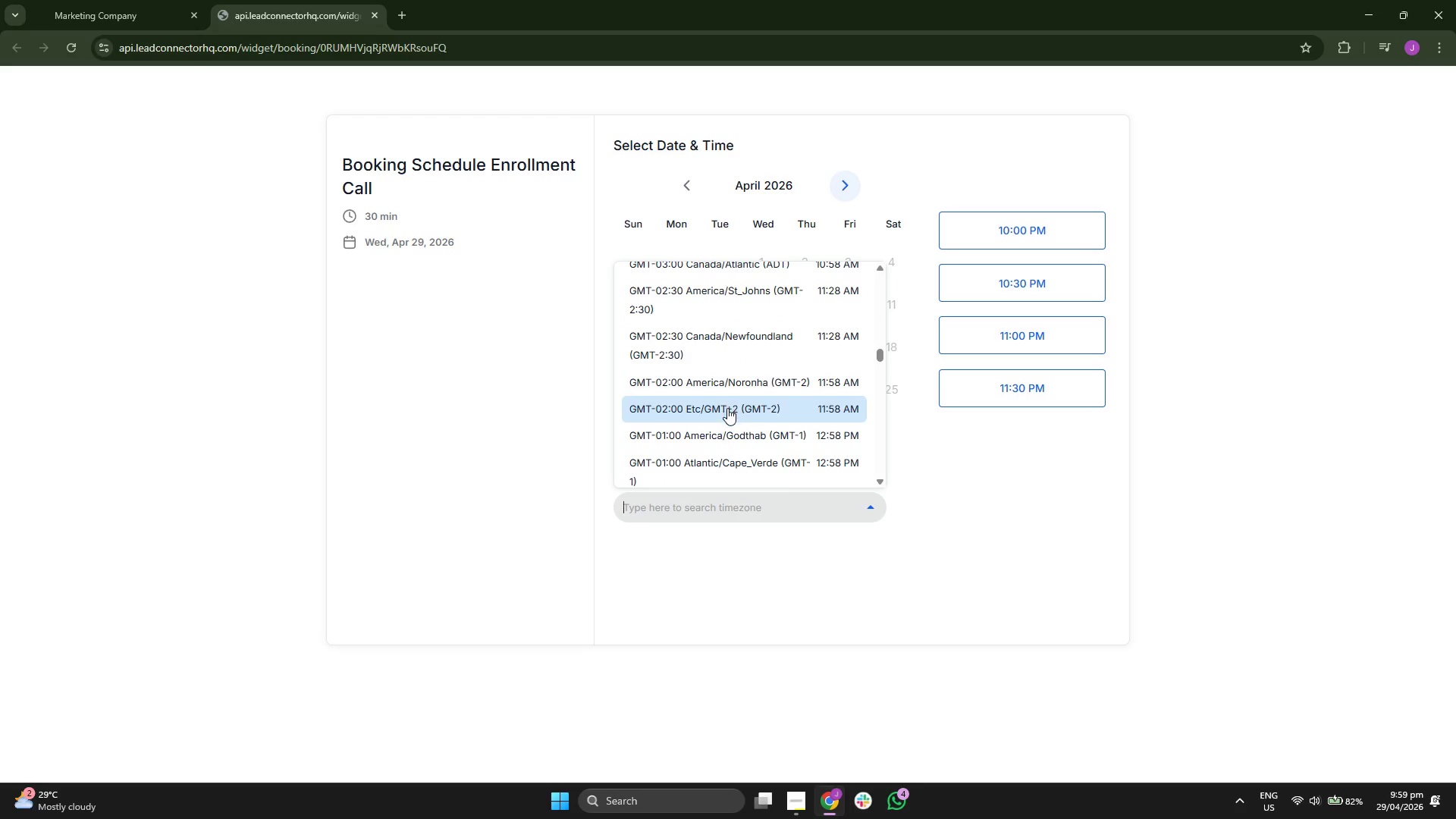 
scroll: coordinate [723, 354], scroll_direction: down, amount: 5.0
 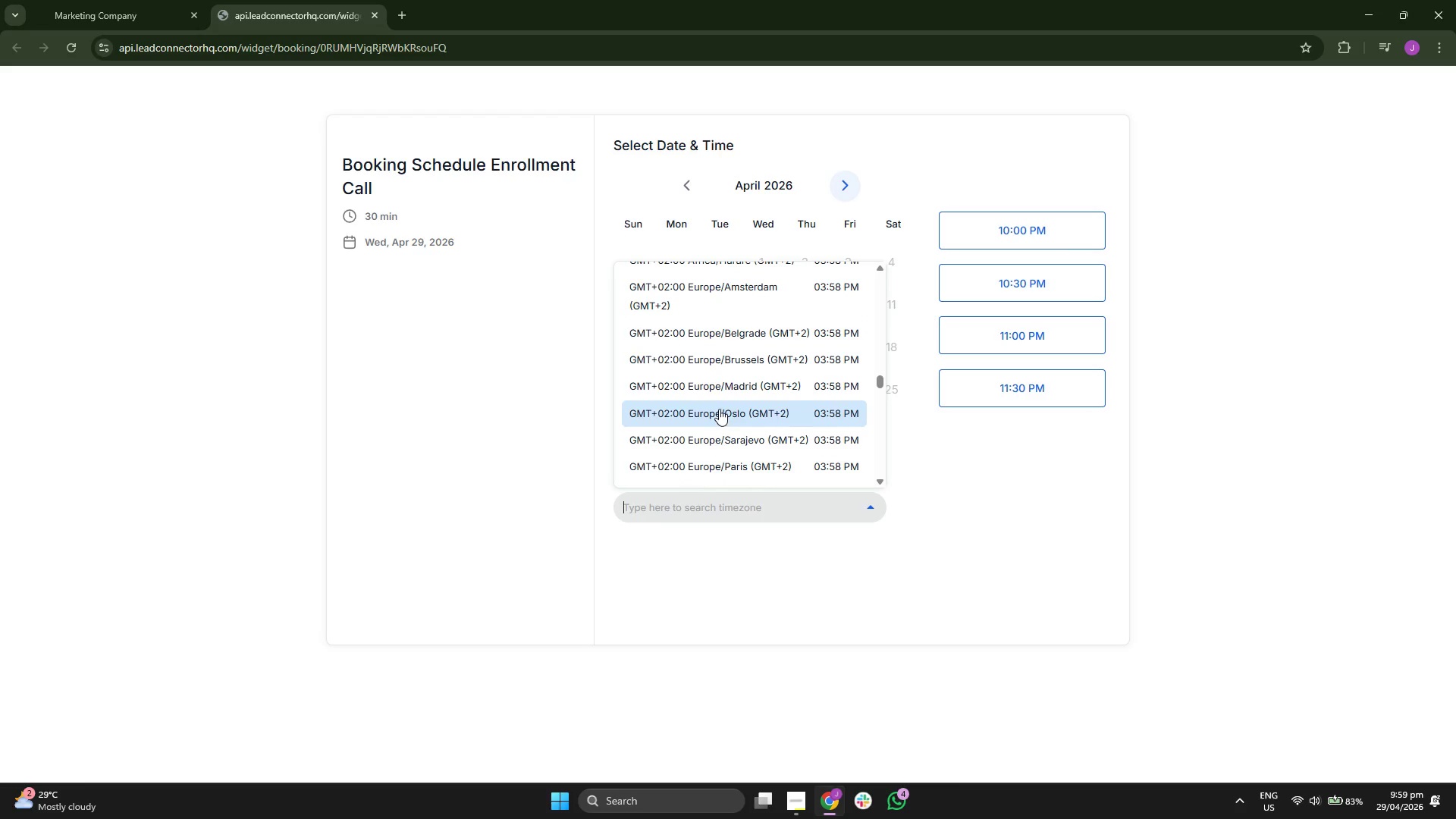 
scroll: coordinate [737, 350], scroll_direction: down, amount: 5.0
 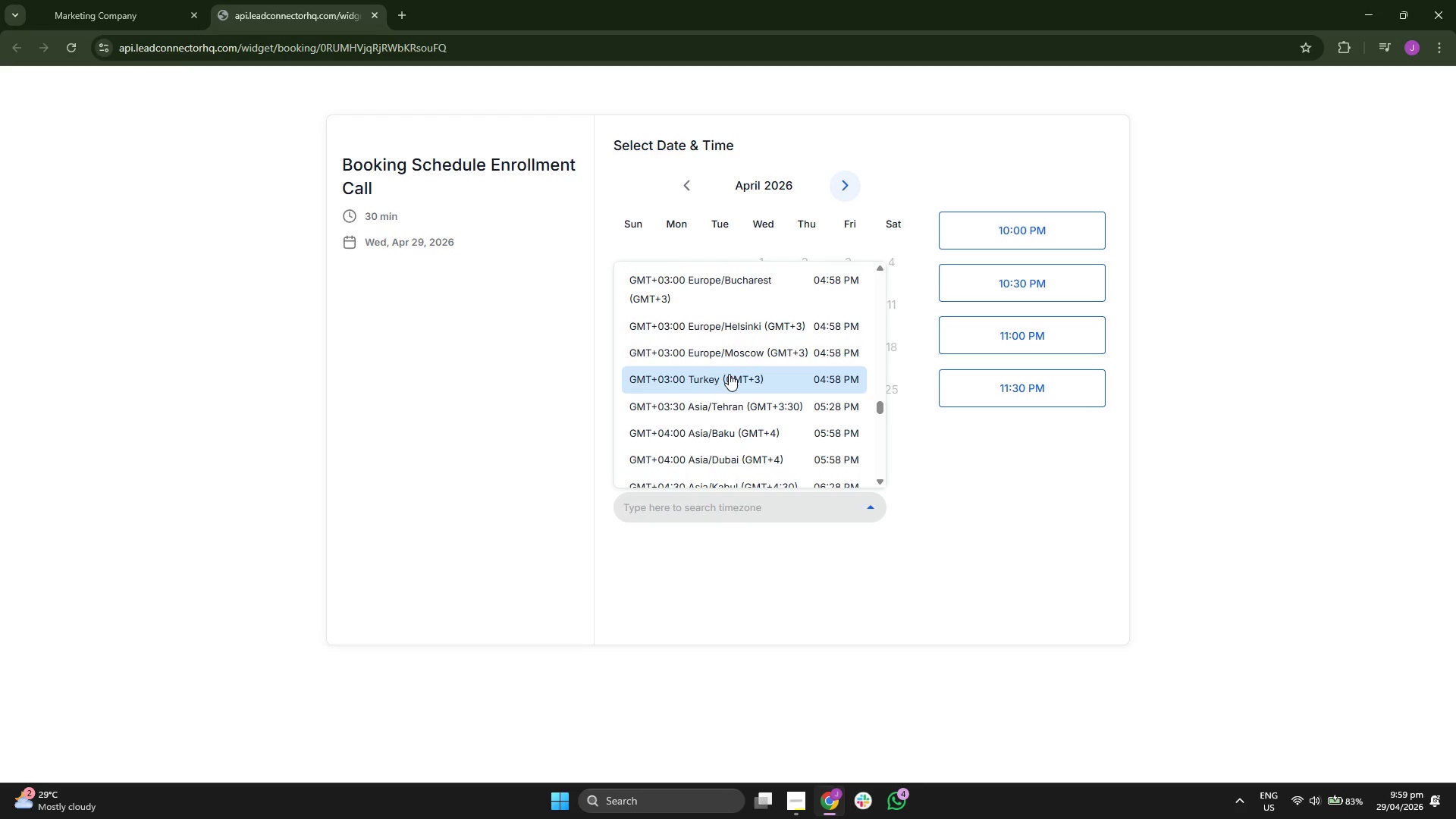 
scroll: coordinate [768, 334], scroll_direction: down, amount: 5.0
 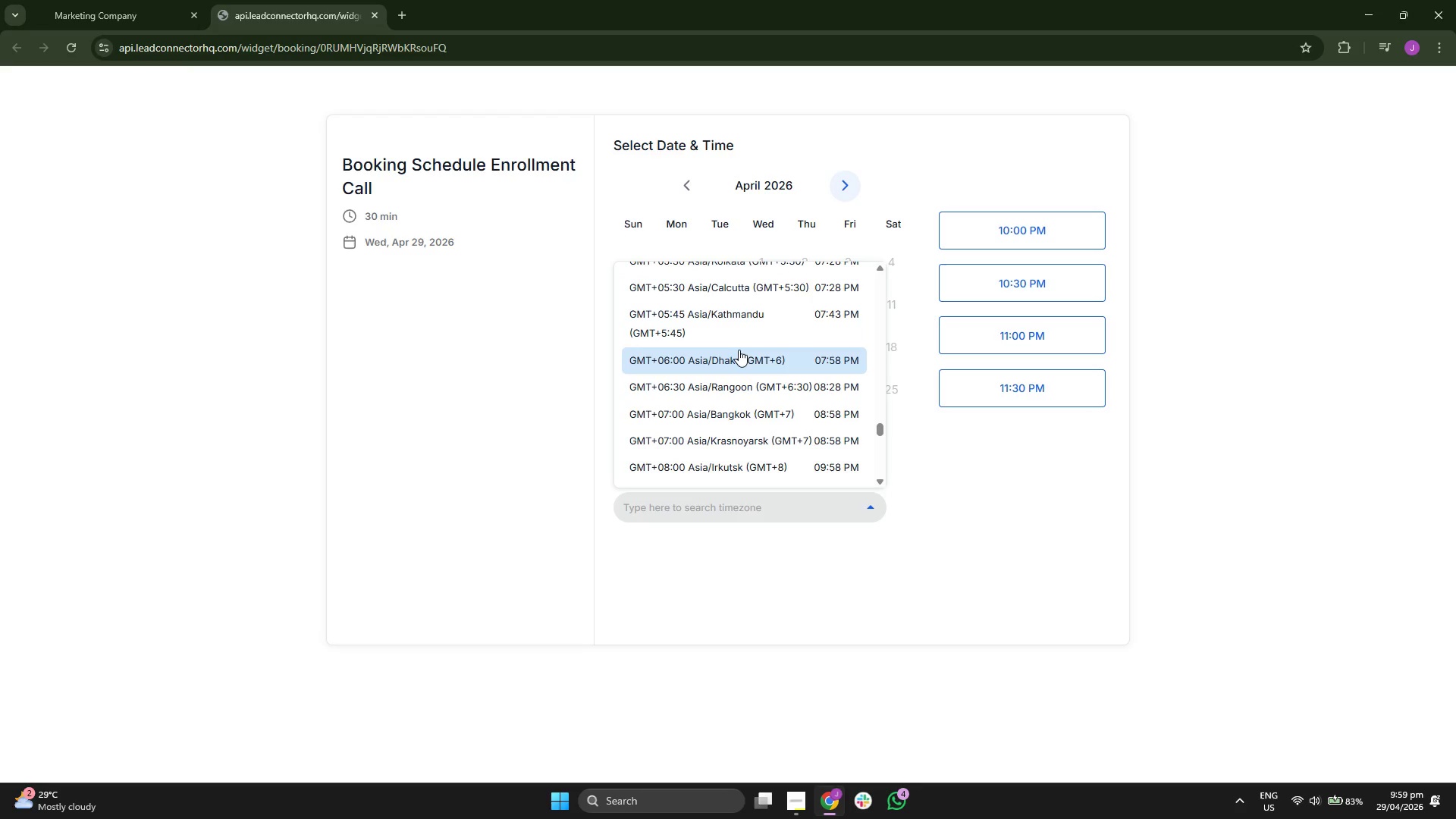 
scroll: coordinate [744, 347], scroll_direction: down, amount: 3.0
 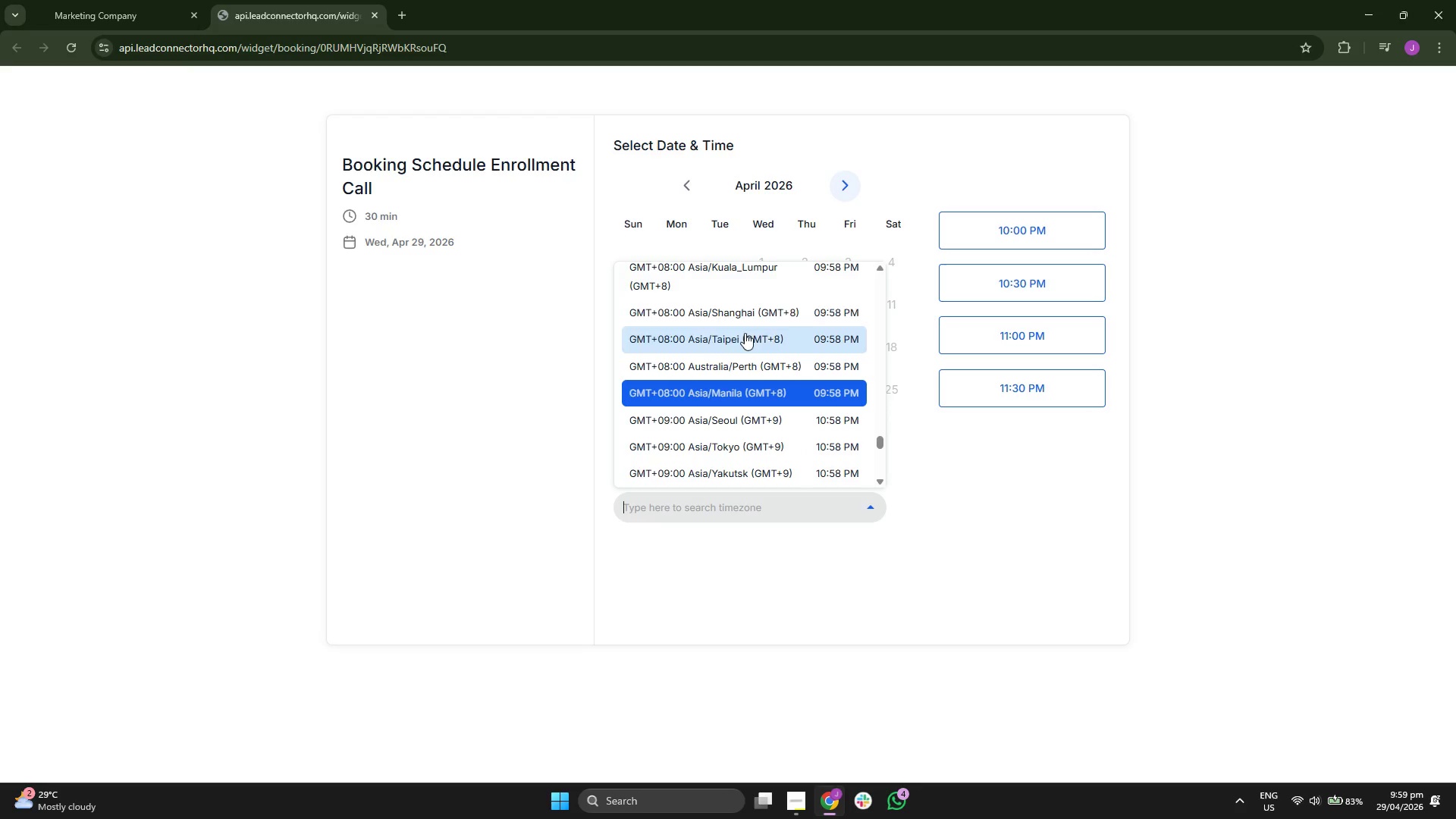 
scroll: coordinate [745, 308], scroll_direction: none, amount: 0.0
 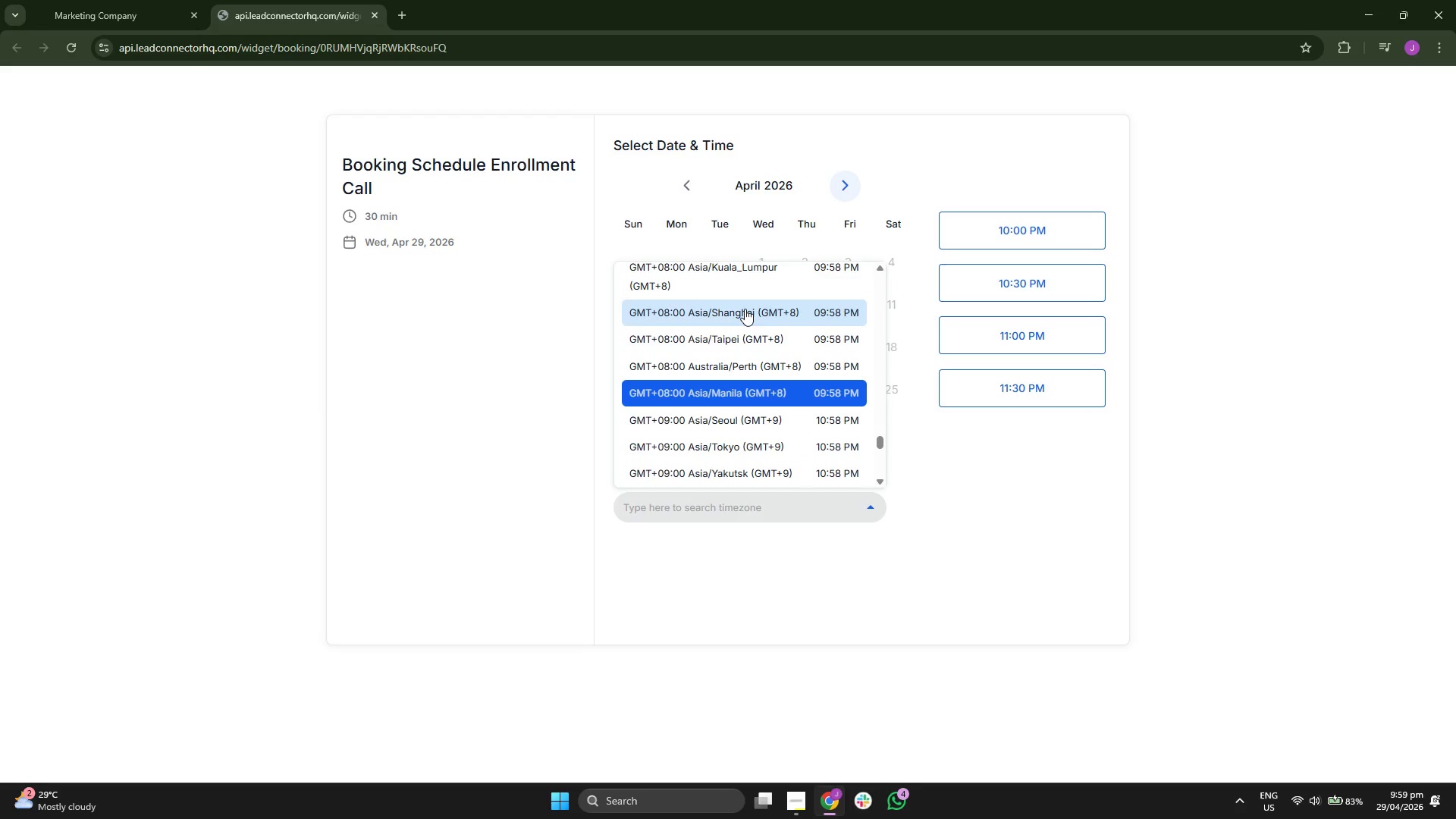 
scroll: coordinate [745, 309], scroll_direction: down, amount: 2.0
 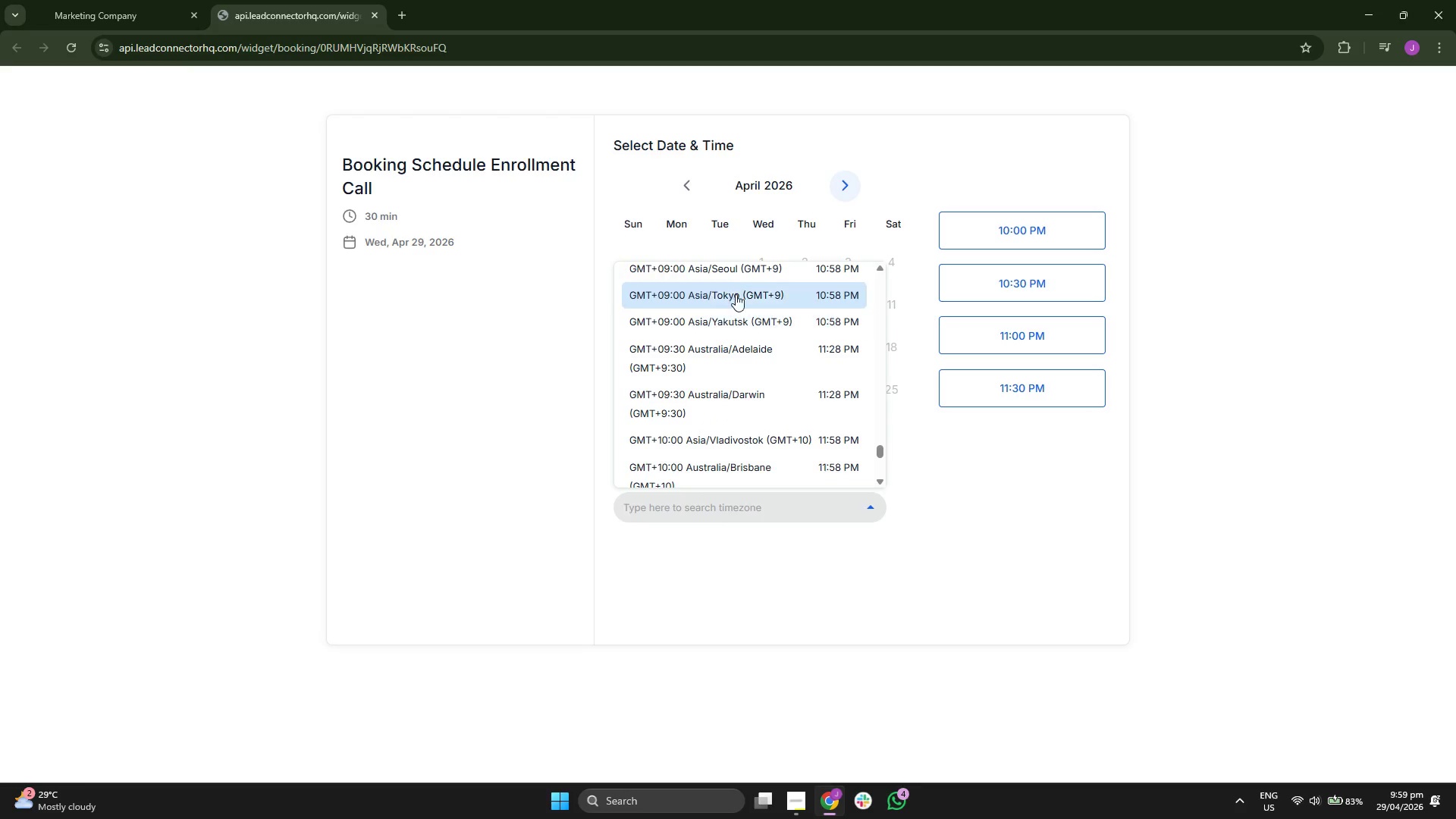 
scroll: coordinate [739, 296], scroll_direction: up, amount: 1.0
 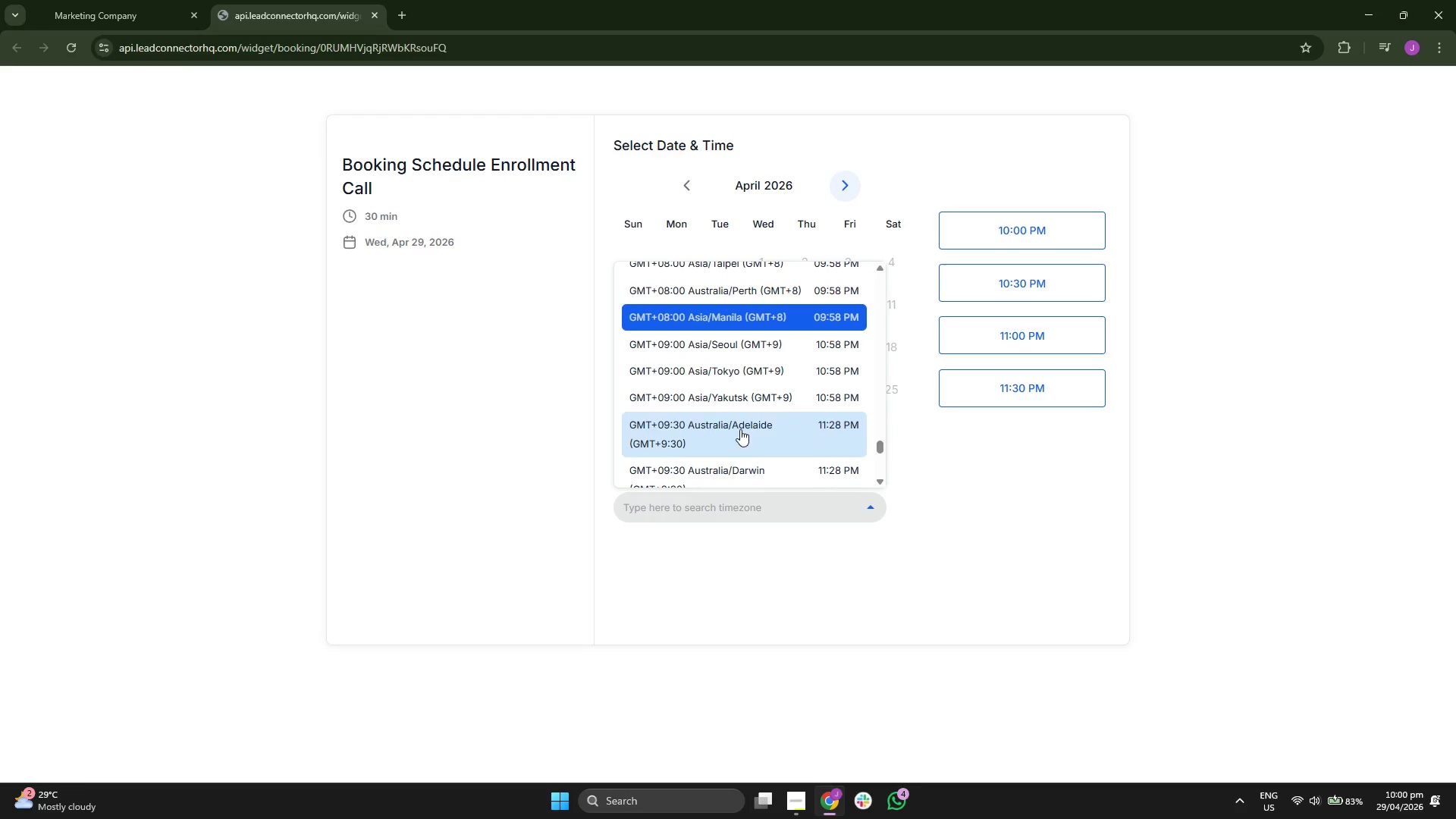 
scroll: coordinate [732, 362], scroll_direction: down, amount: 5.0
 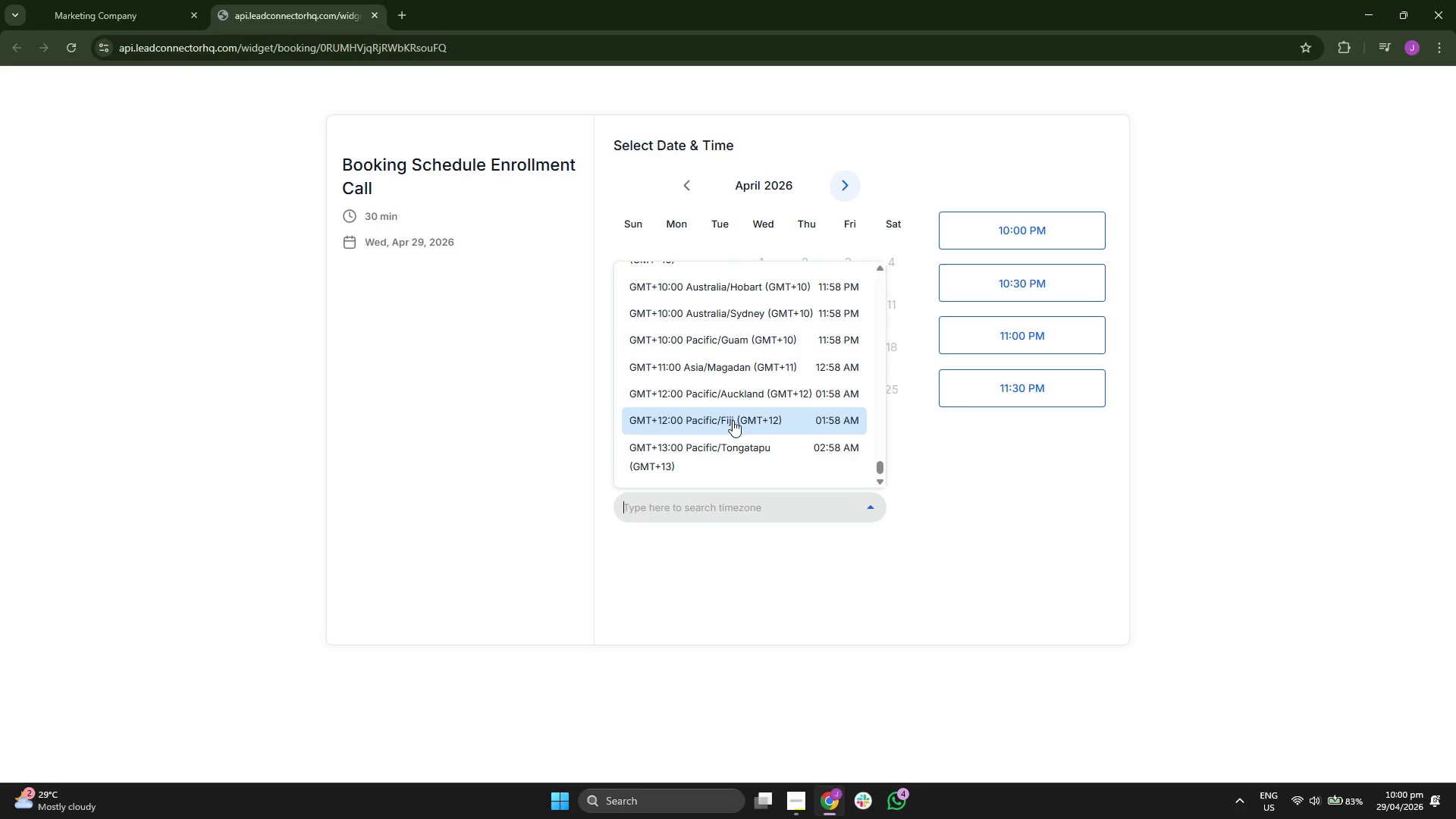 
scroll: coordinate [738, 379], scroll_direction: down, amount: 1.0
 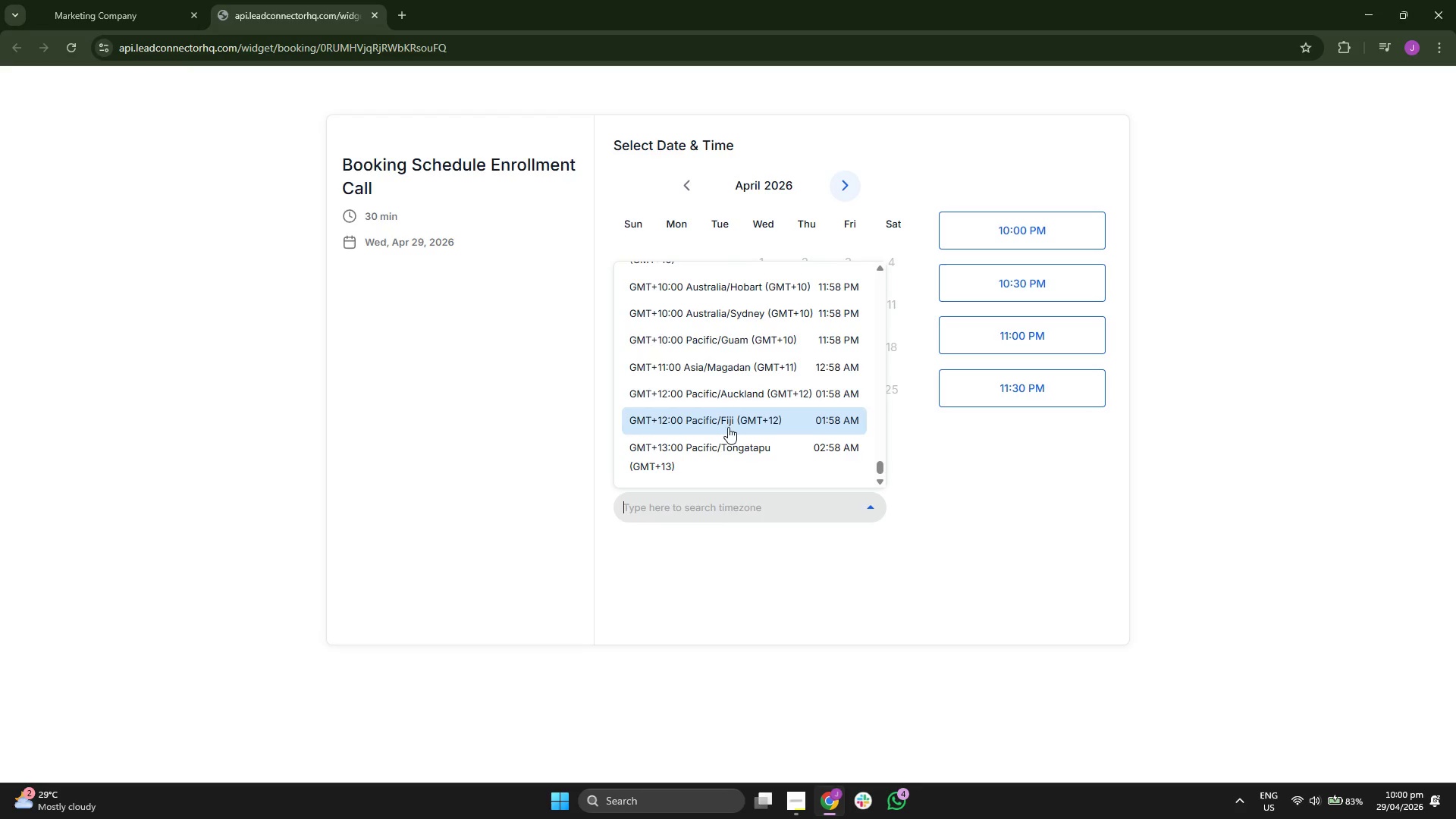 
scroll: coordinate [749, 400], scroll_direction: up, amount: 3.0
 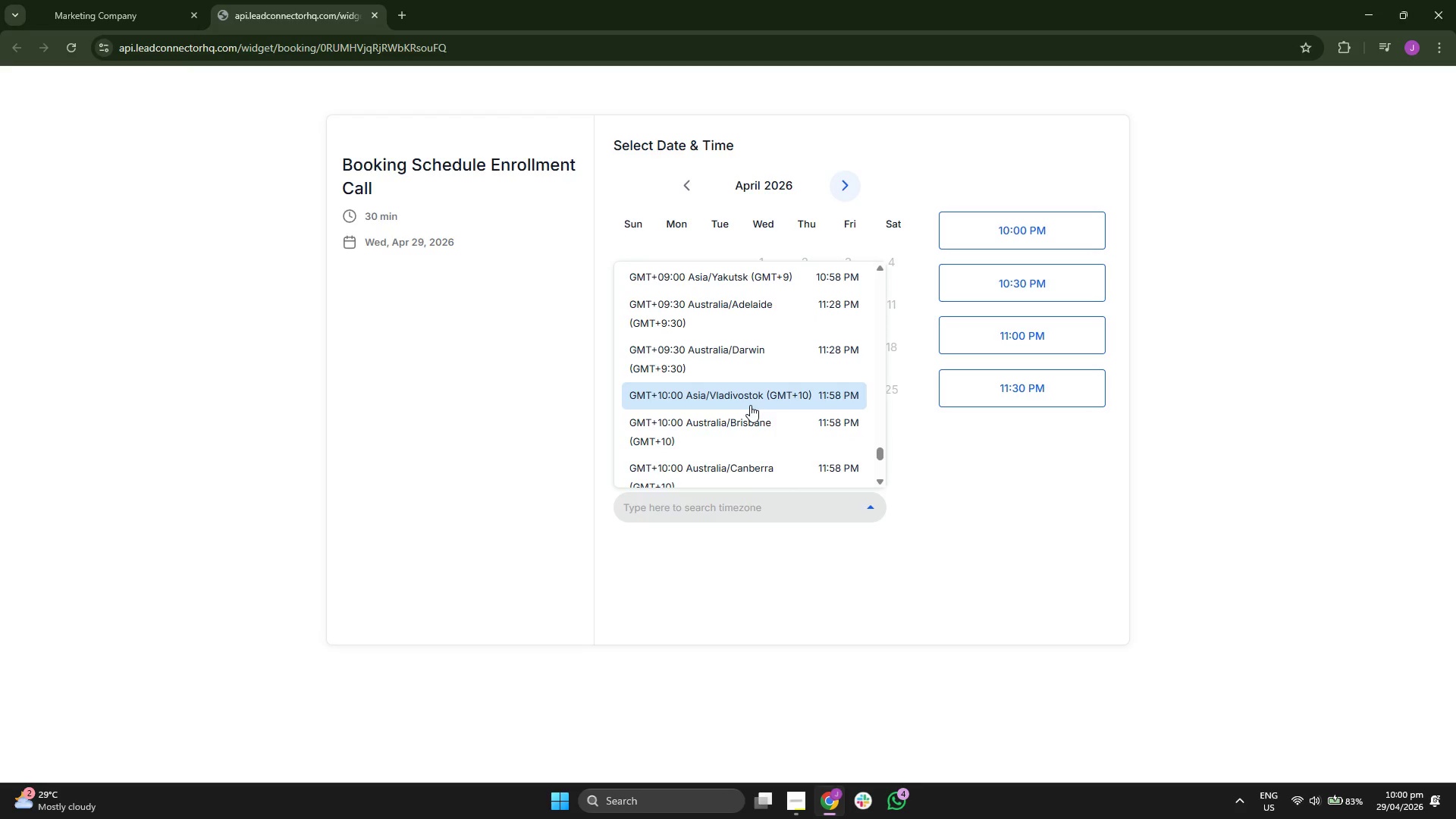 
type(new)
 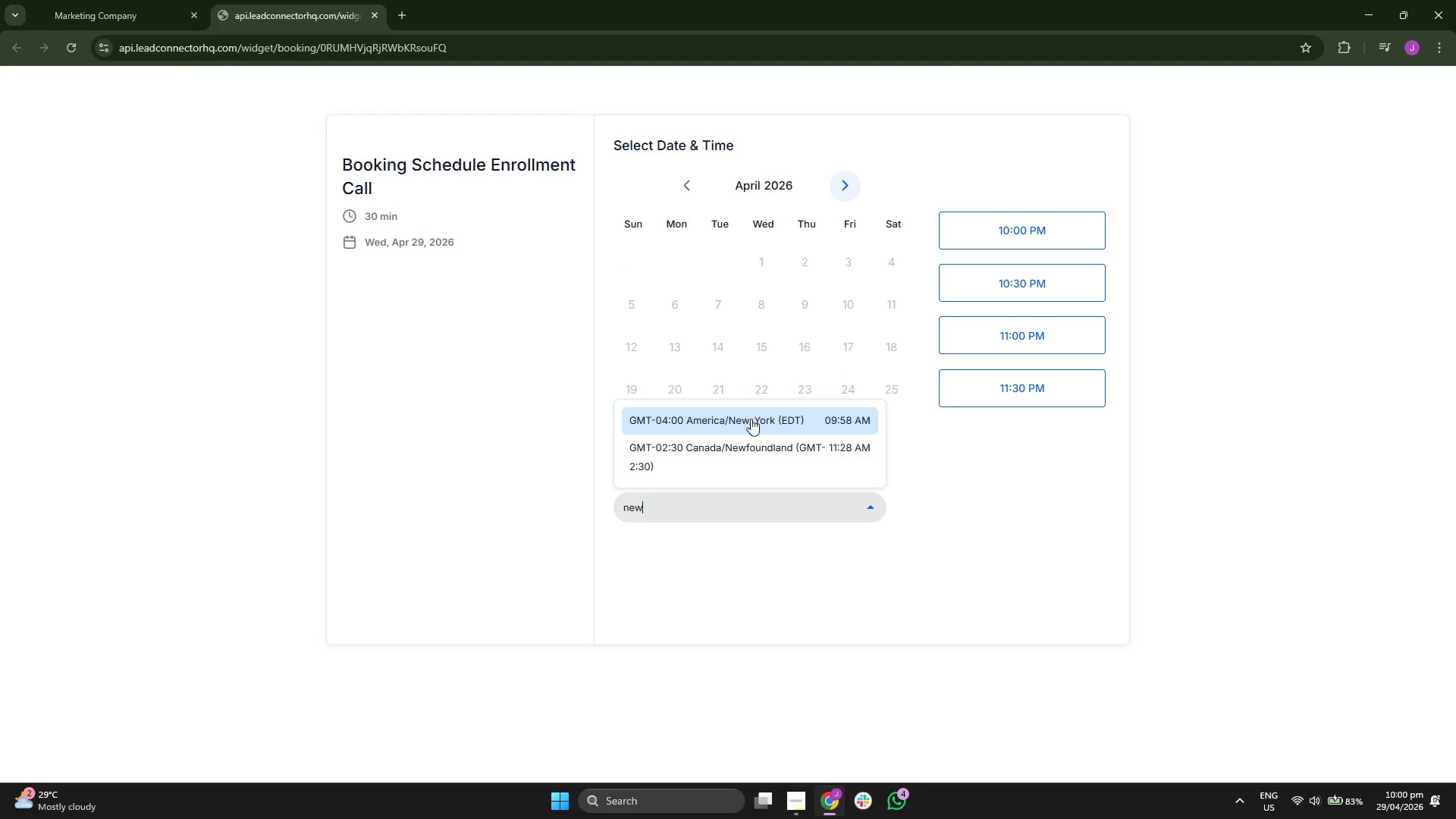 
left_click([751, 420])
 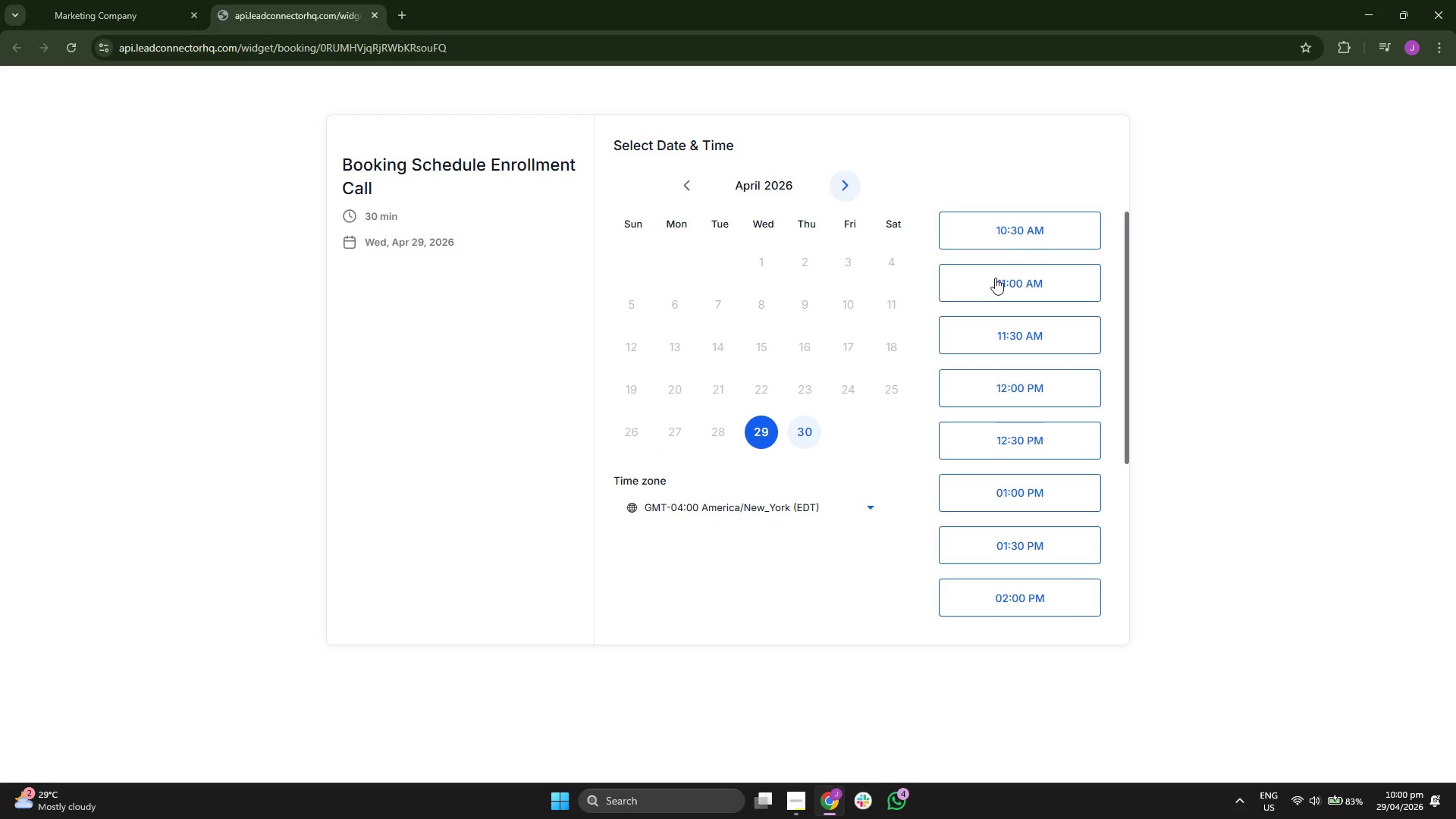 
scroll: coordinate [995, 278], scroll_direction: down, amount: 5.0
 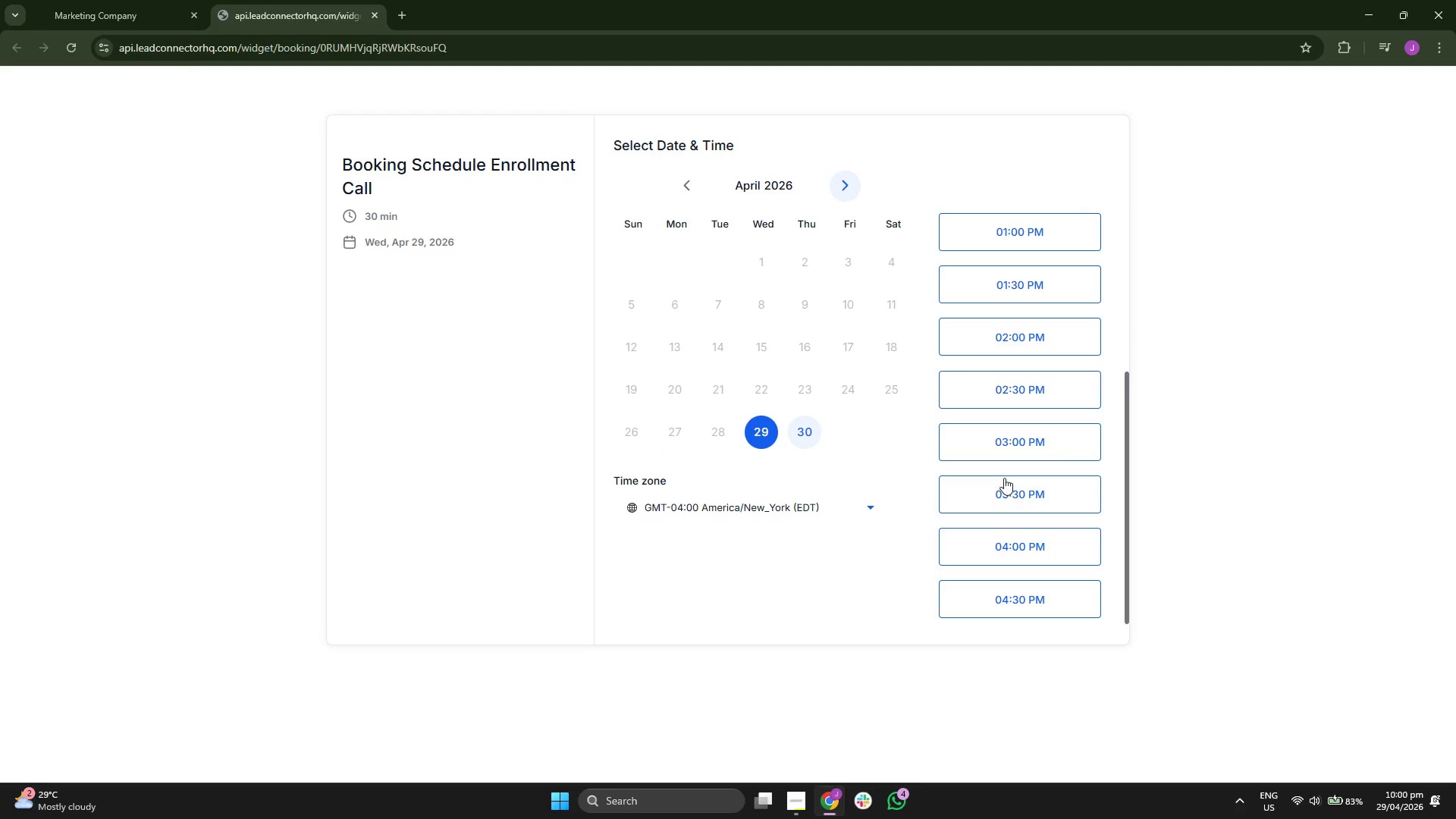 
scroll: coordinate [1008, 441], scroll_direction: up, amount: 5.0
 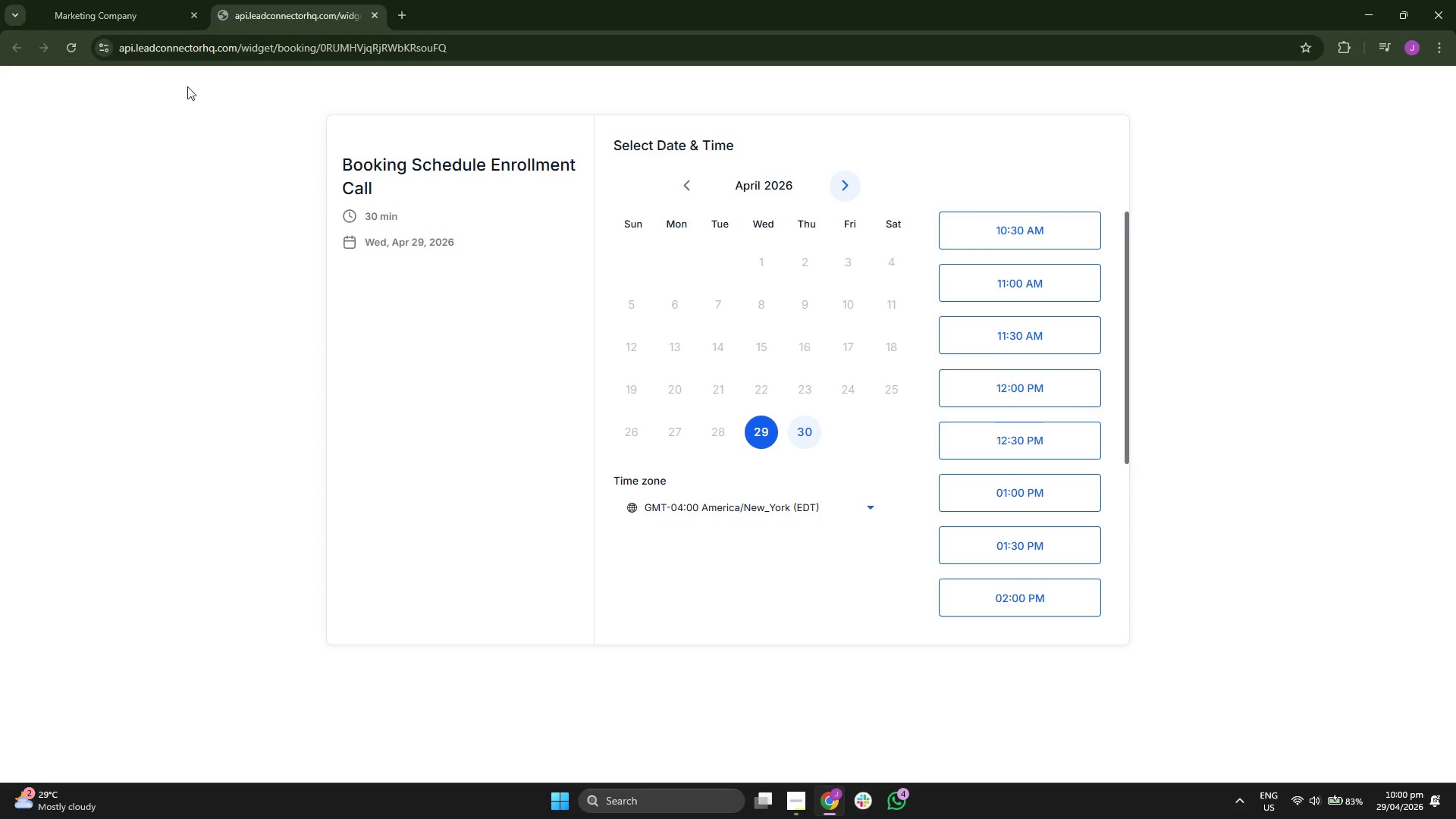 
left_click([131, 0])
 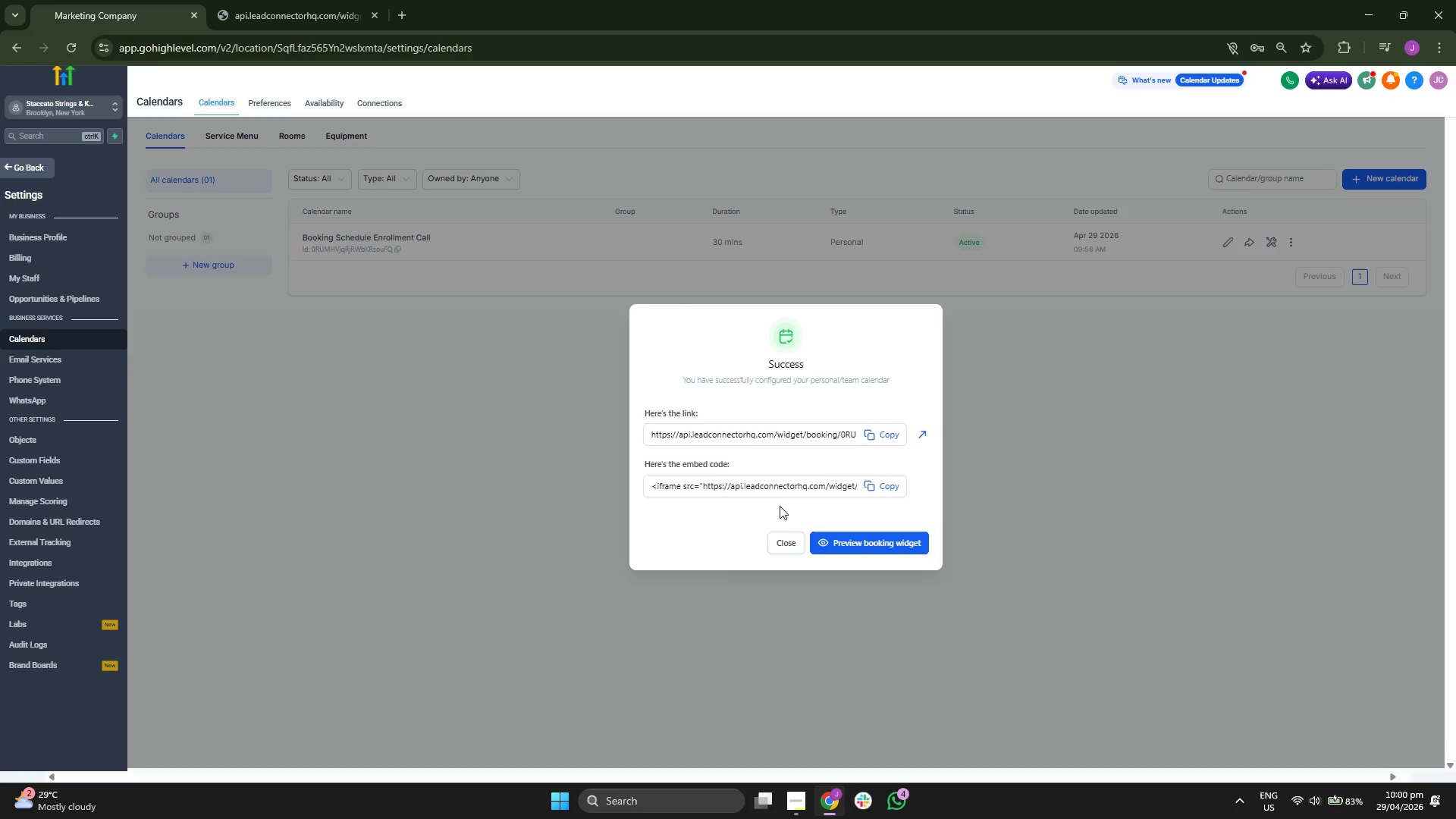 
left_click([773, 538])
 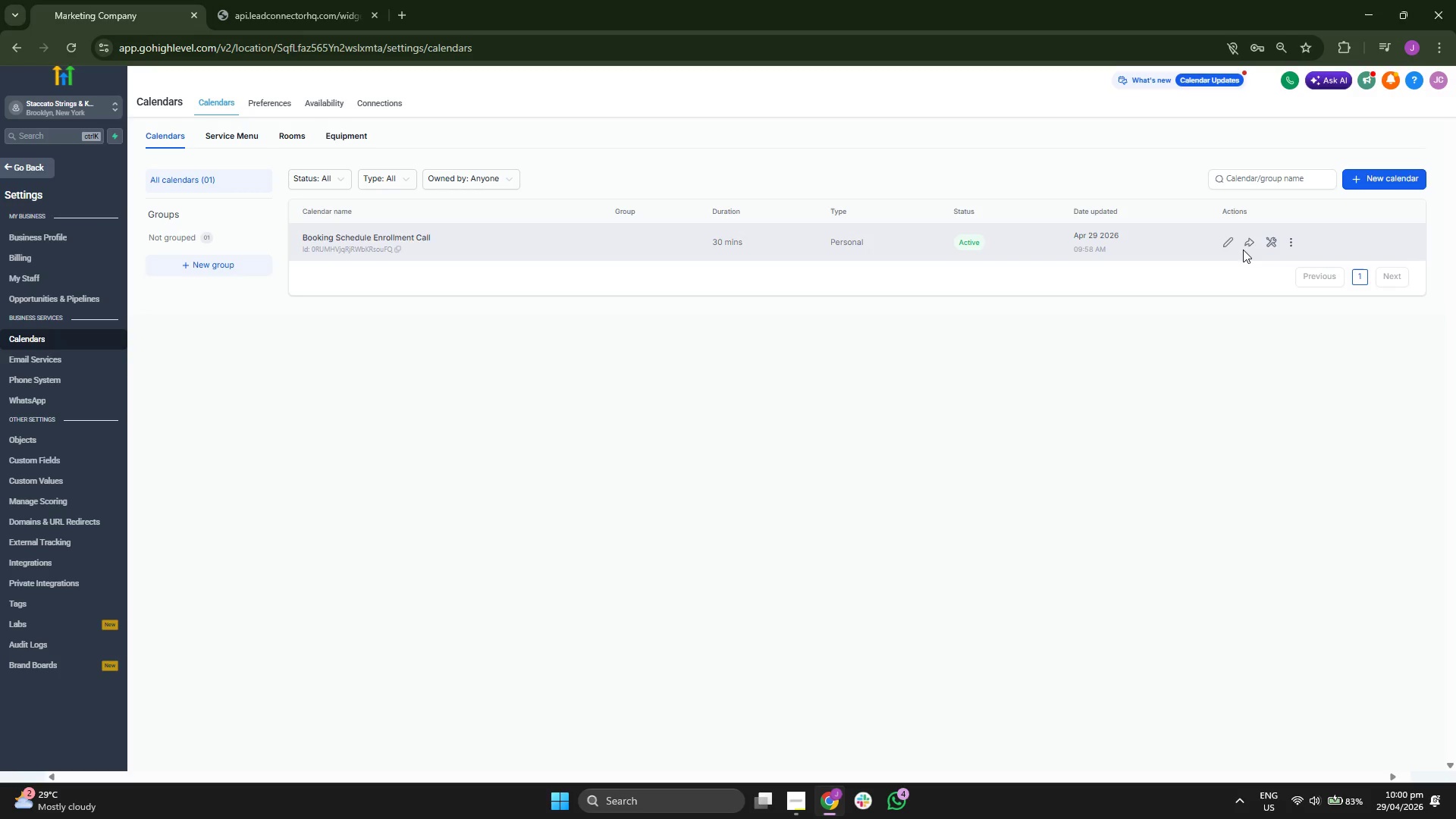 
left_click([1248, 246])
 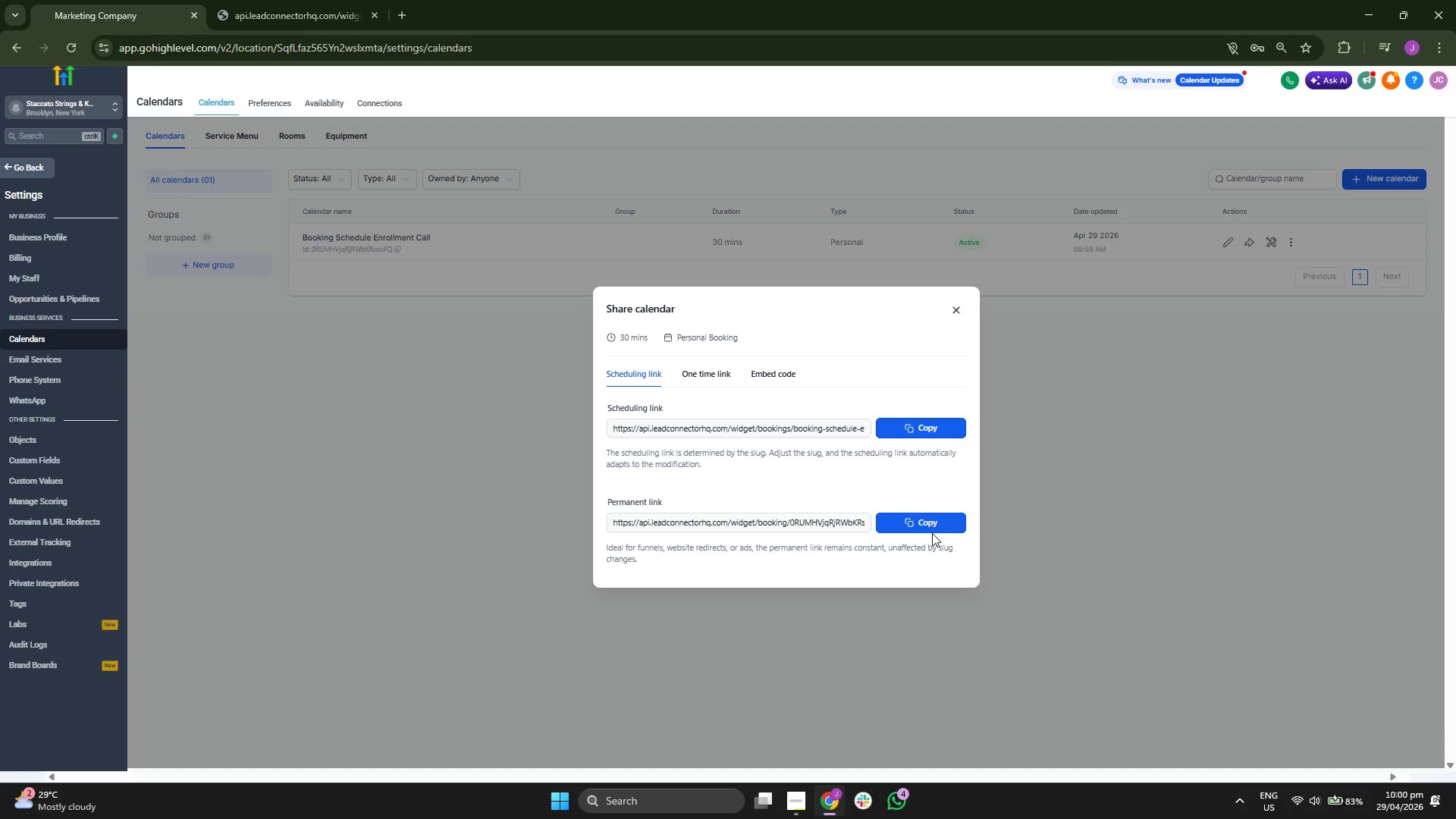 
double_click([933, 526])
 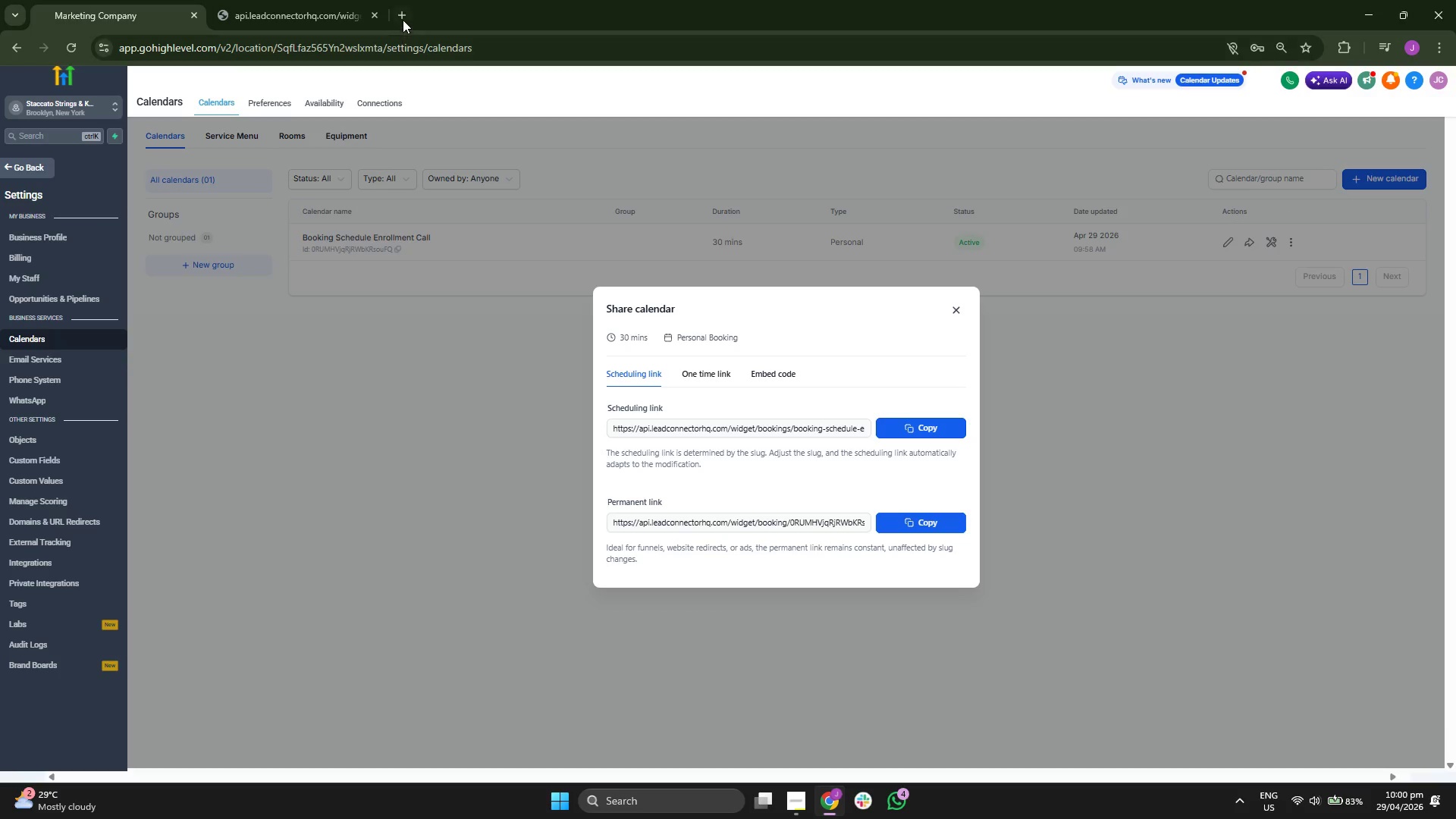 
left_click([403, 18])
 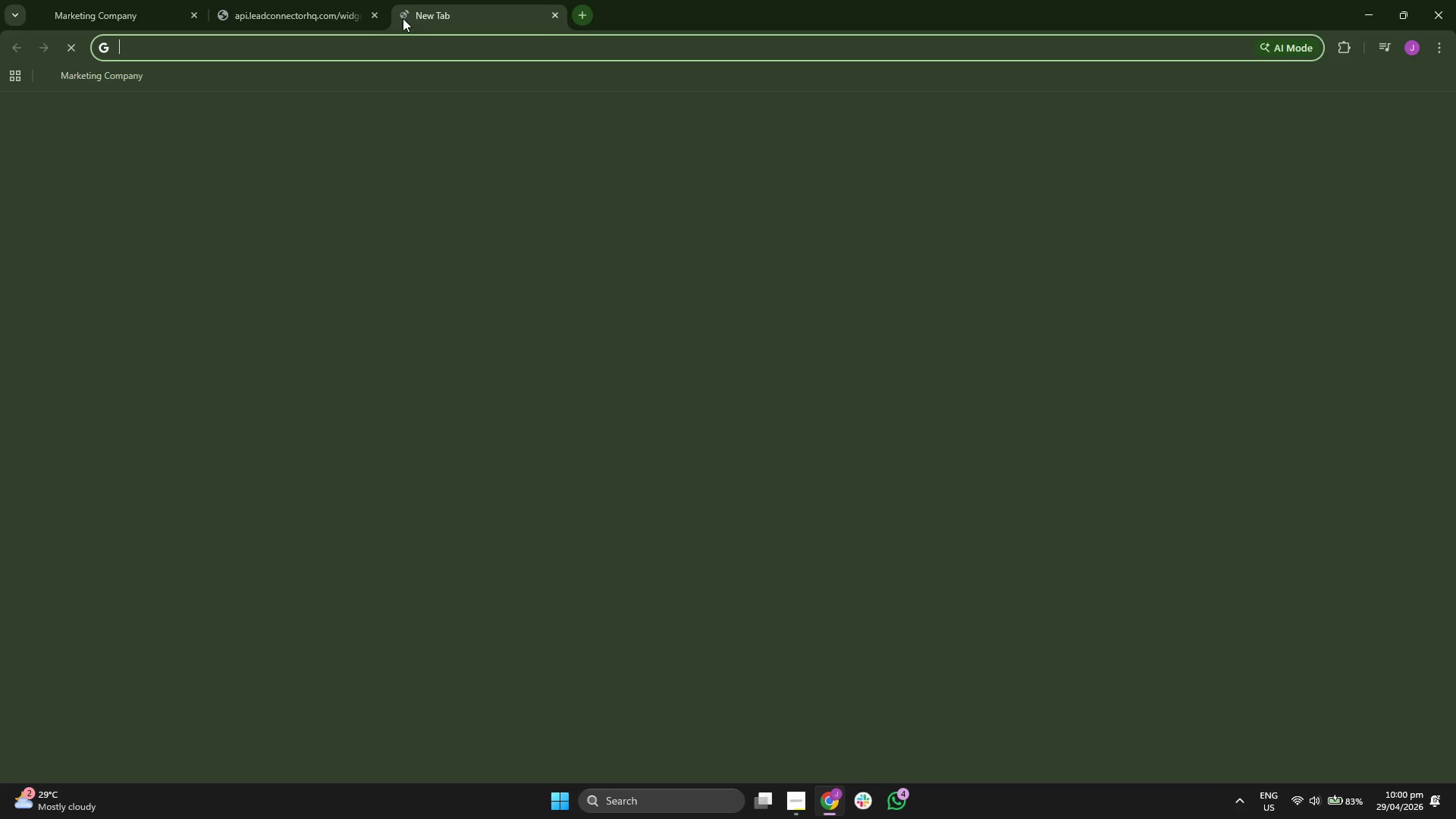 
key(Control+V)
 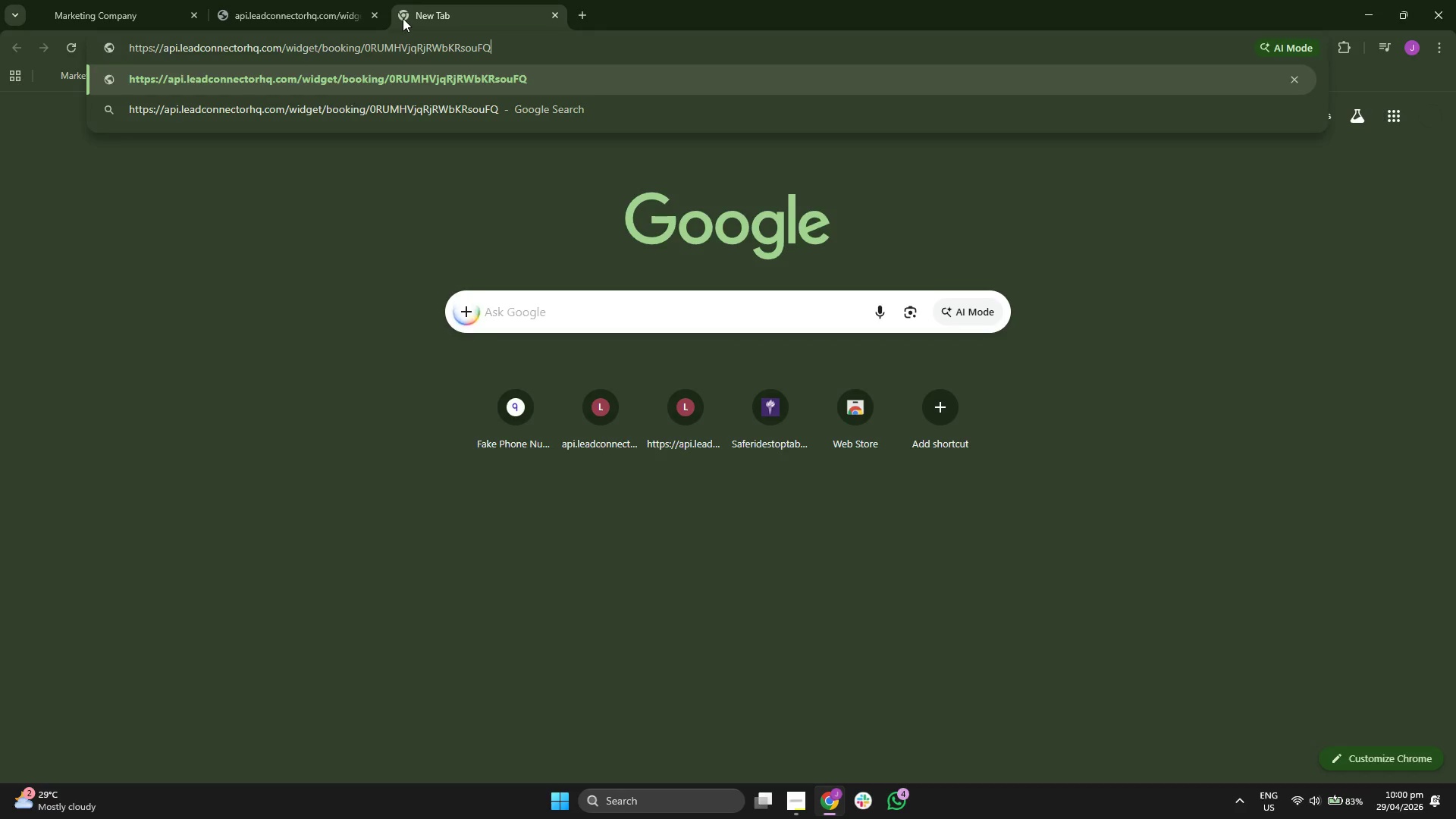 
key(Enter)
 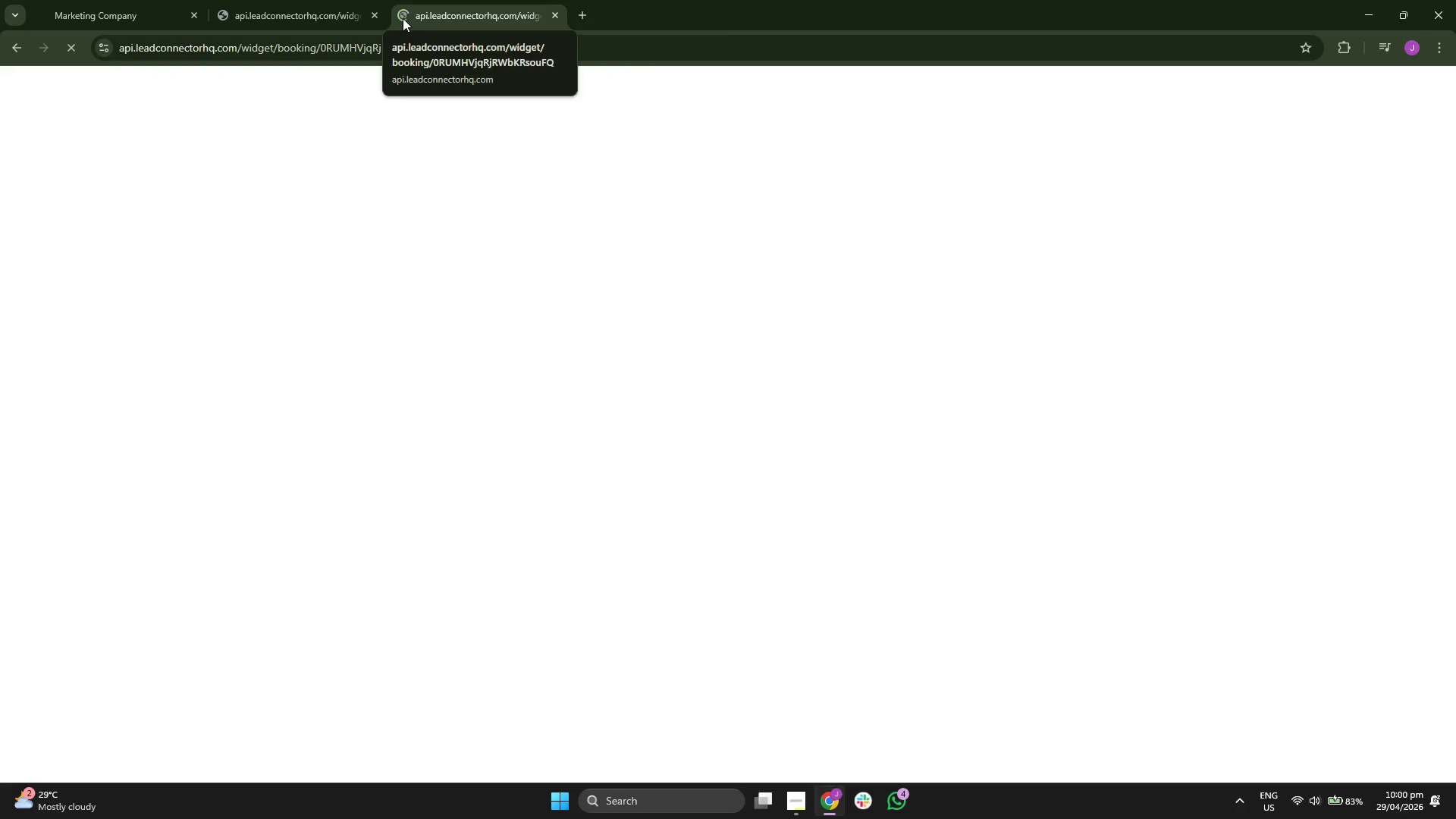 
left_click_drag(start_coordinate=[453, 5], to_coordinate=[364, 0])
 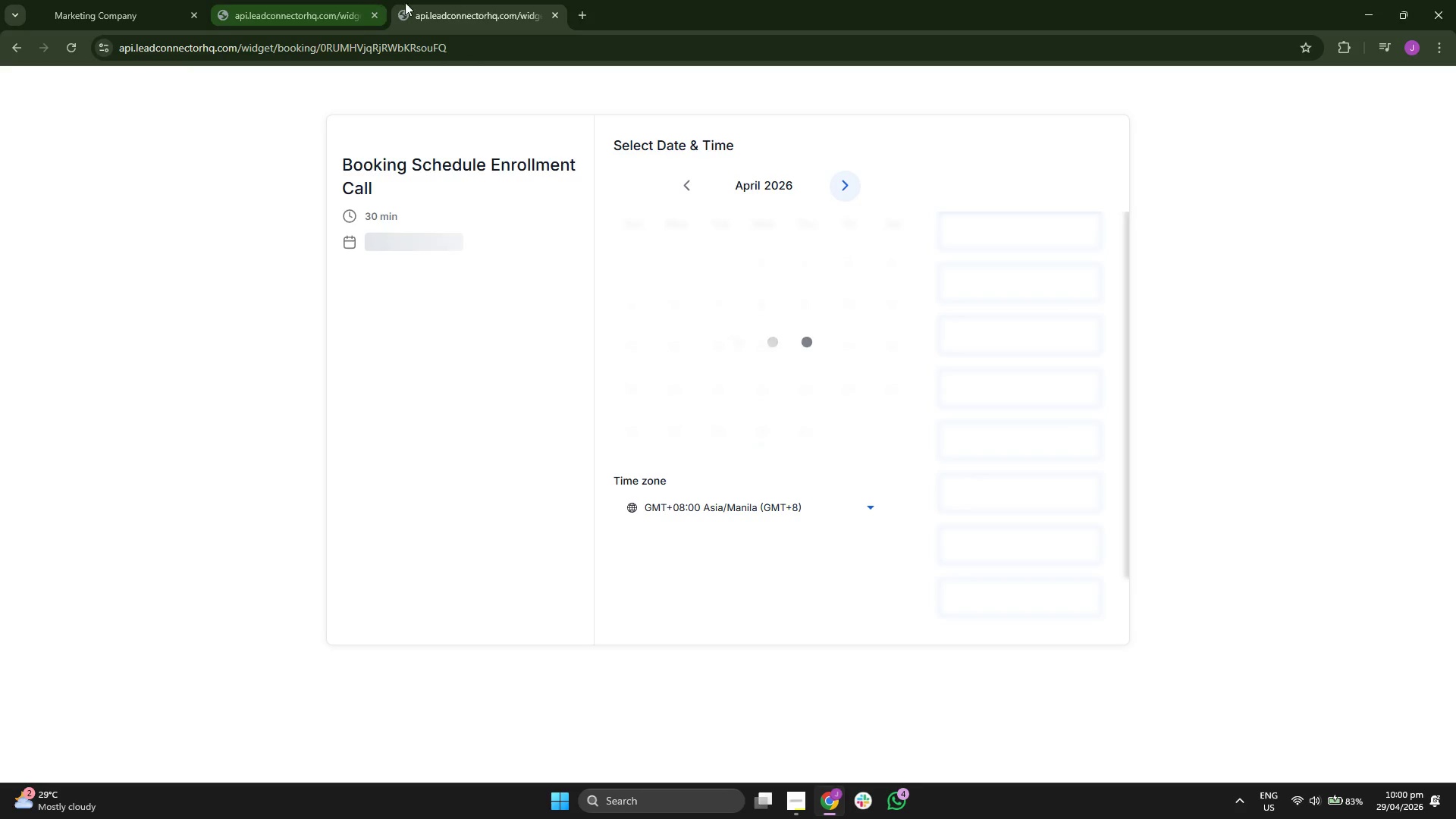 
left_click_drag(start_coordinate=[435, 0], to_coordinate=[328, 0])
 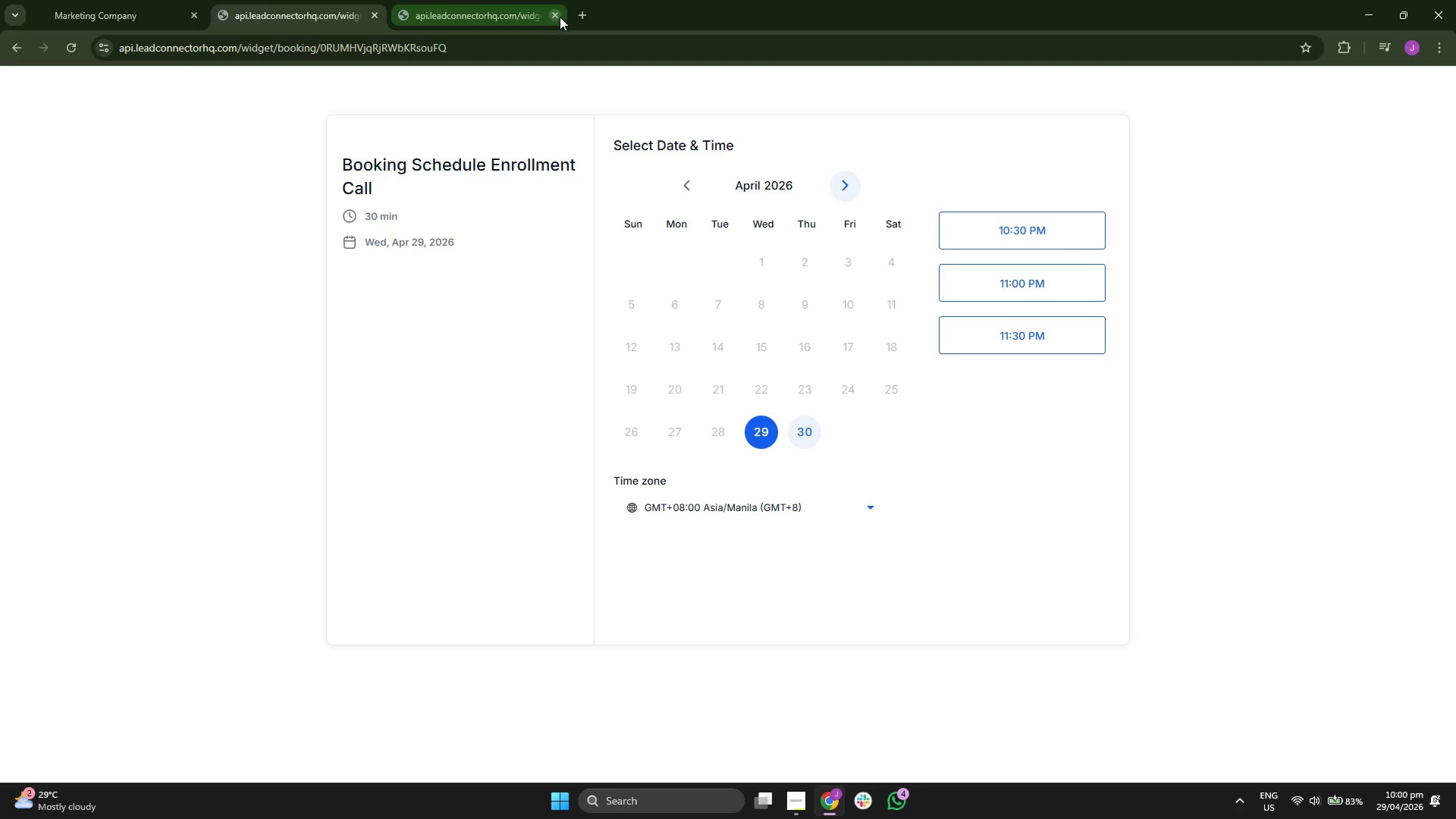 
left_click([560, 13])
 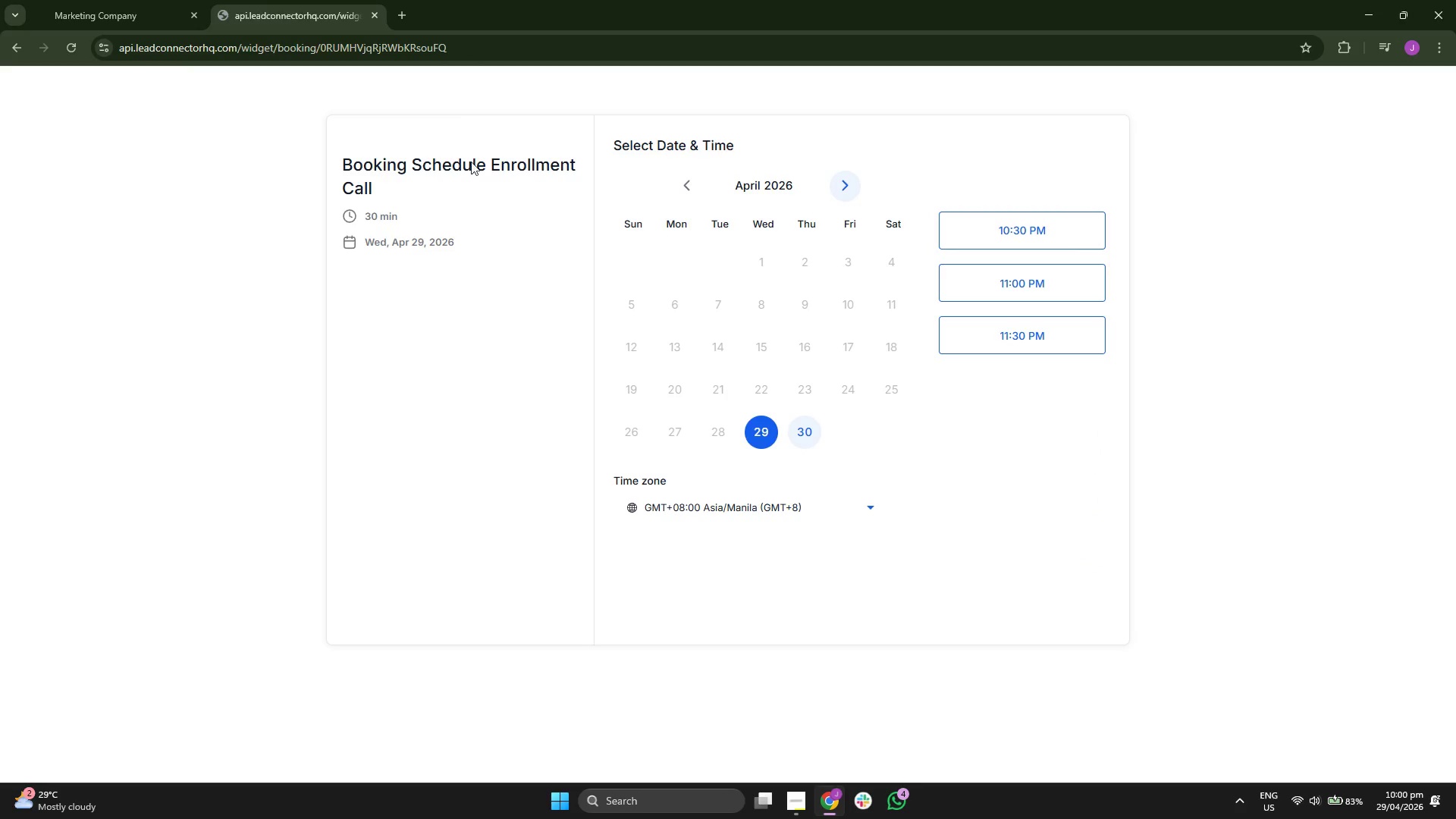 
double_click([471, 162])
 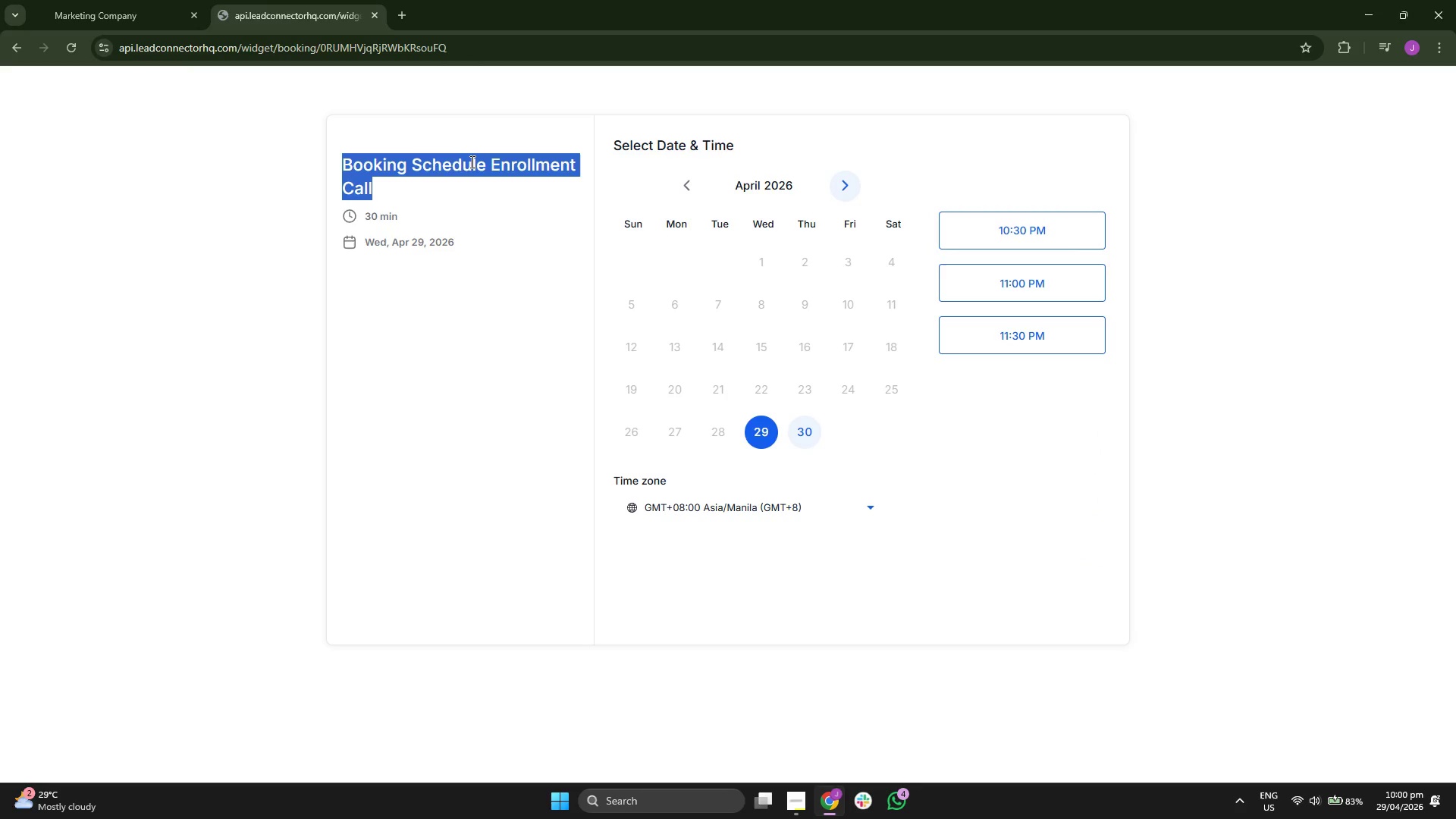 
triple_click([471, 162])
 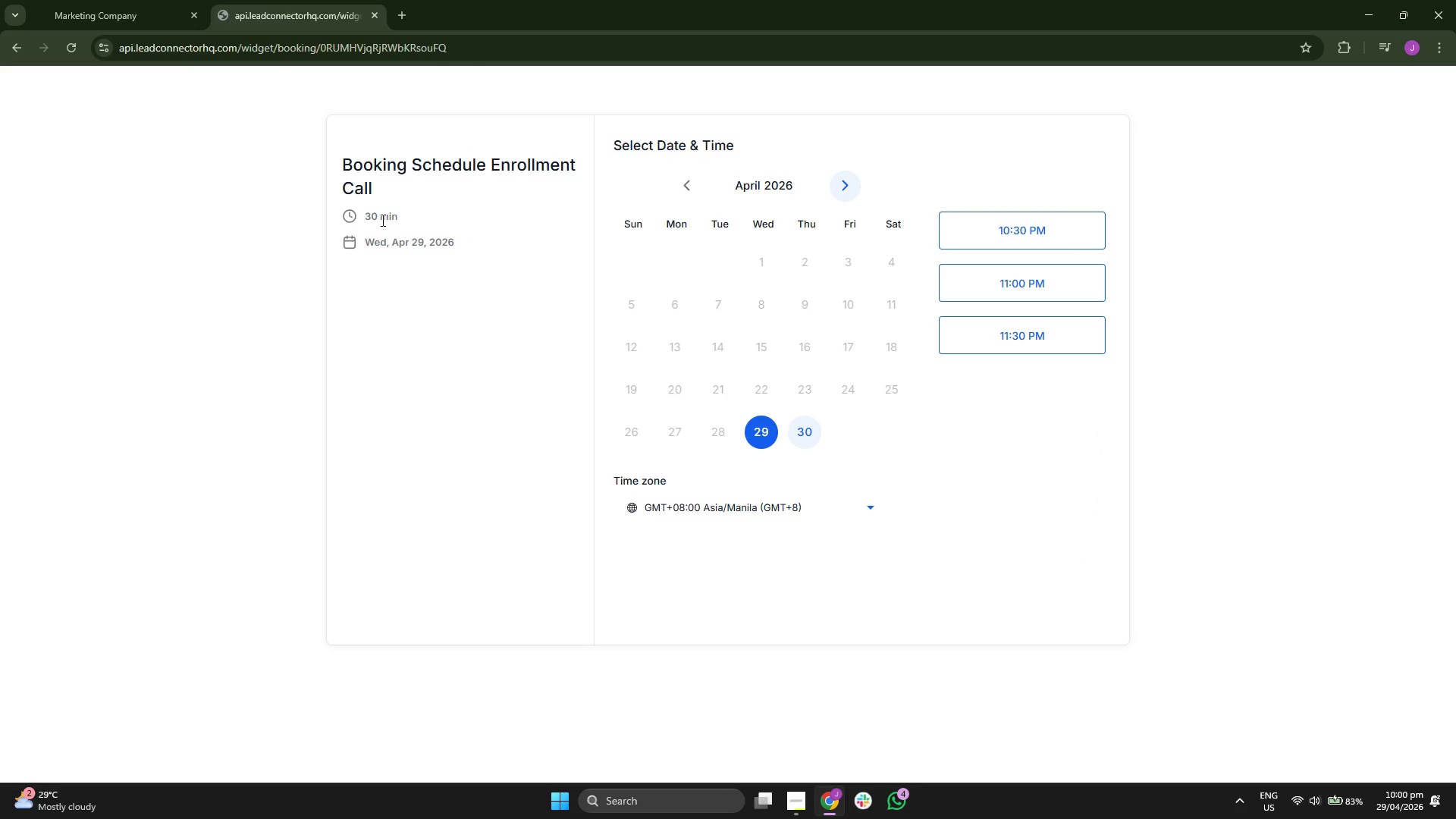 
double_click([379, 218])
 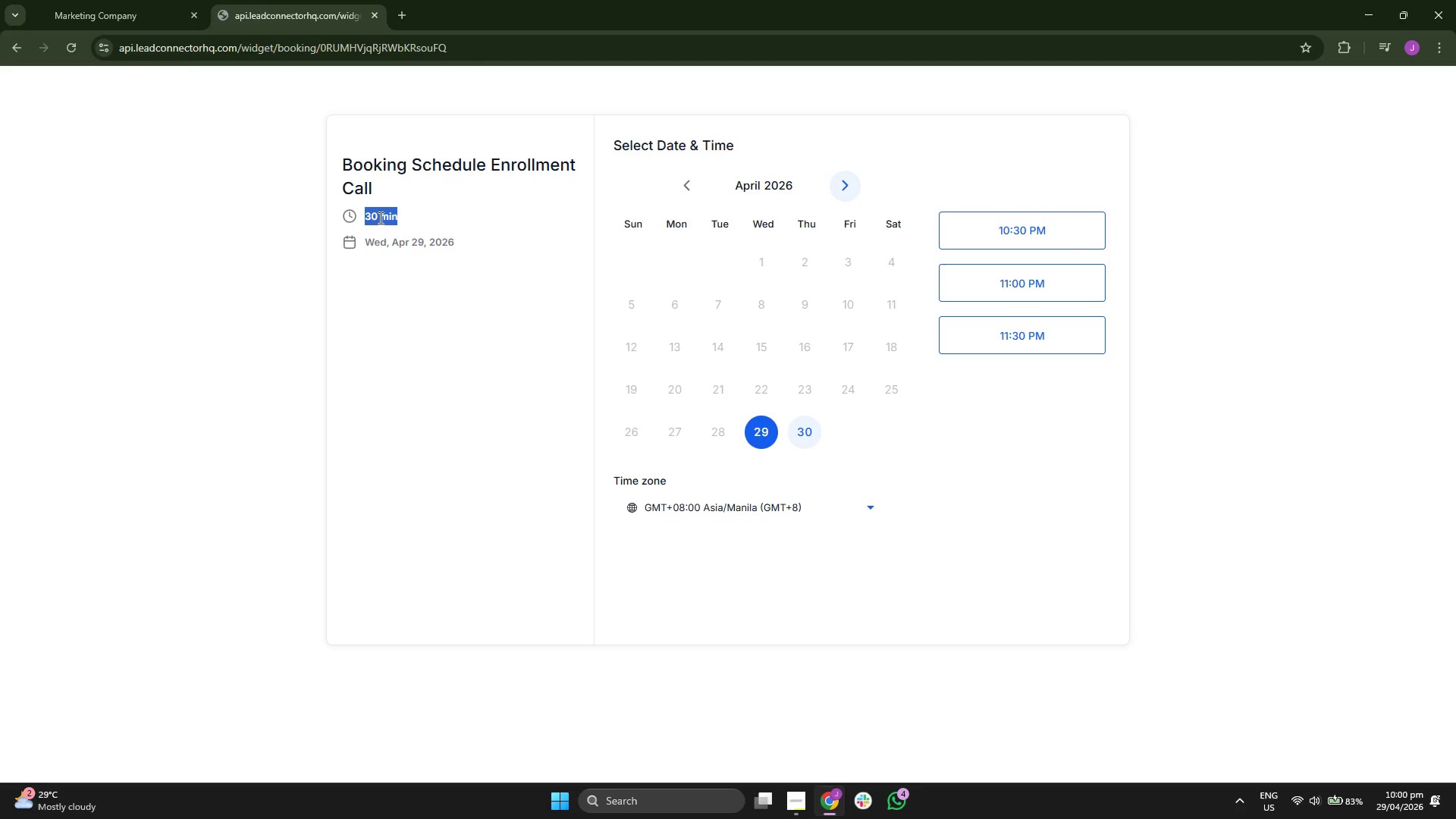 
triple_click([379, 218])
 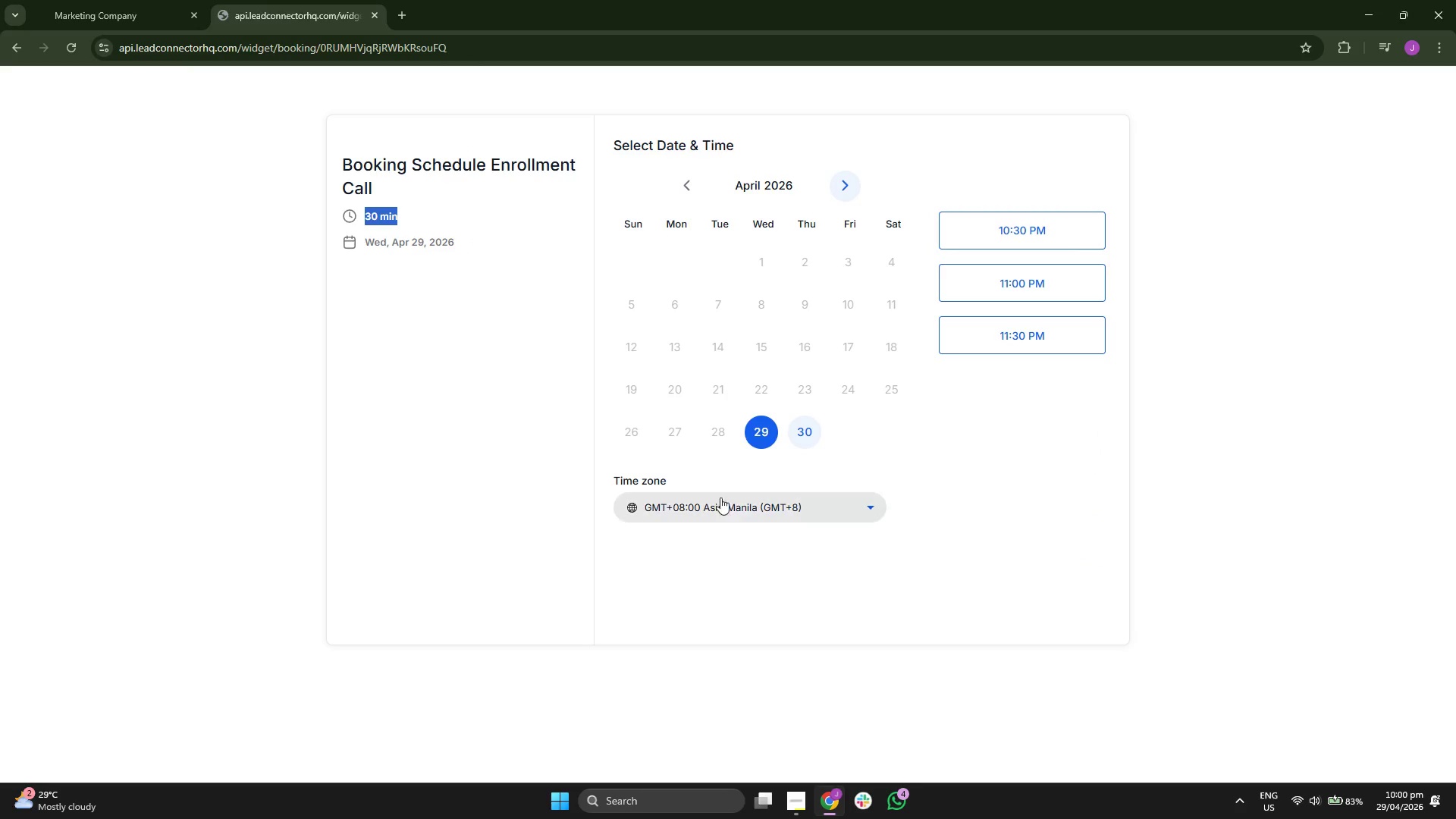 
left_click([748, 513])
 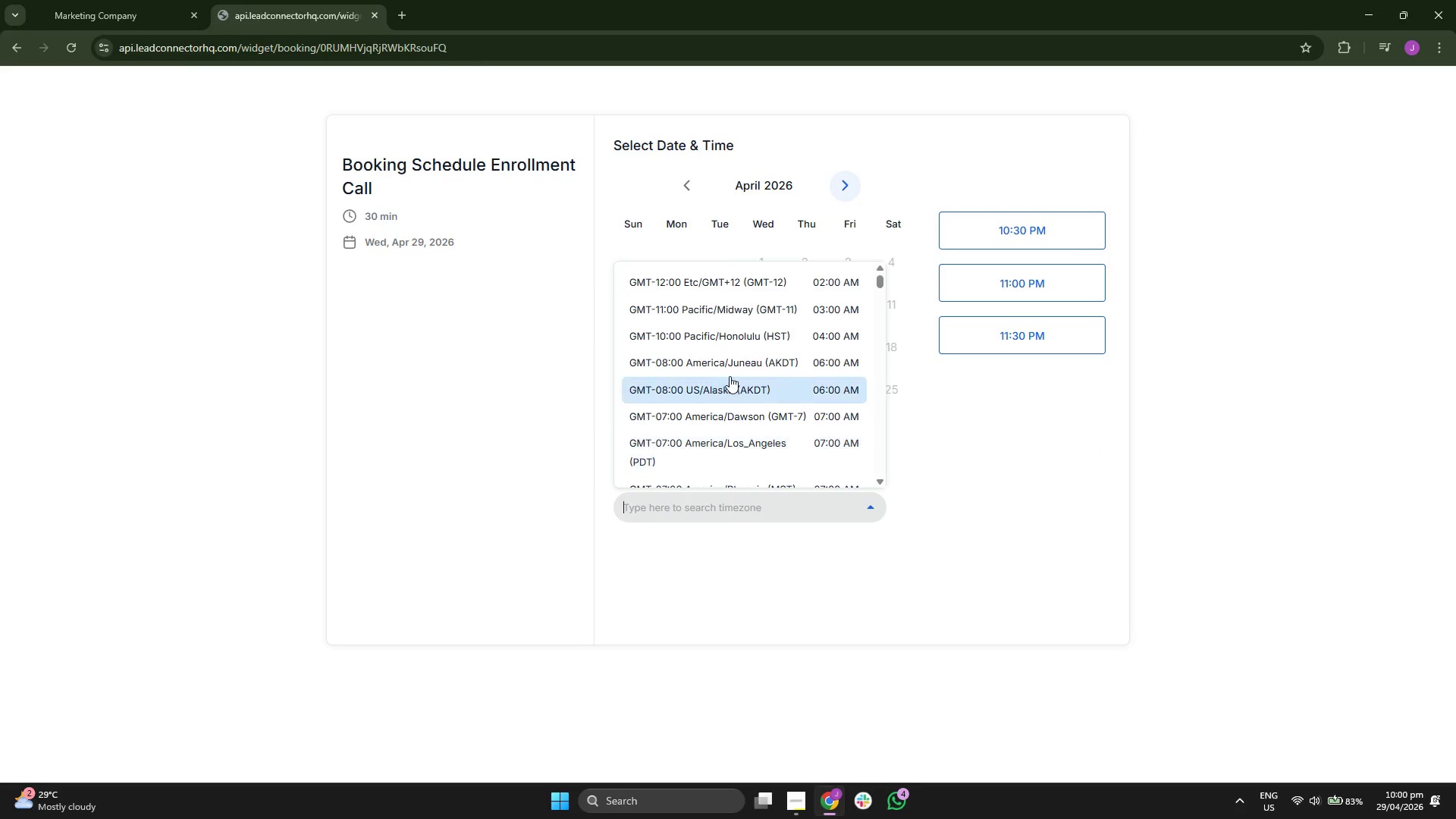 
scroll: coordinate [730, 376], scroll_direction: down, amount: 6.0
 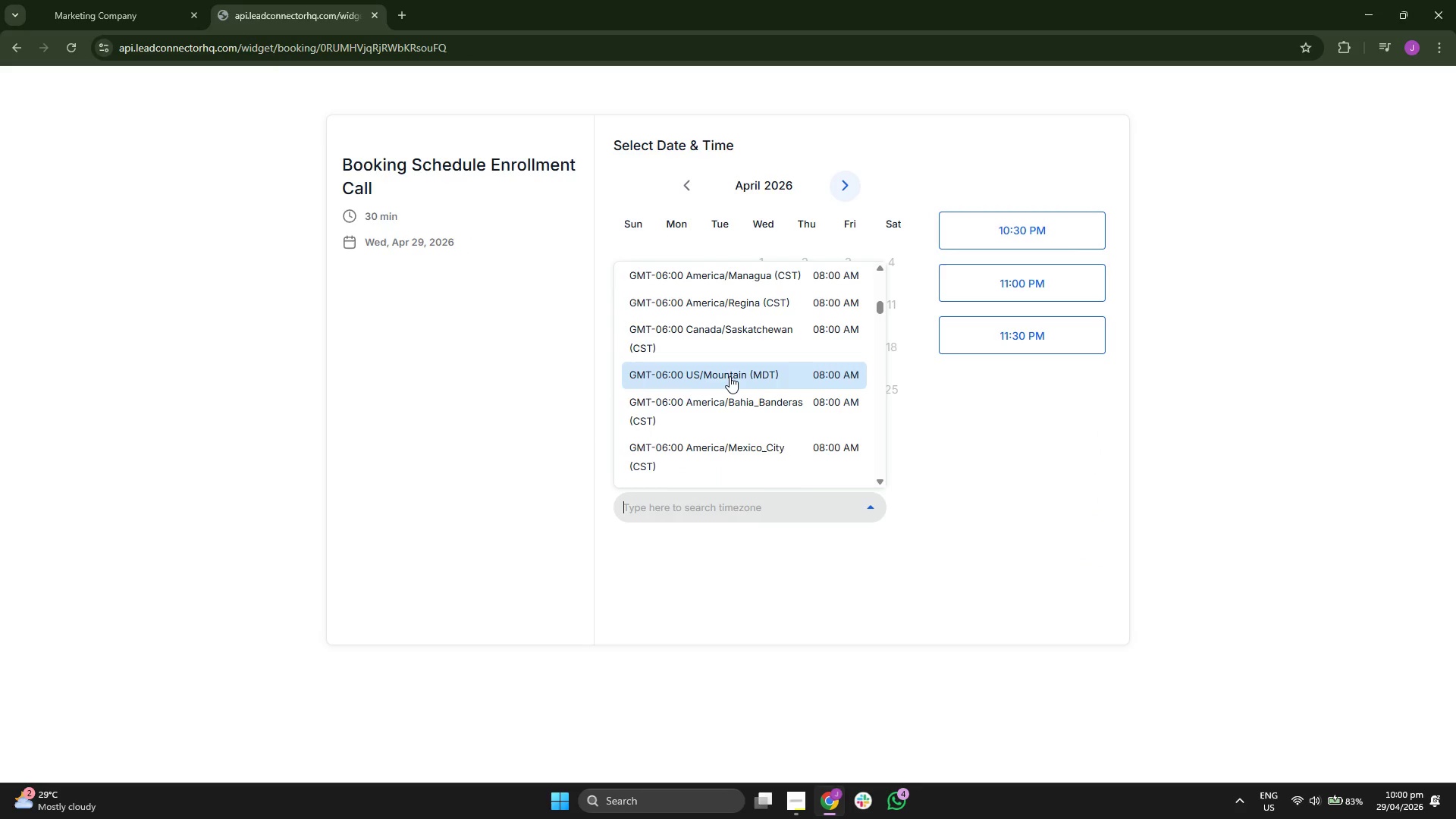 
type(new)
 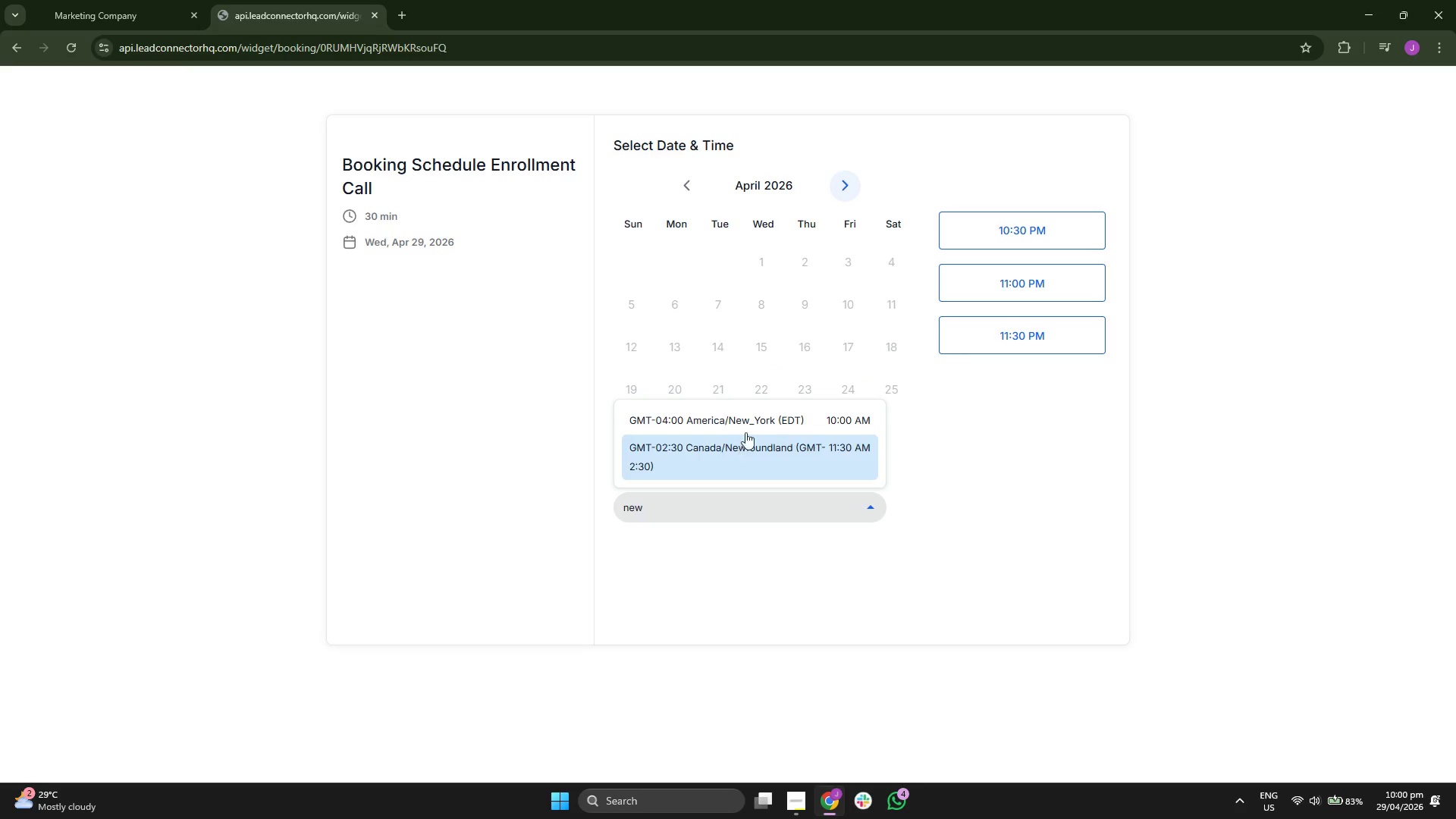 
left_click([748, 420])
 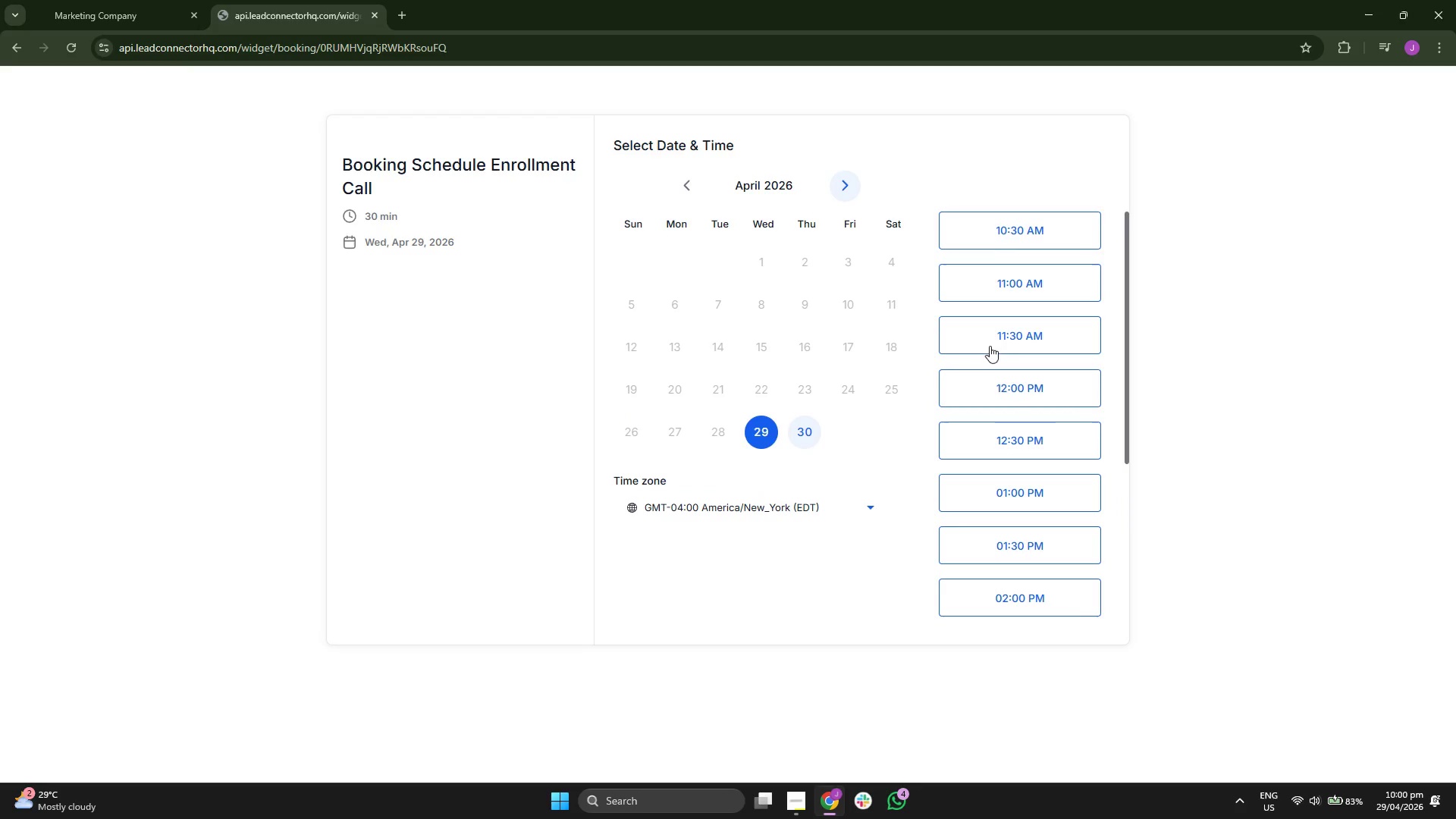 
scroll: coordinate [1011, 337], scroll_direction: down, amount: 2.0
 